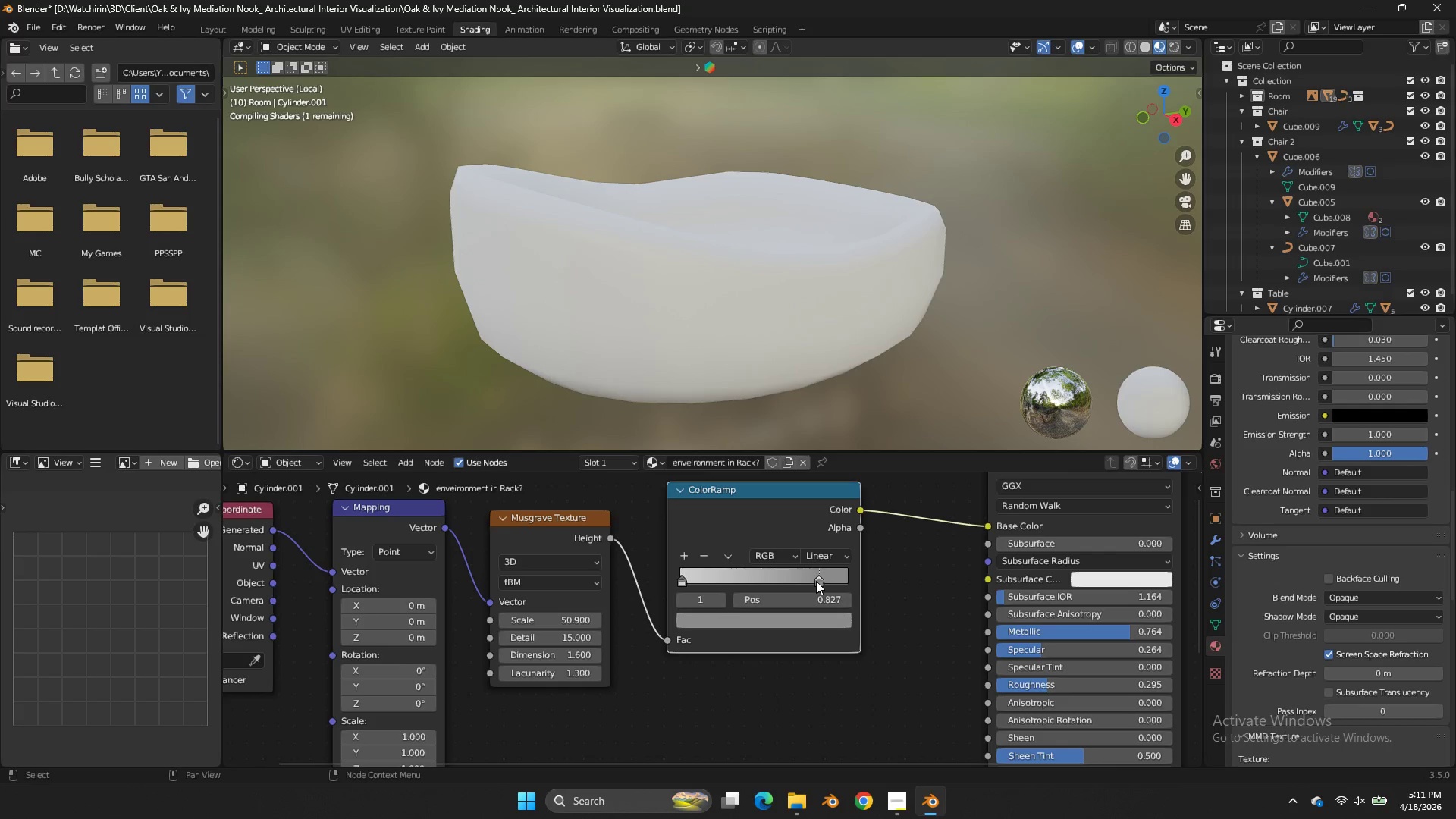 
left_click_drag(start_coordinate=[816, 581], to_coordinate=[739, 582])
 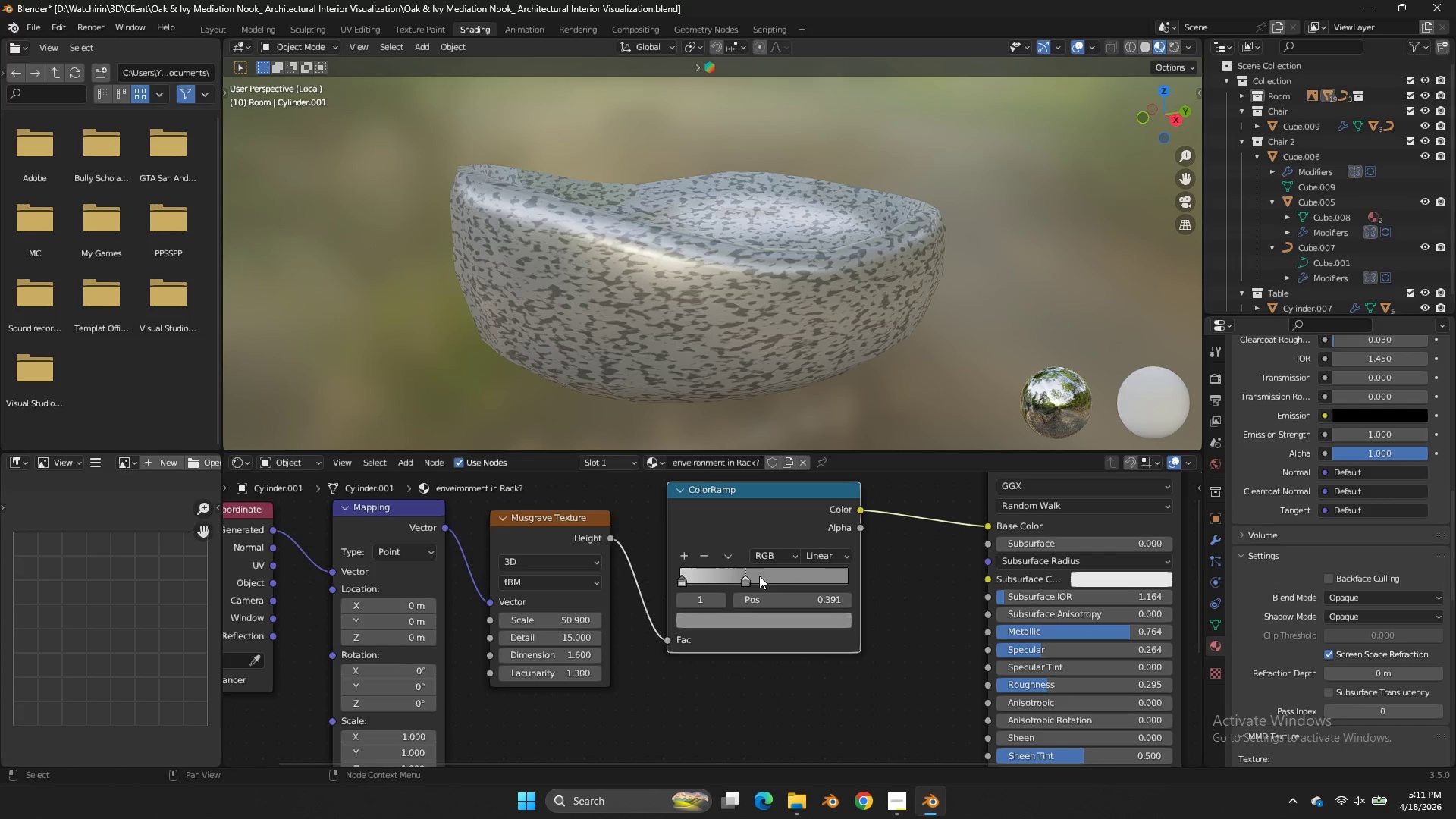 
left_click_drag(start_coordinate=[736, 578], to_coordinate=[821, 583])
 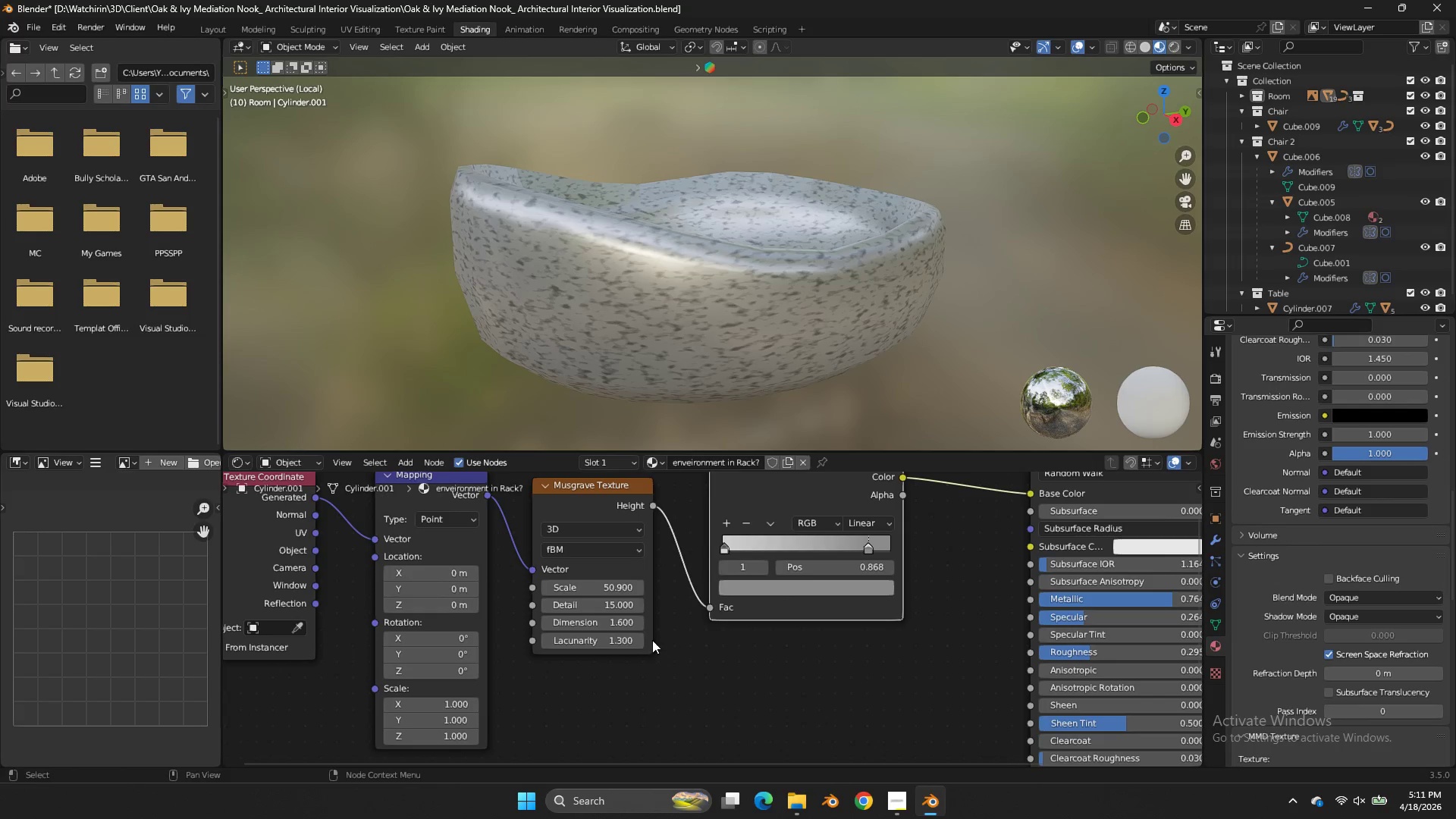 
left_click_drag(start_coordinate=[622, 640], to_coordinate=[600, 452])
 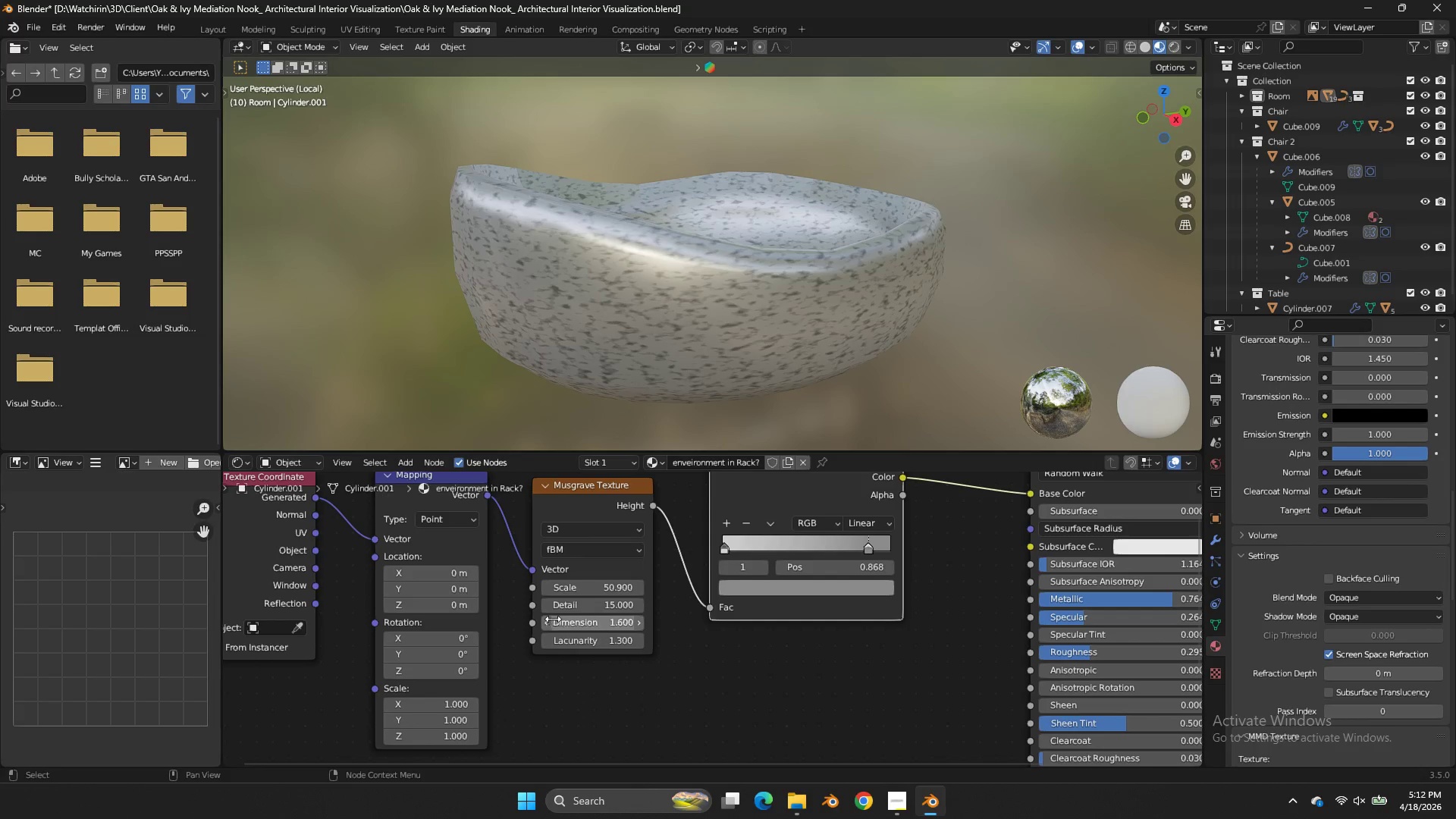 
left_click_drag(start_coordinate=[563, 607], to_coordinate=[614, 425])
 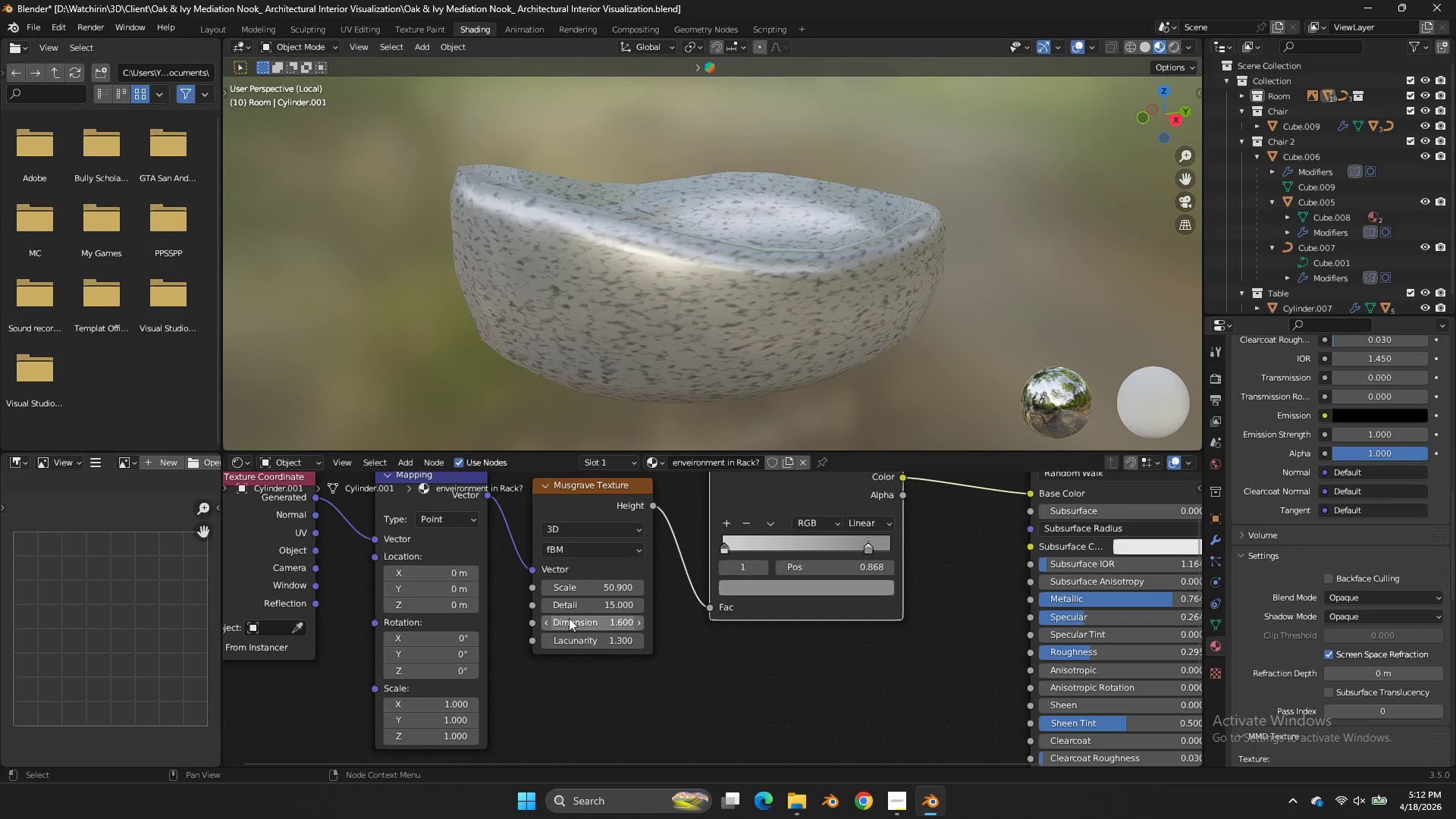 
left_click_drag(start_coordinate=[568, 618], to_coordinate=[556, 435])
 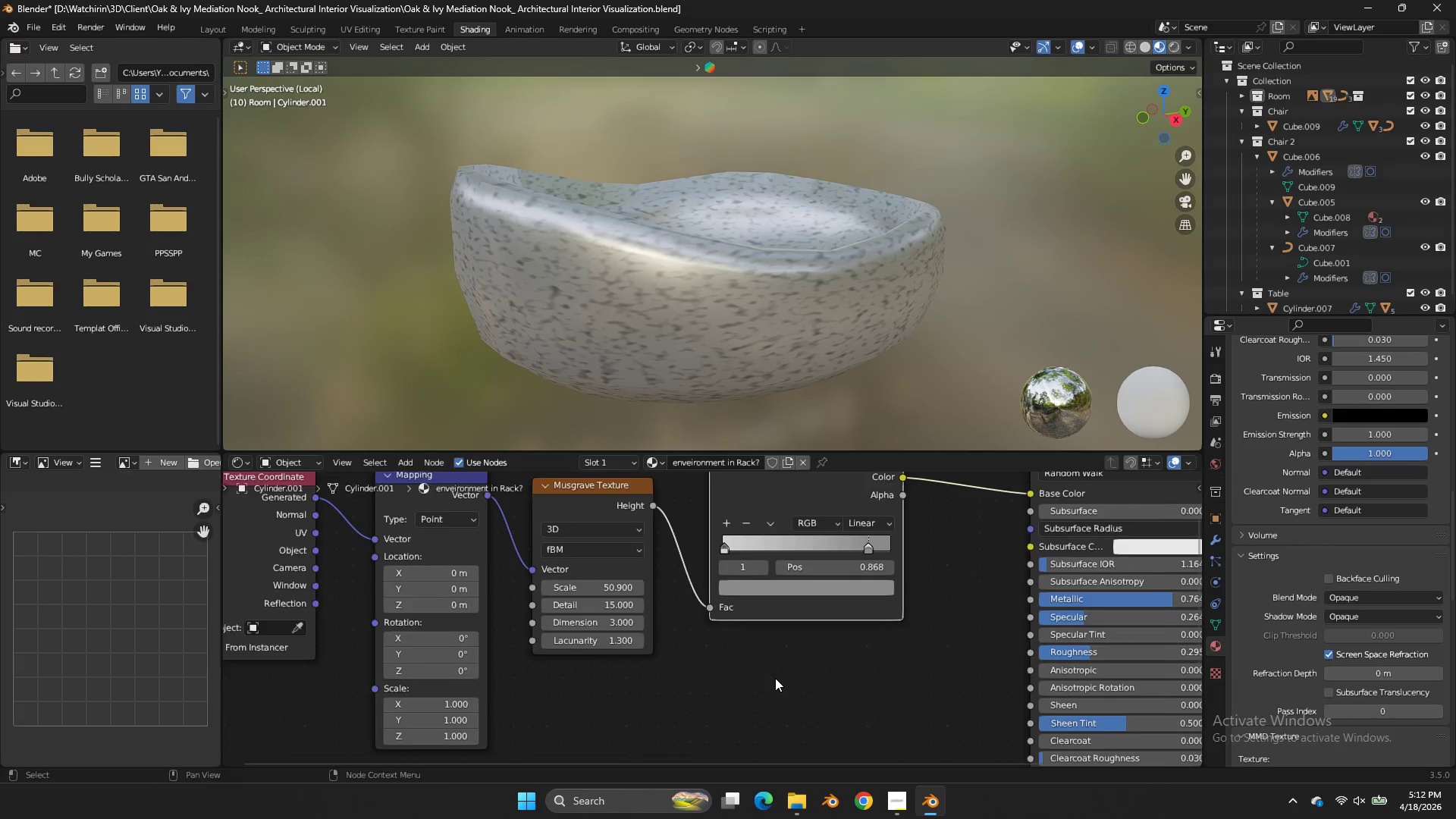 
scroll: coordinate [849, 288], scroll_direction: down, amount: 7.0
 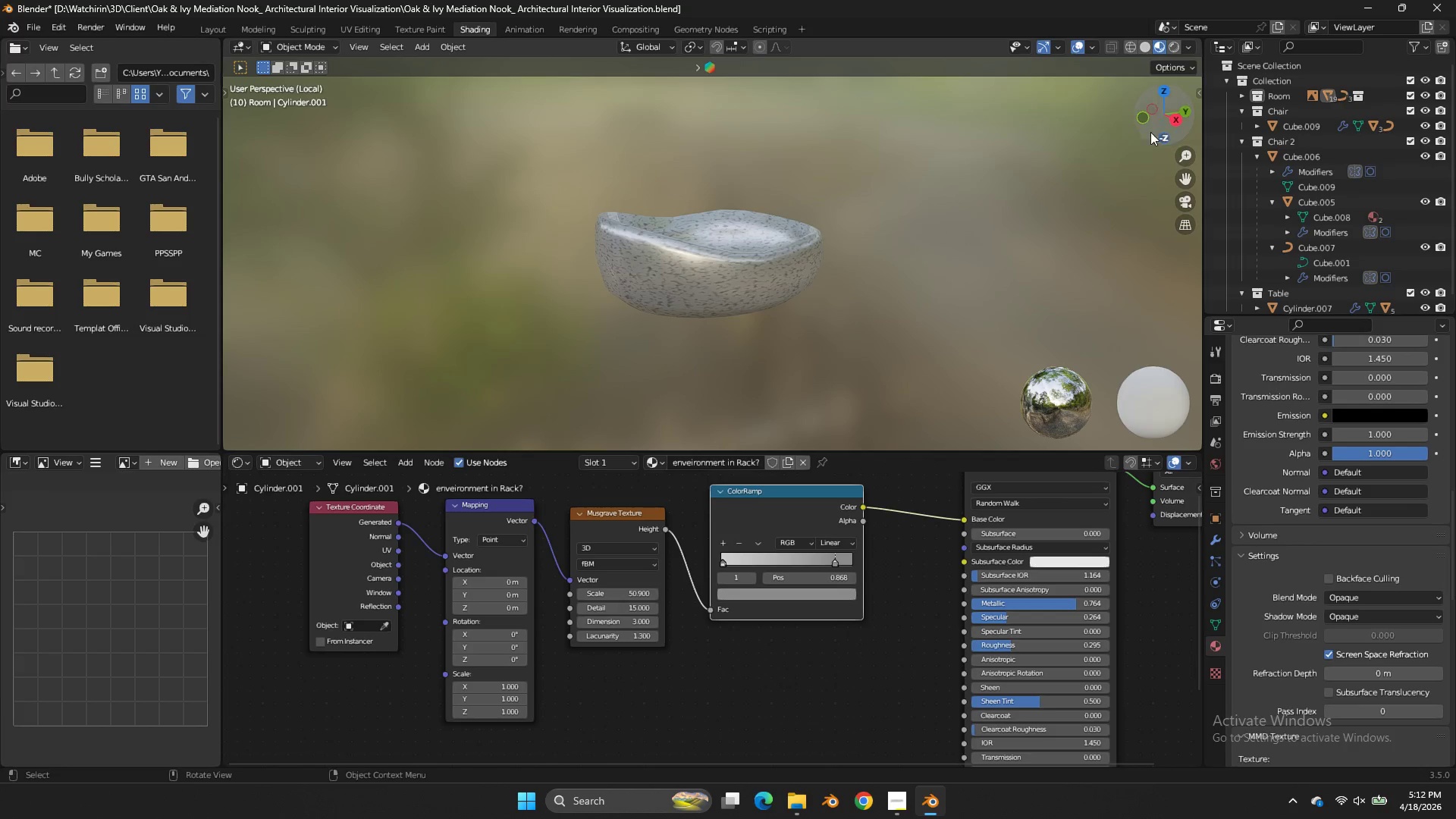 
left_click_drag(start_coordinate=[1156, 117], to_coordinate=[1122, 157])
 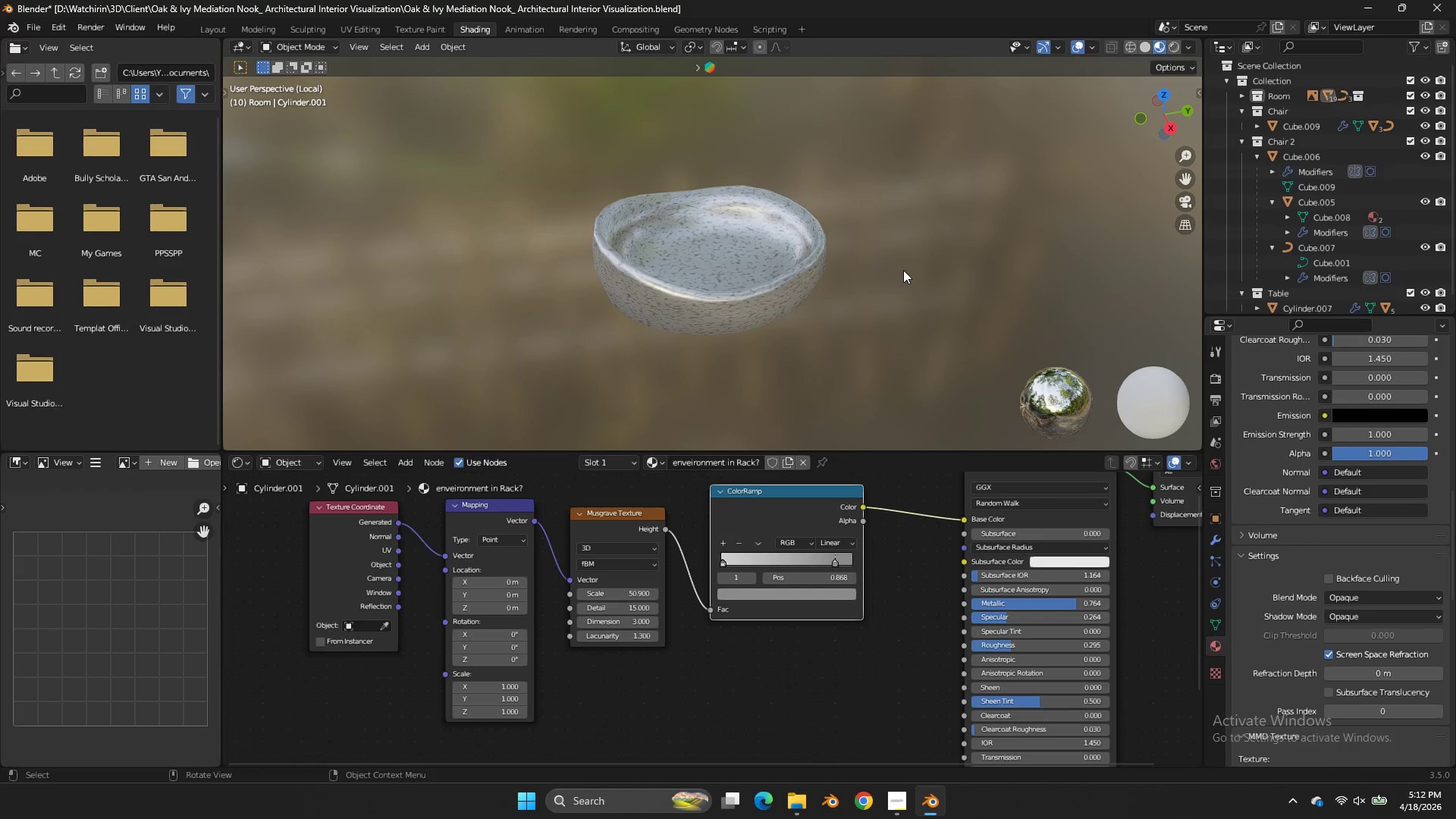 
key(NumpadDivide)
 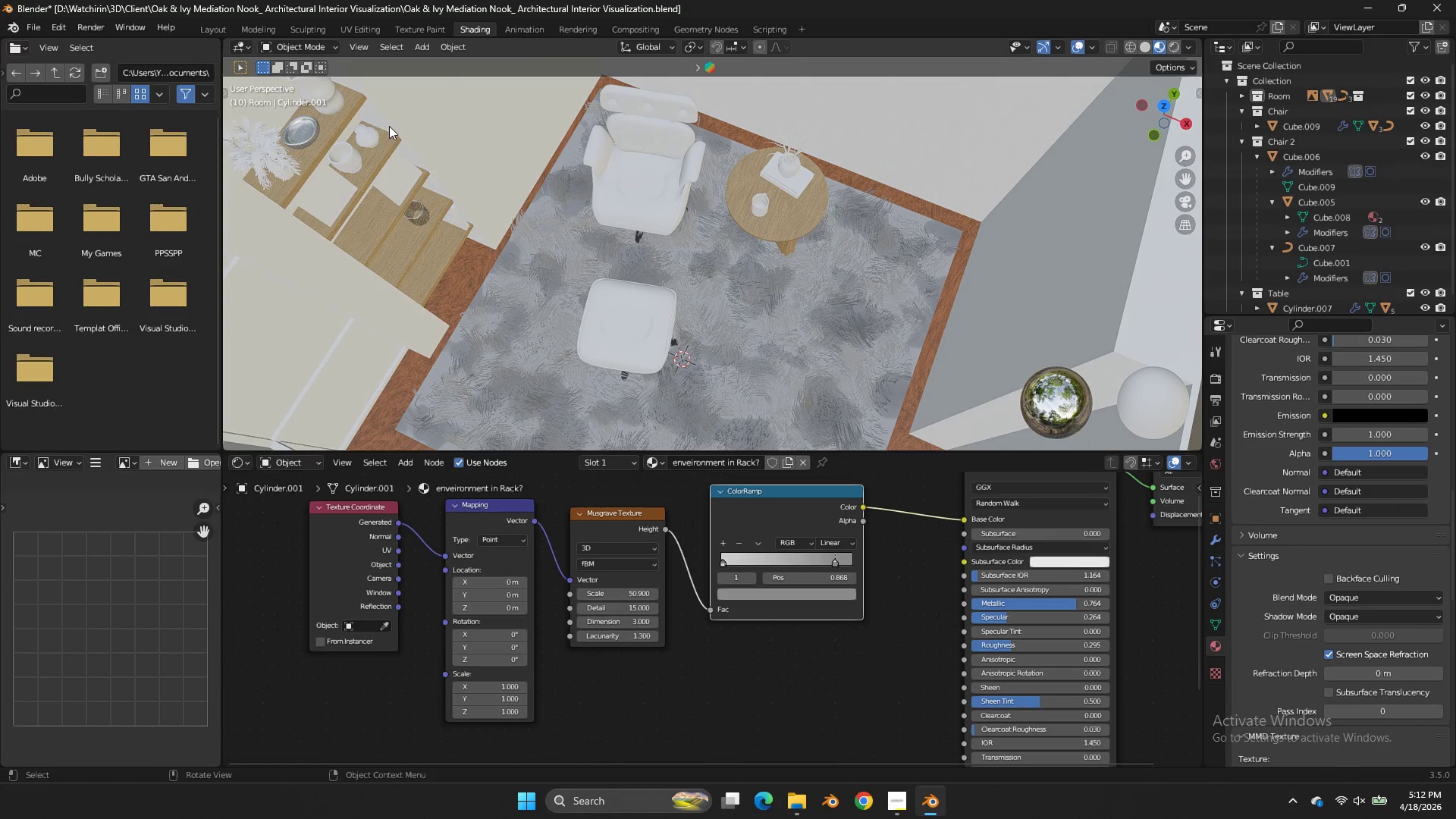 
left_click([340, 105])
 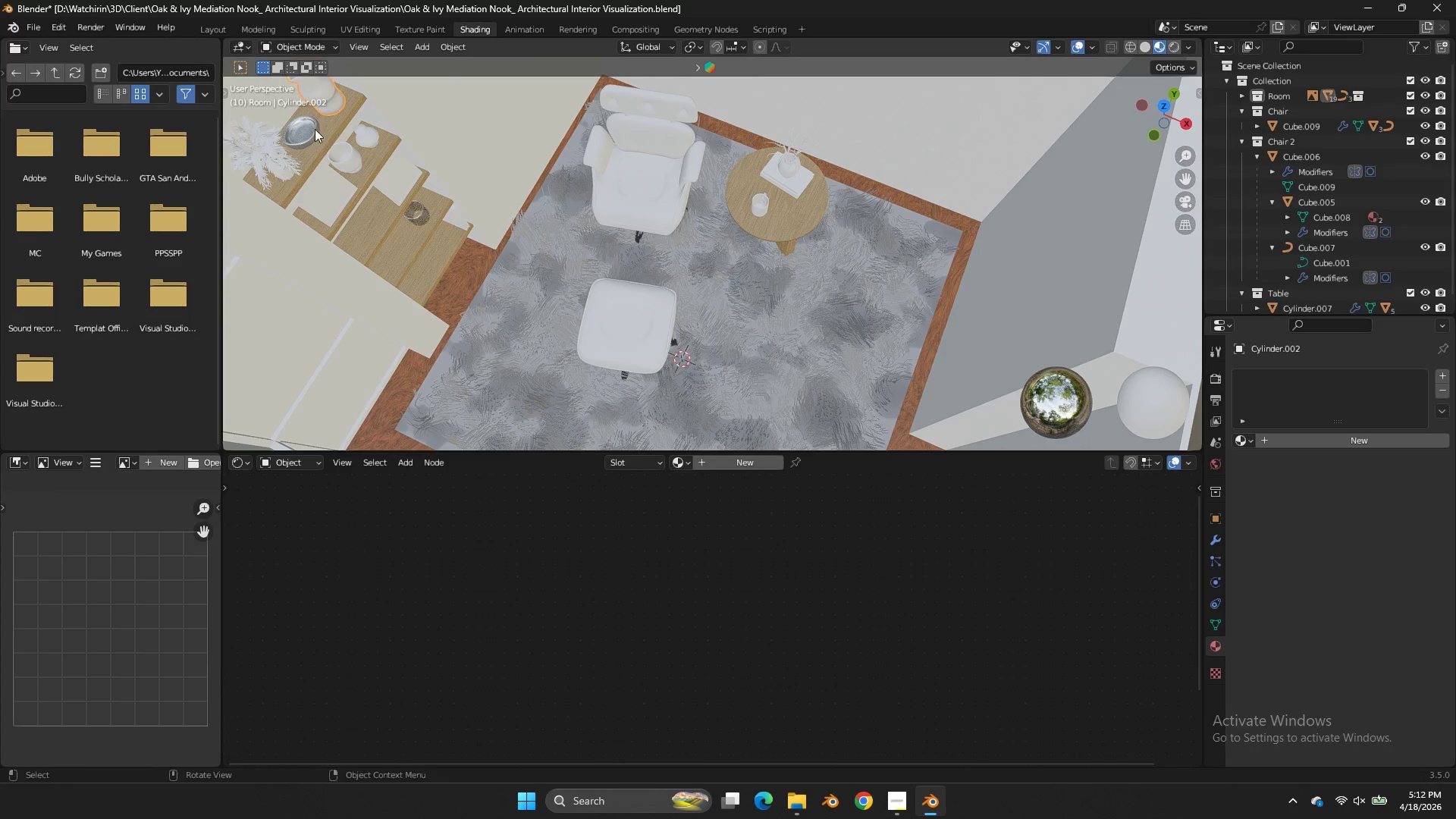 
left_click([313, 129])
 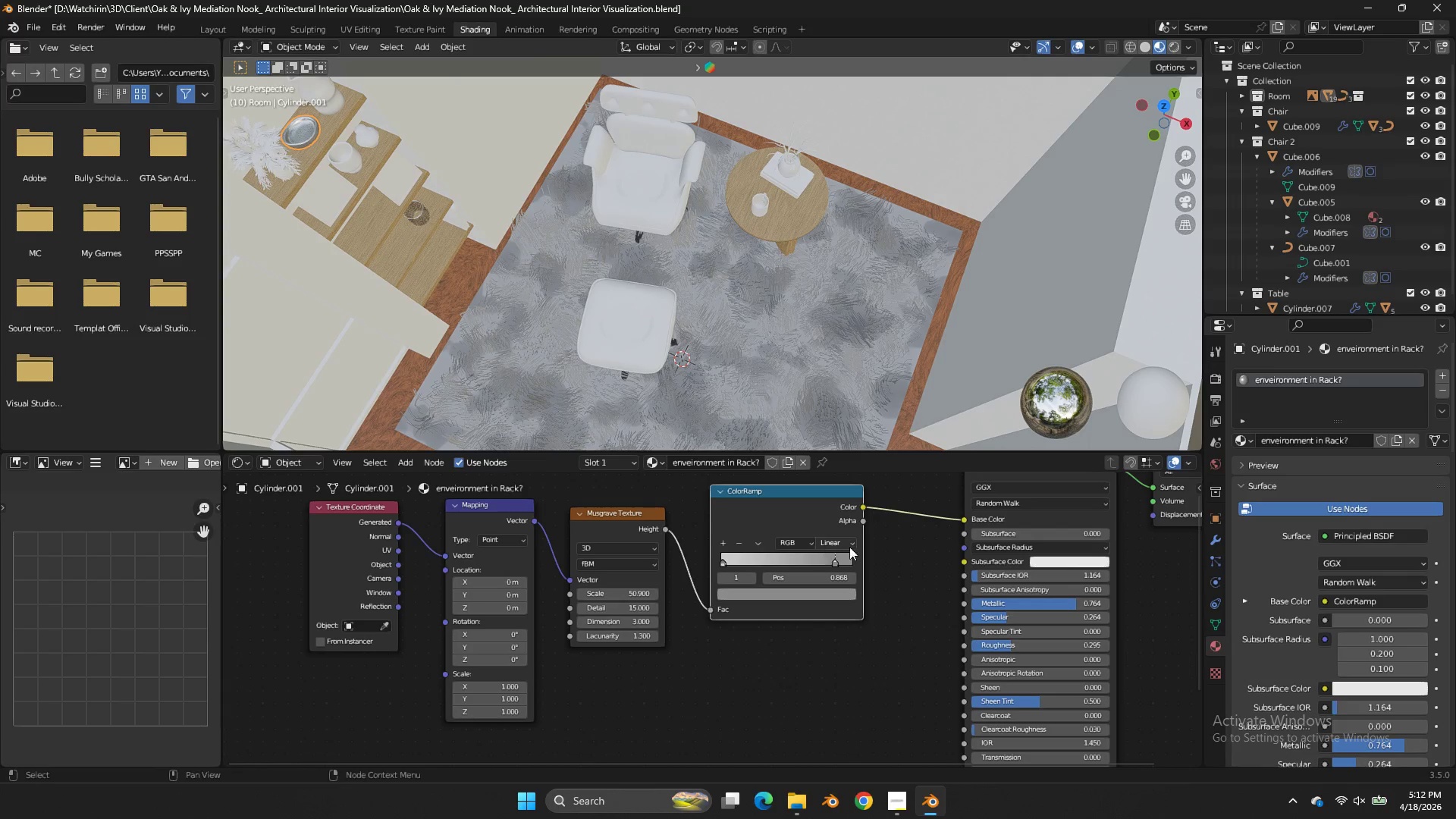 
left_click_drag(start_coordinate=[1072, 603], to_coordinate=[841, 413])
 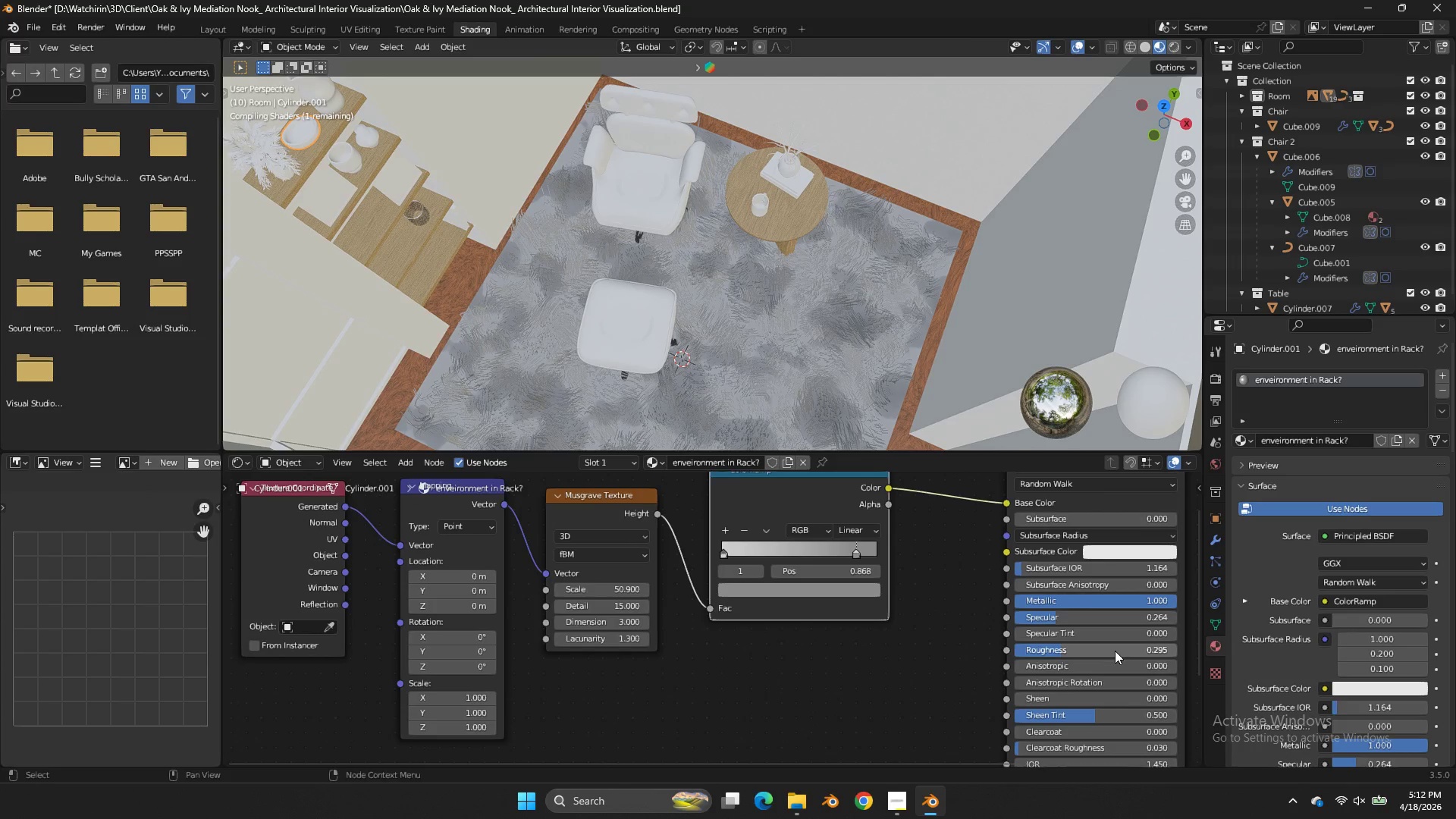 
scroll: coordinate [939, 575], scroll_direction: up, amount: 2.0
 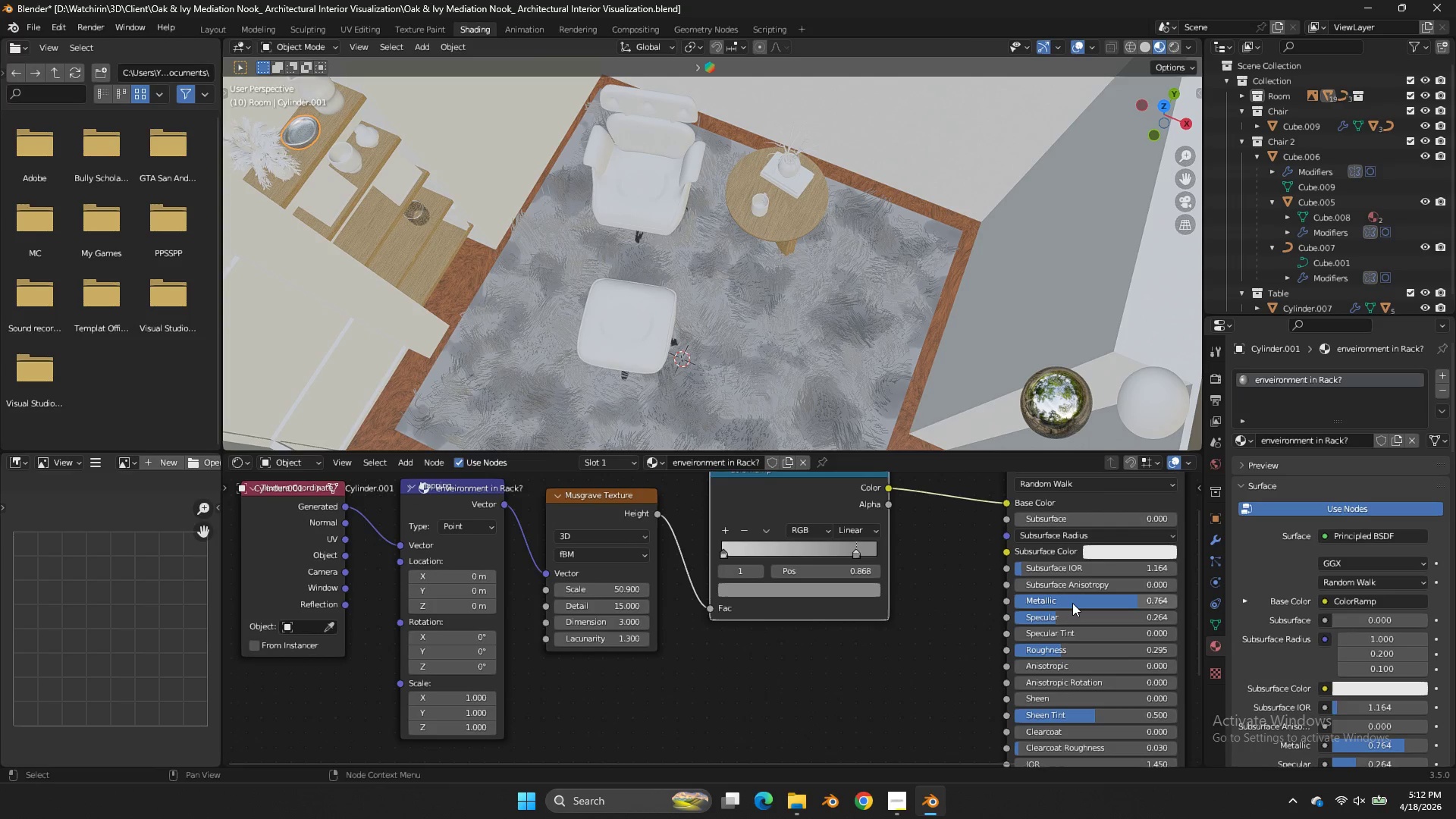 
left_click_drag(start_coordinate=[1115, 651], to_coordinate=[792, 460])
 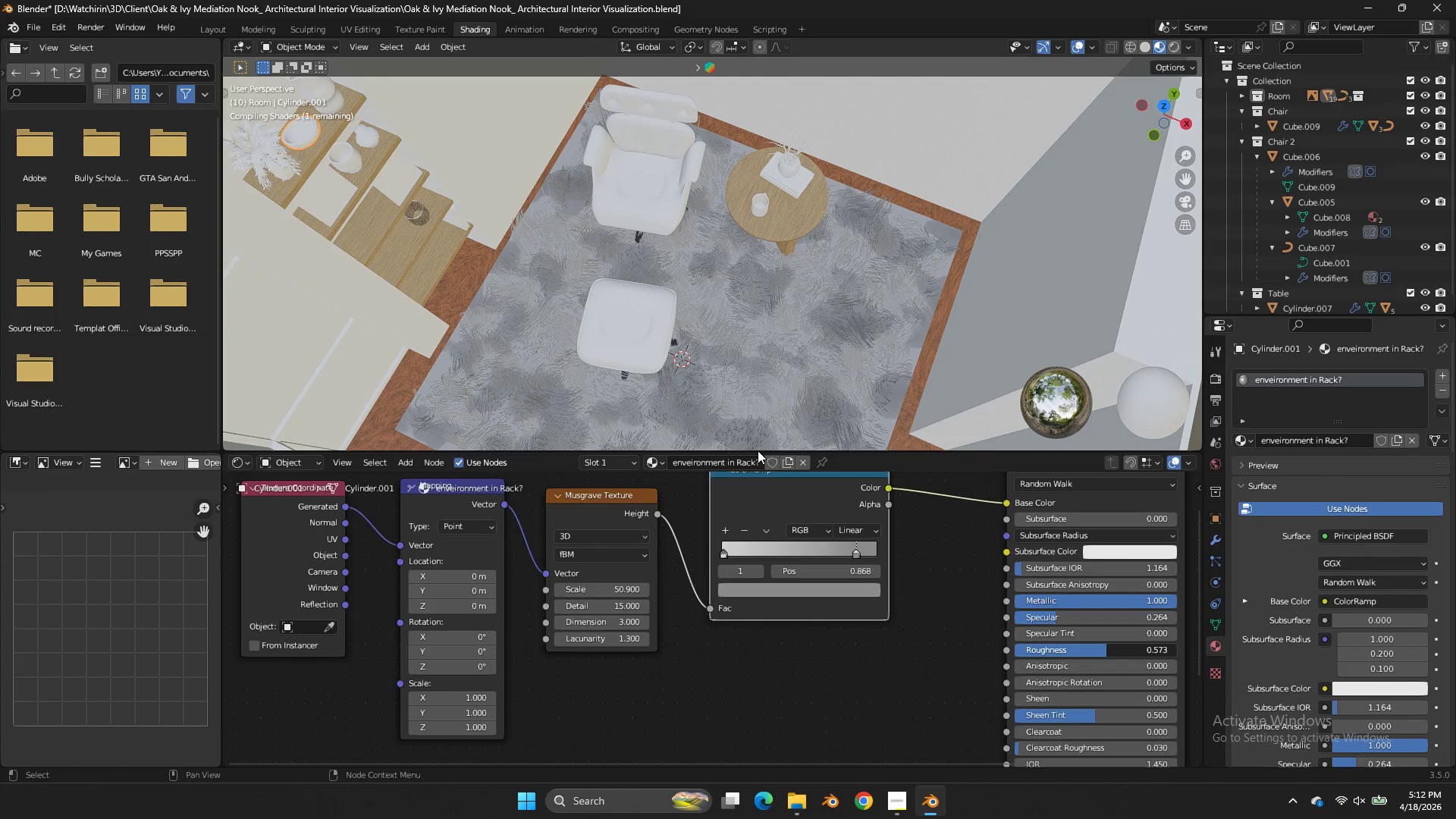 
left_click([635, 458])
 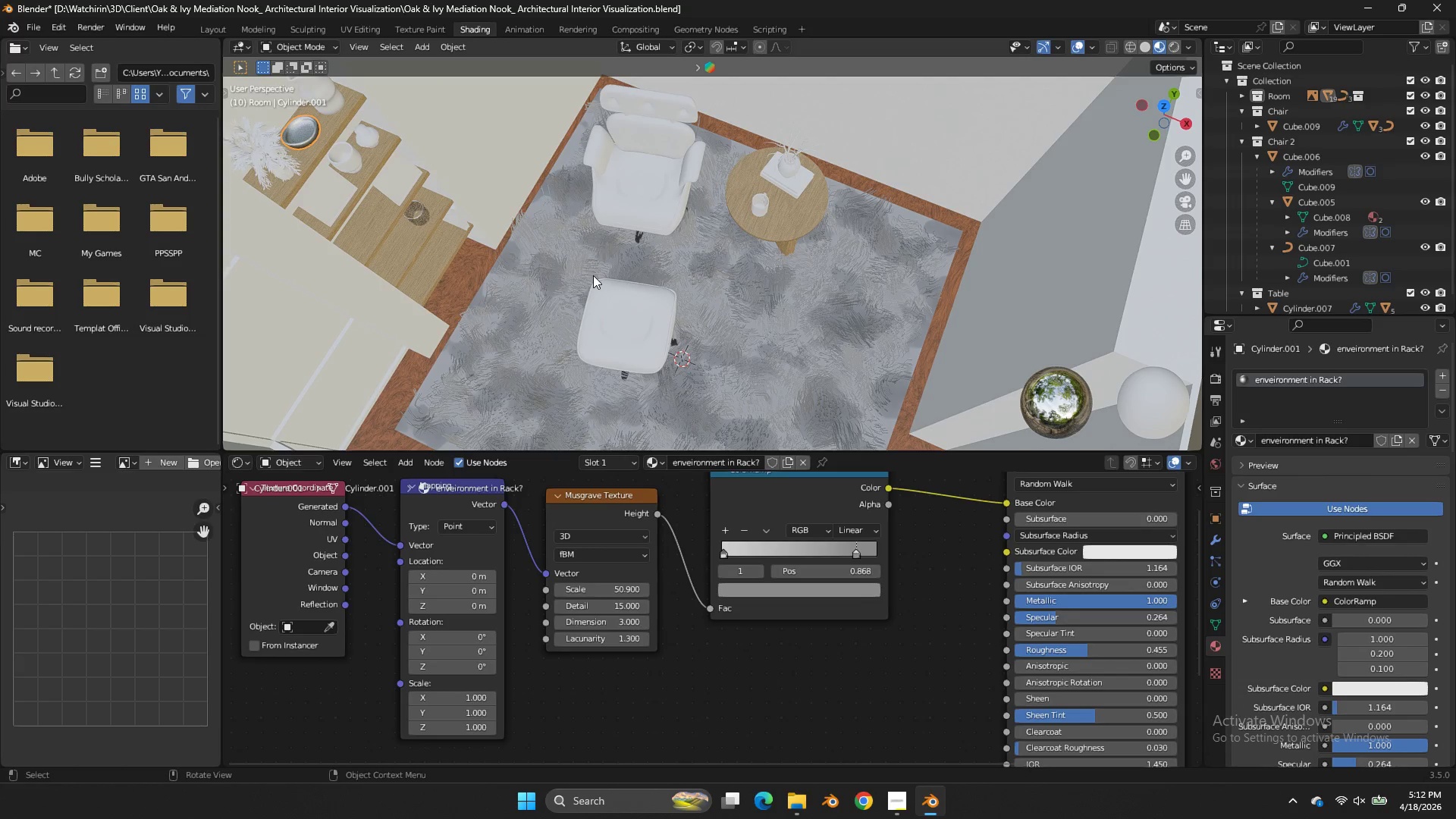 
key(NumpadDivide)
 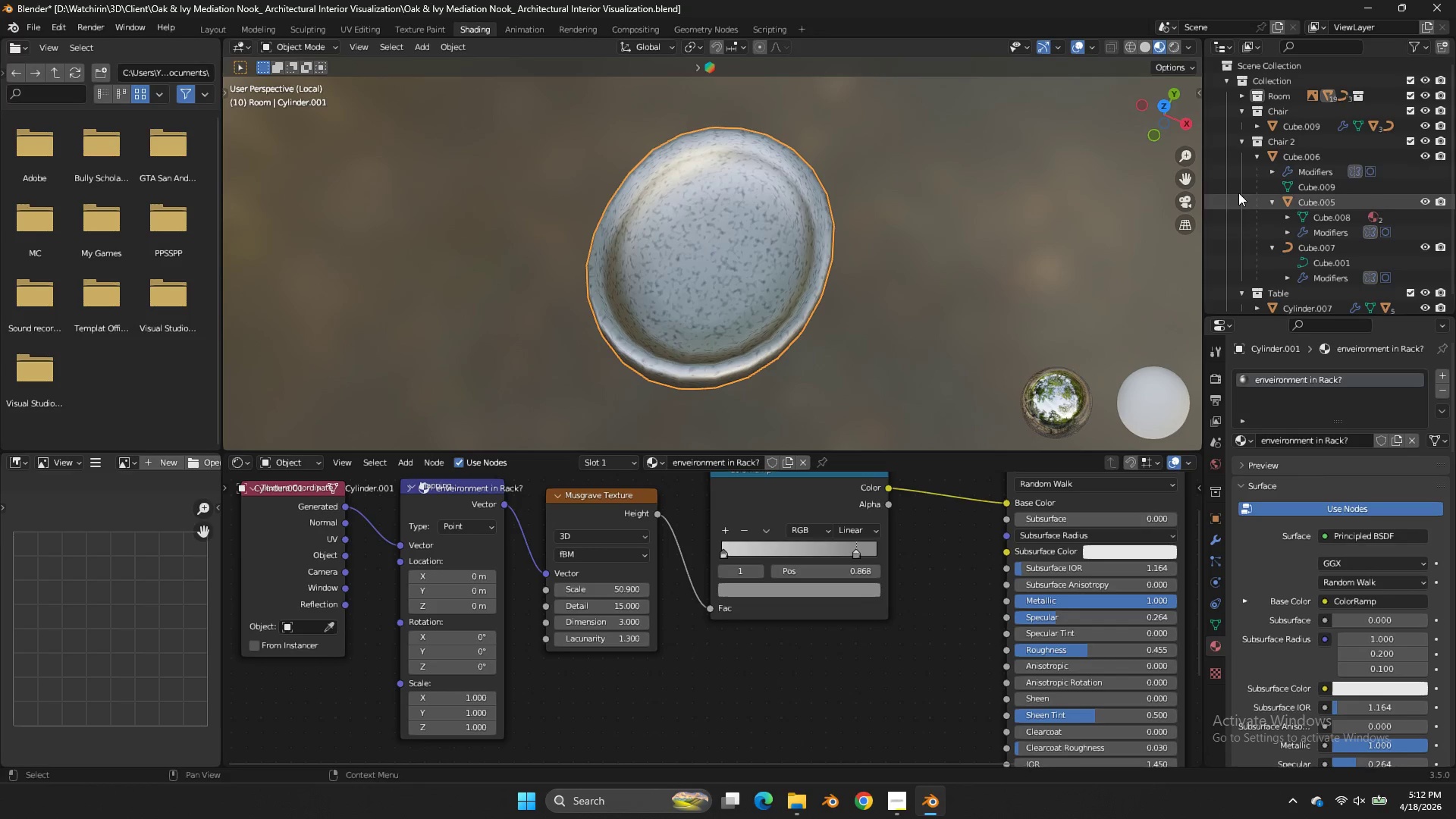 
left_click_drag(start_coordinate=[1177, 116], to_coordinate=[1078, 438])
 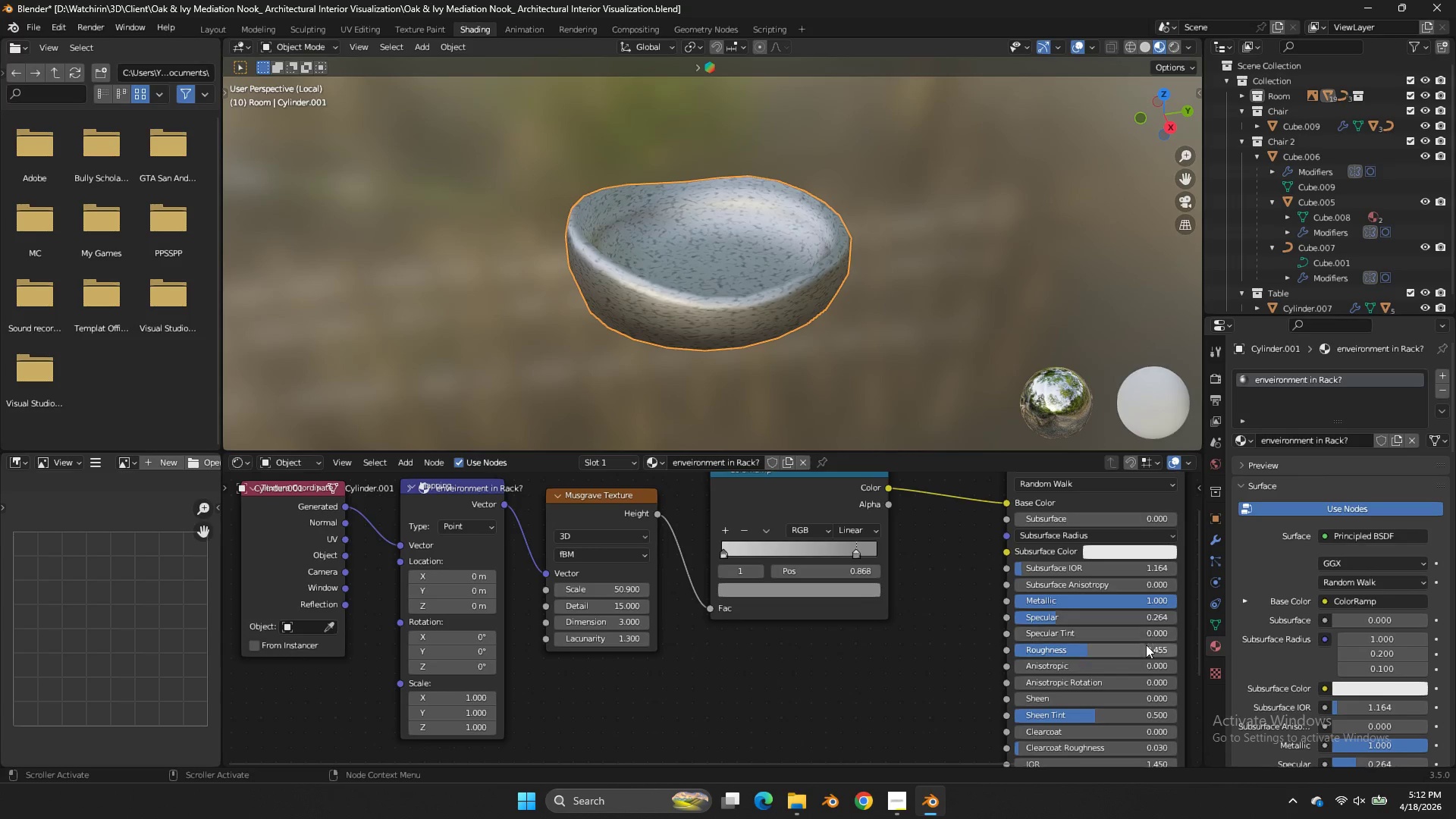 
left_click_drag(start_coordinate=[1145, 650], to_coordinate=[766, 453])
 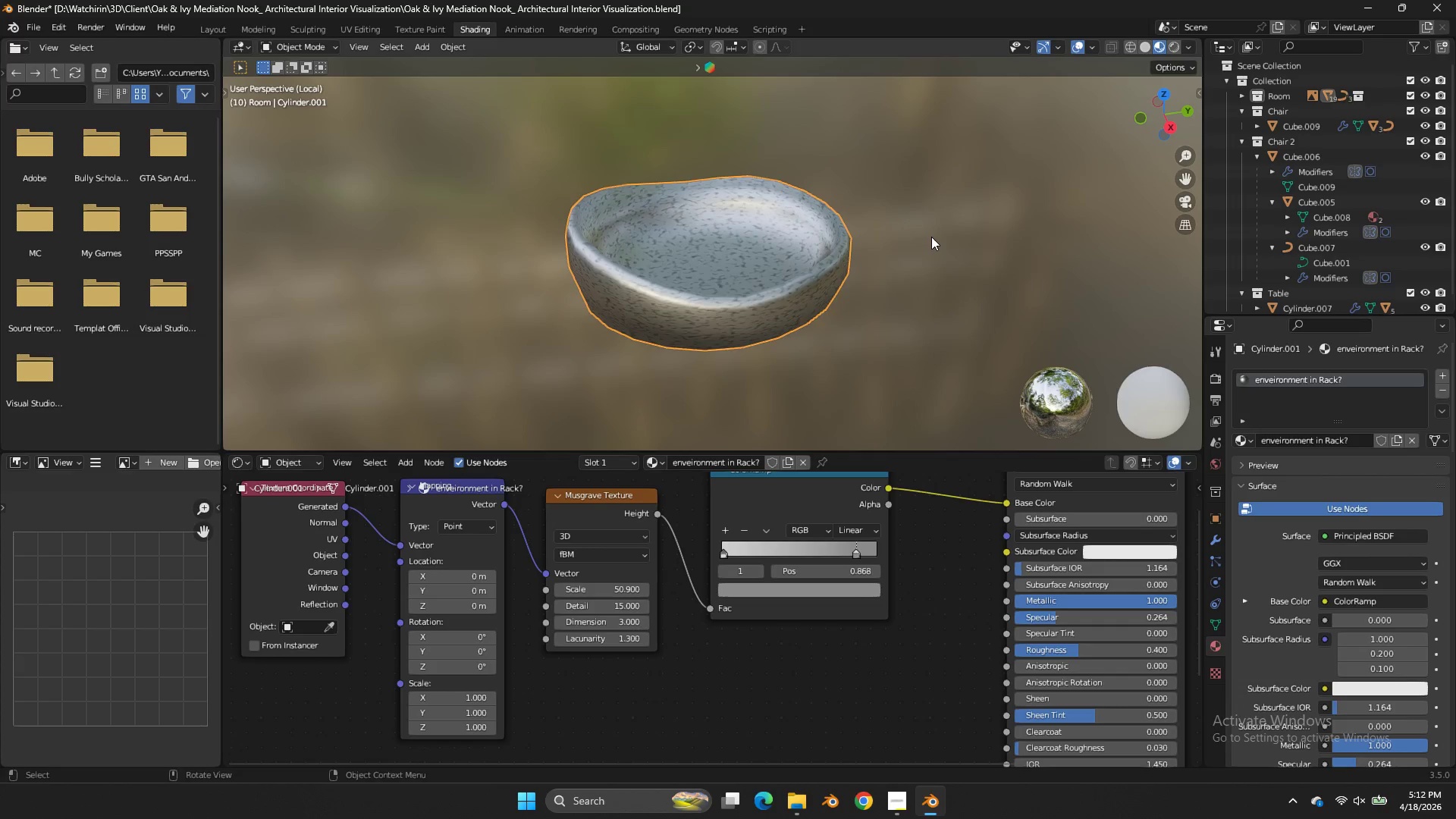 
left_click([931, 237])
 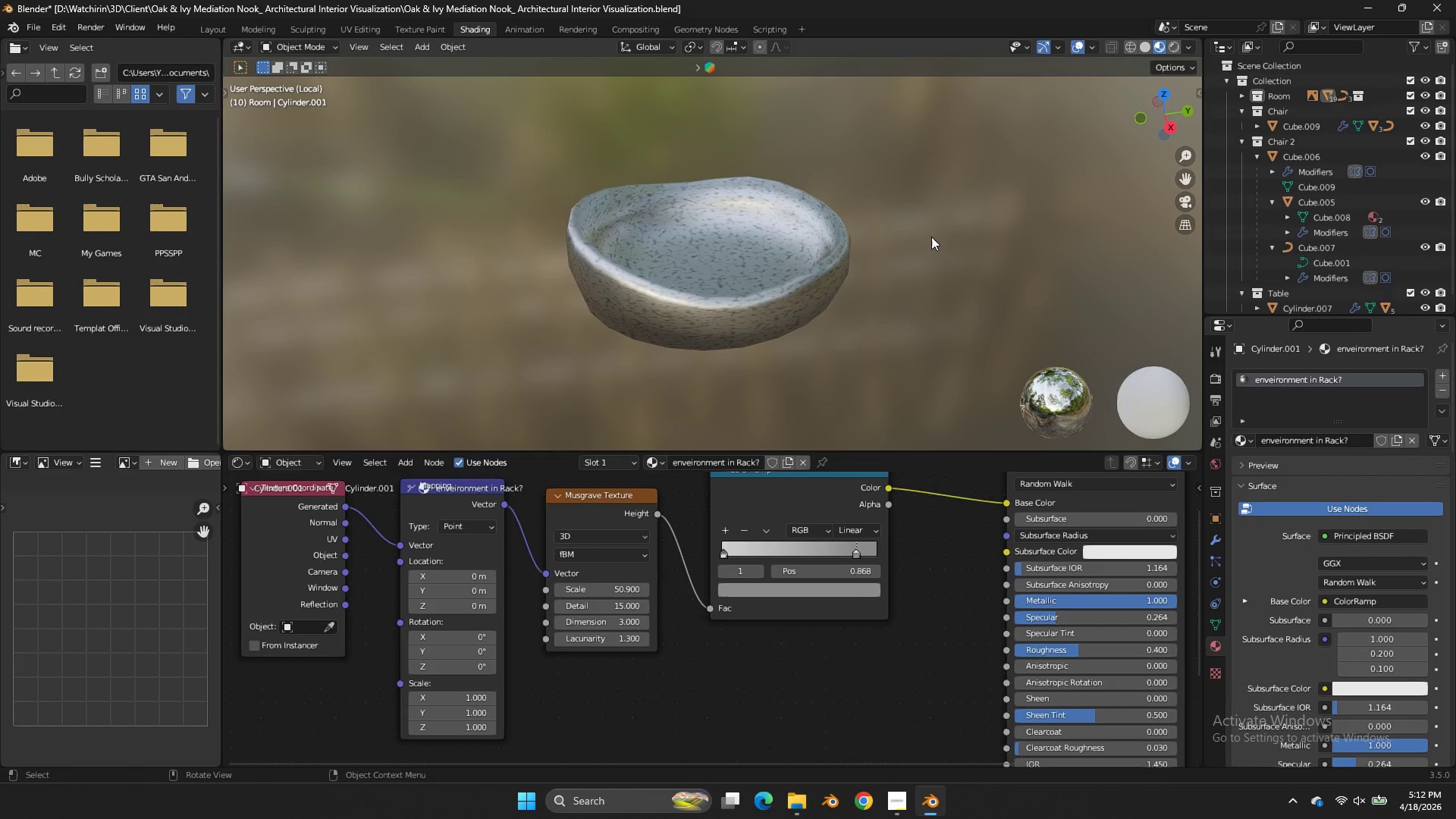 
wait(12.94)
 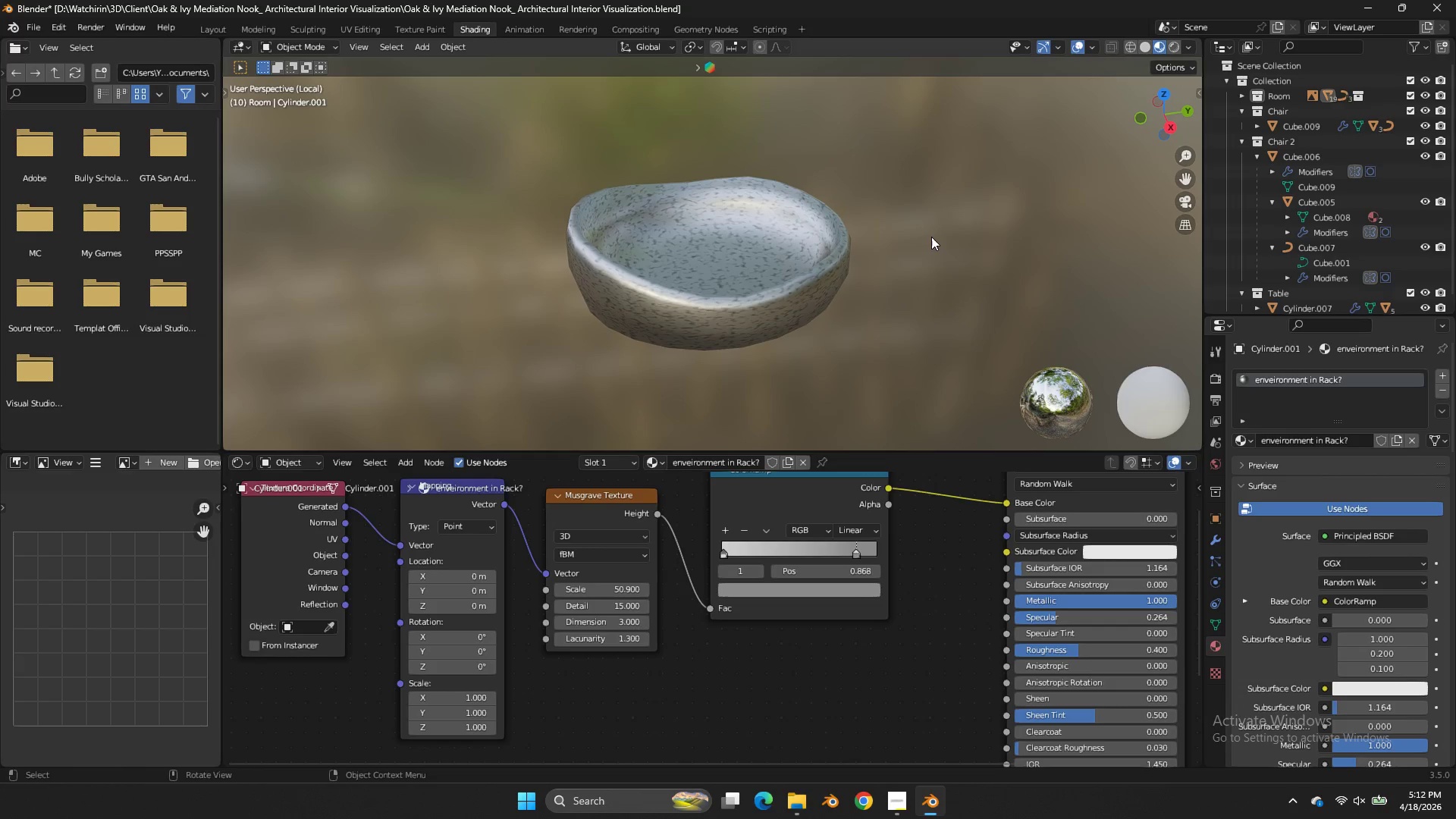 
key(NumpadDivide)
 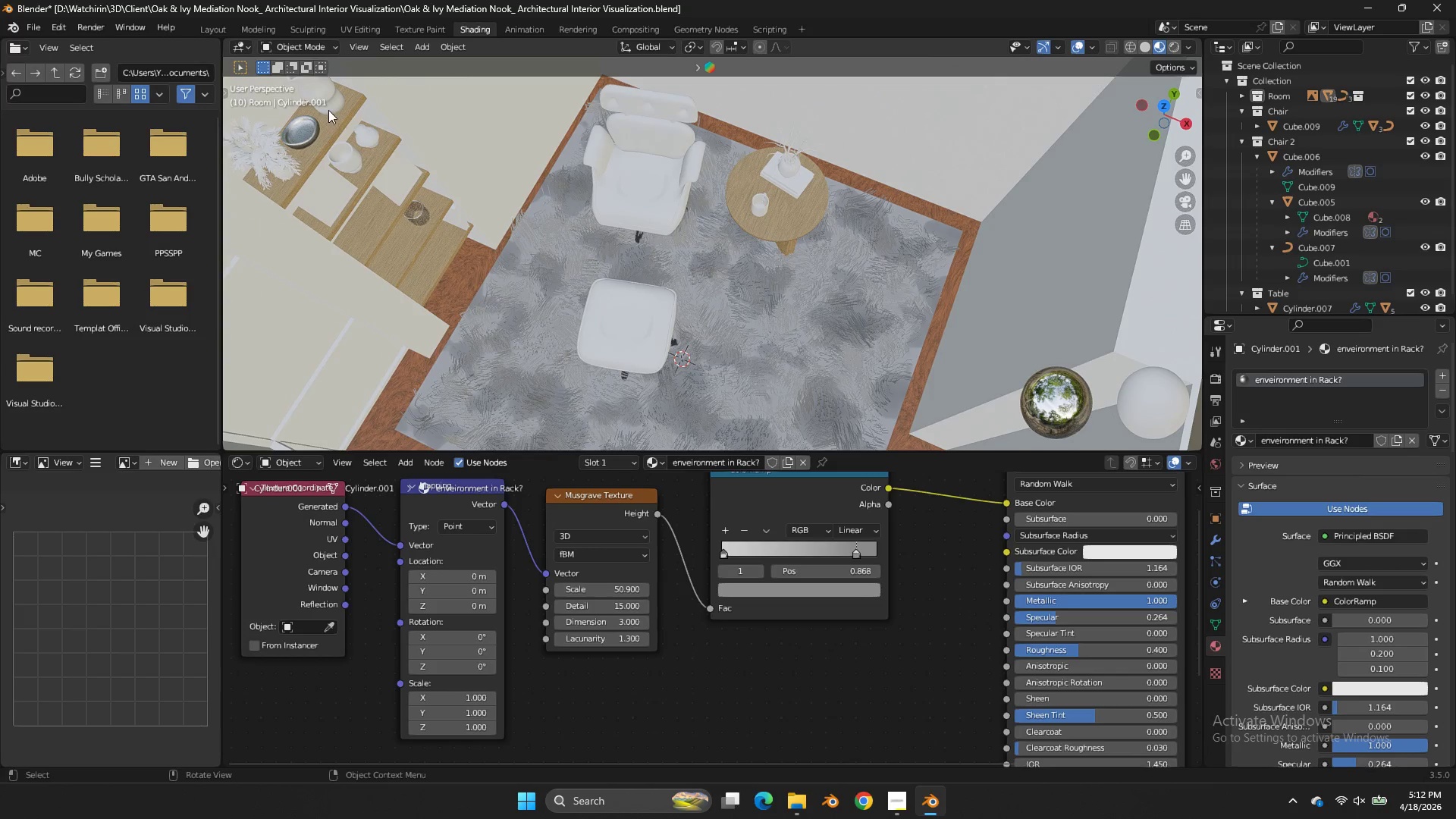 
left_click([337, 115])
 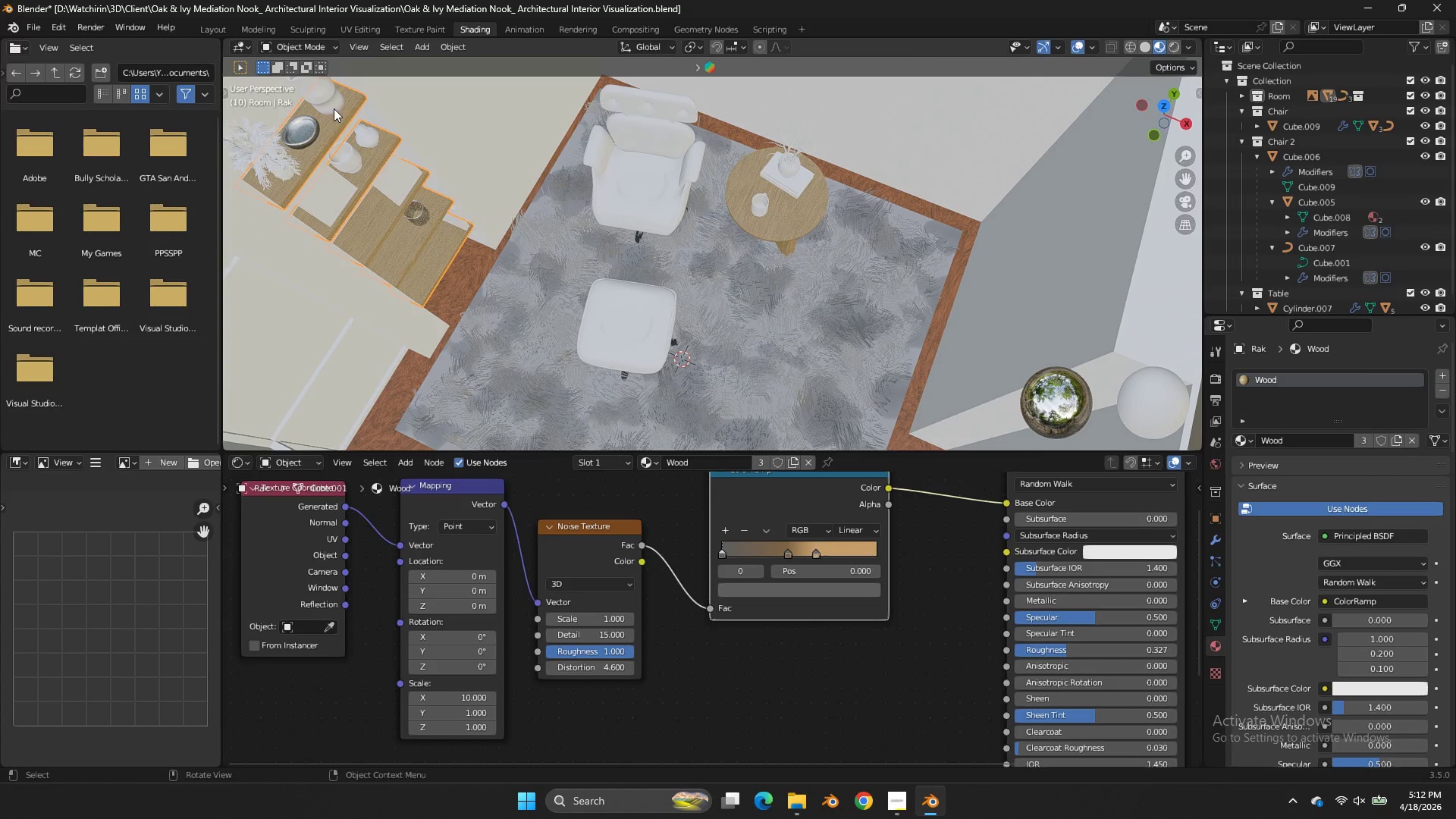 
left_click([334, 108])
 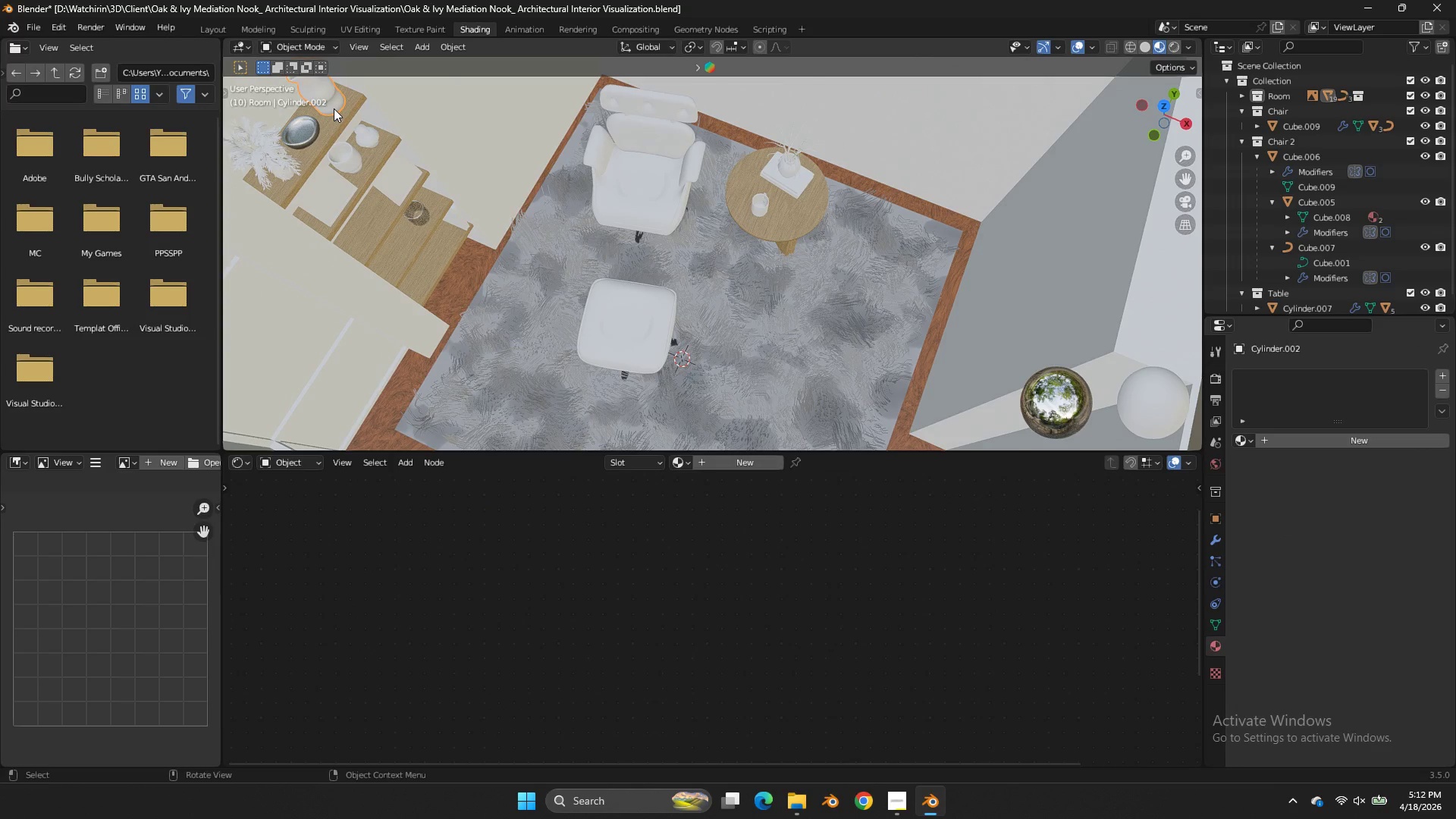 
key(NumpadDivide)
 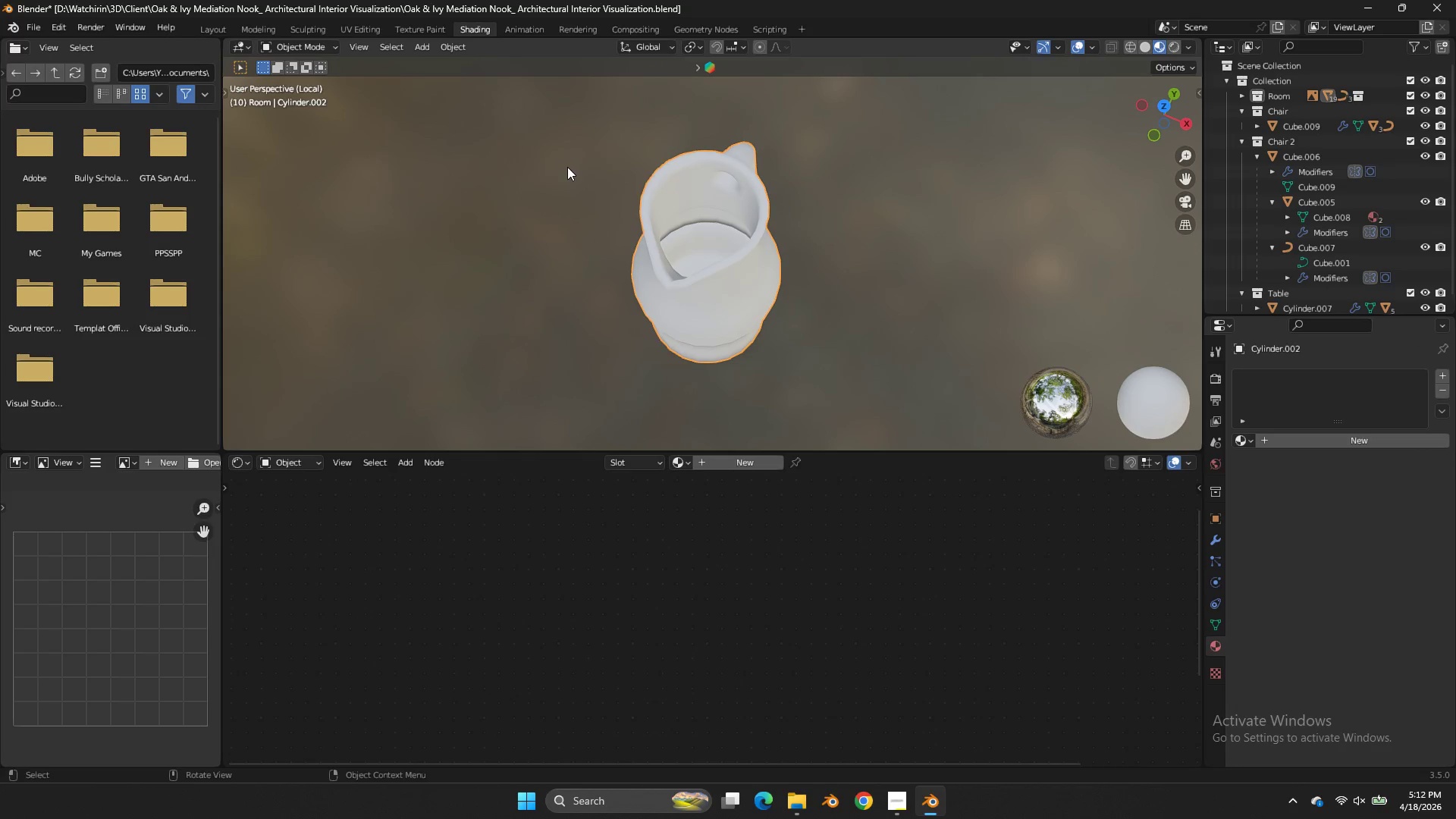 
left_click([684, 458])
 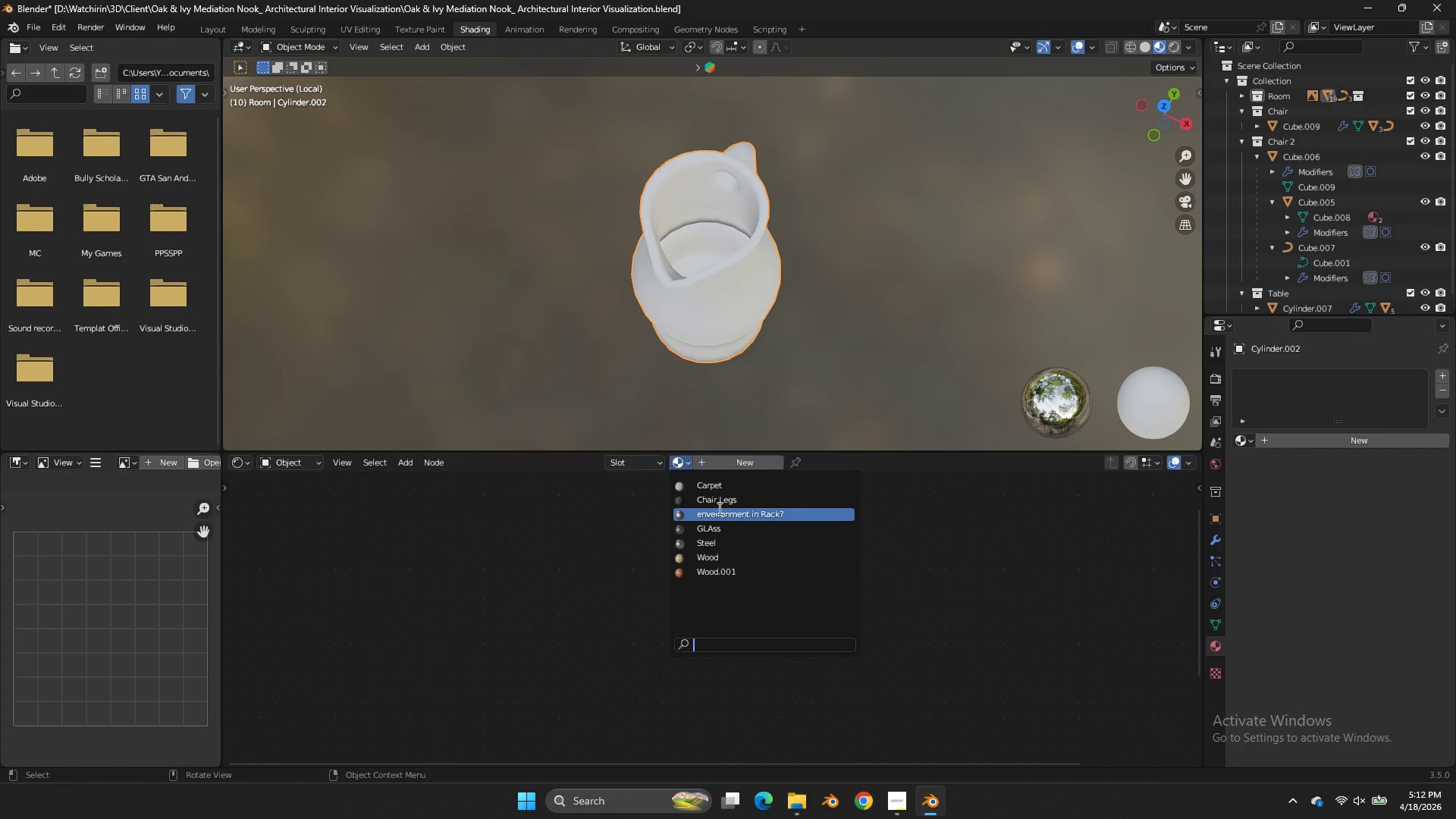 
left_click([720, 510])
 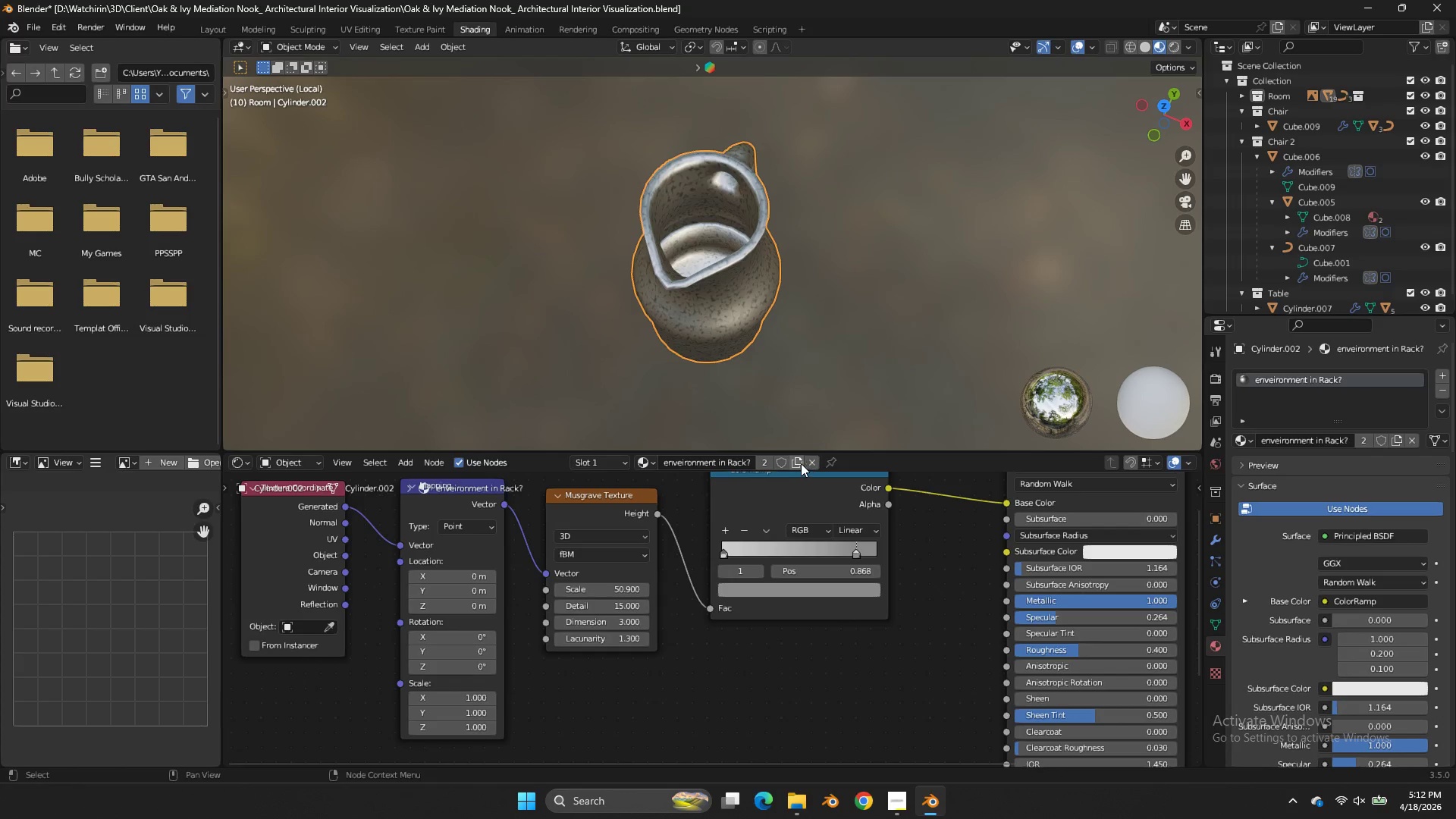 
left_click([800, 463])
 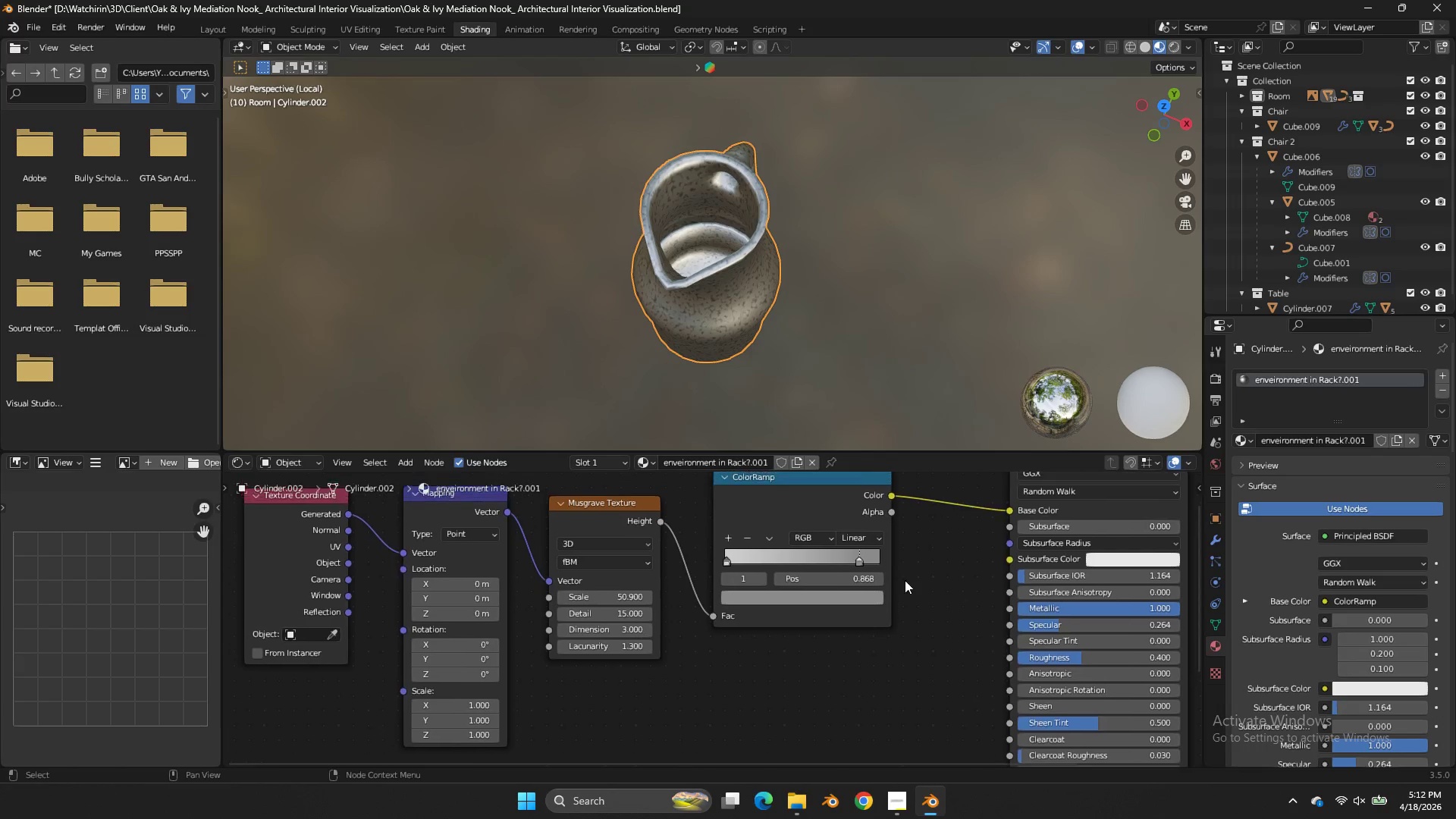 
left_click([635, 506])
 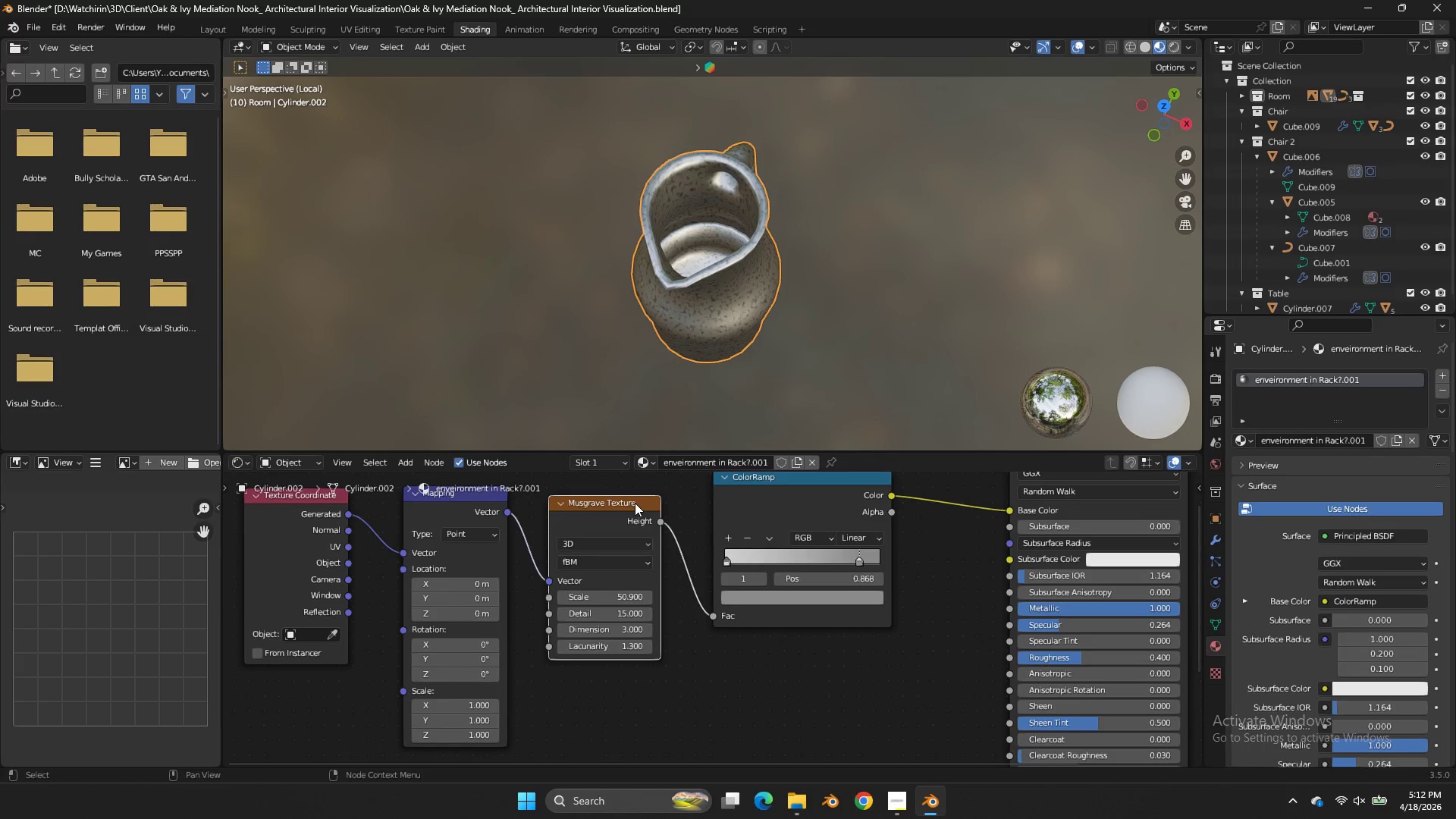 
key(X)
 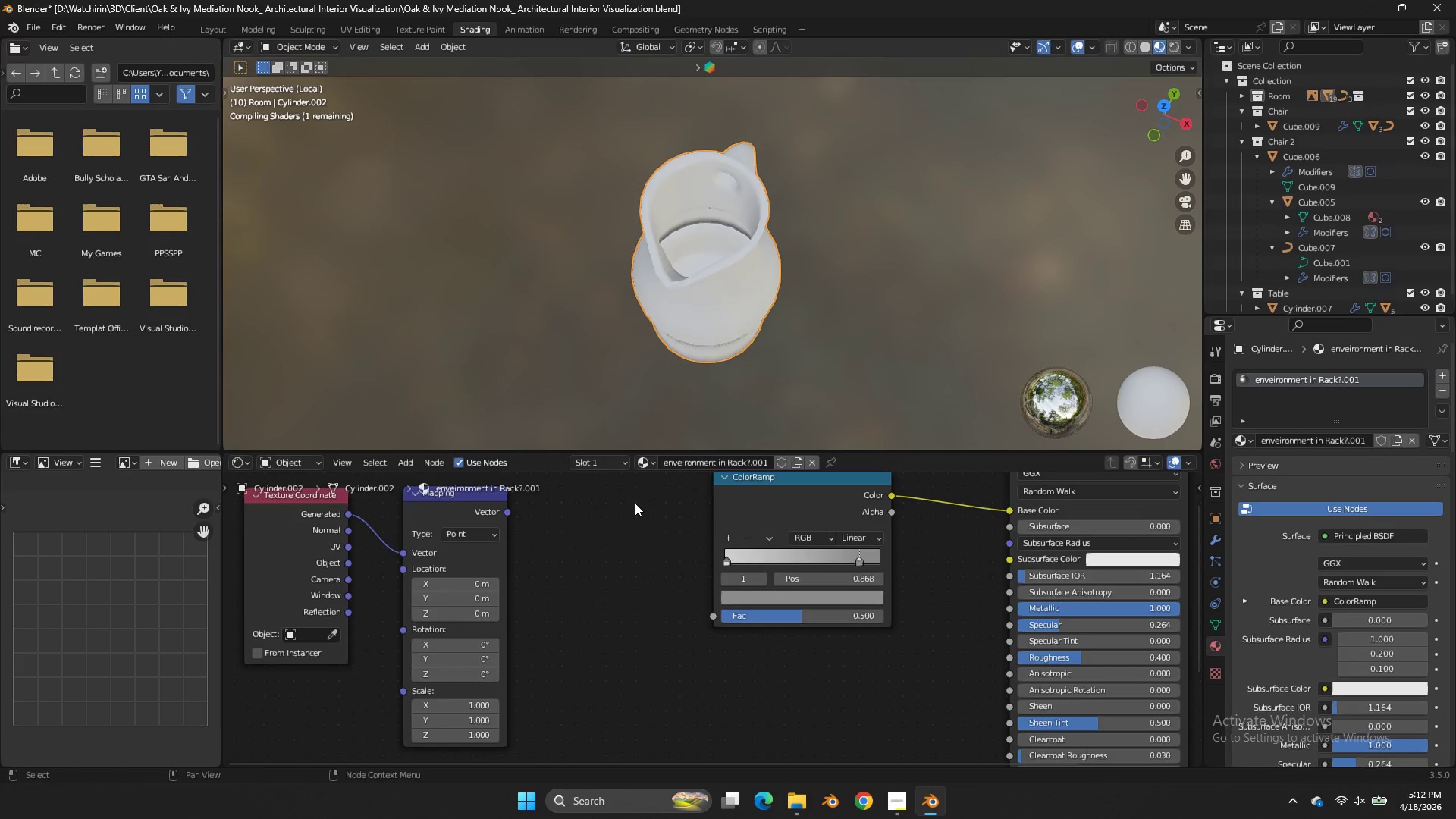 
left_click([635, 503])
 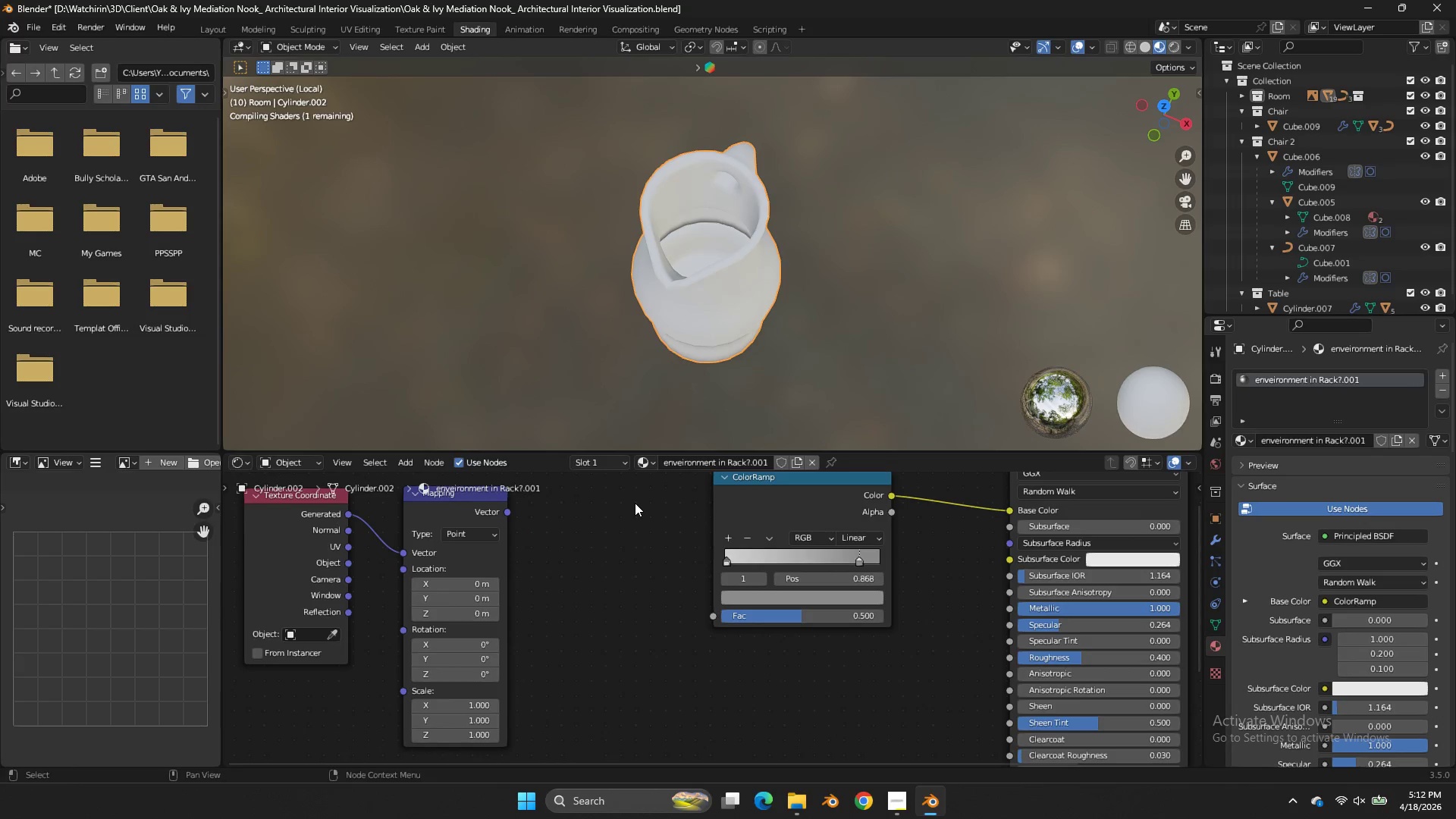 
key(Shift+ShiftLeft)
 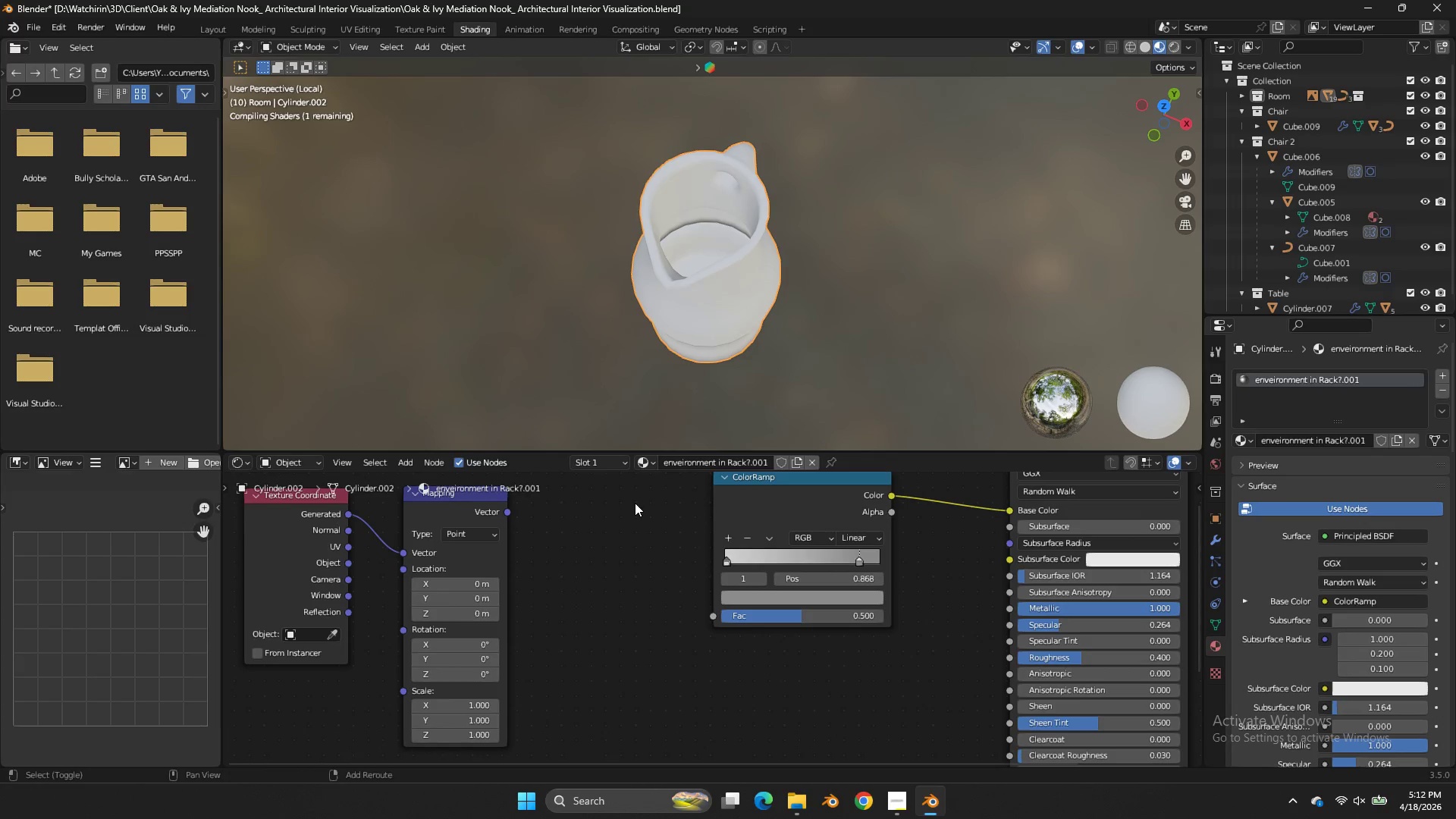 
key(Shift+A)
 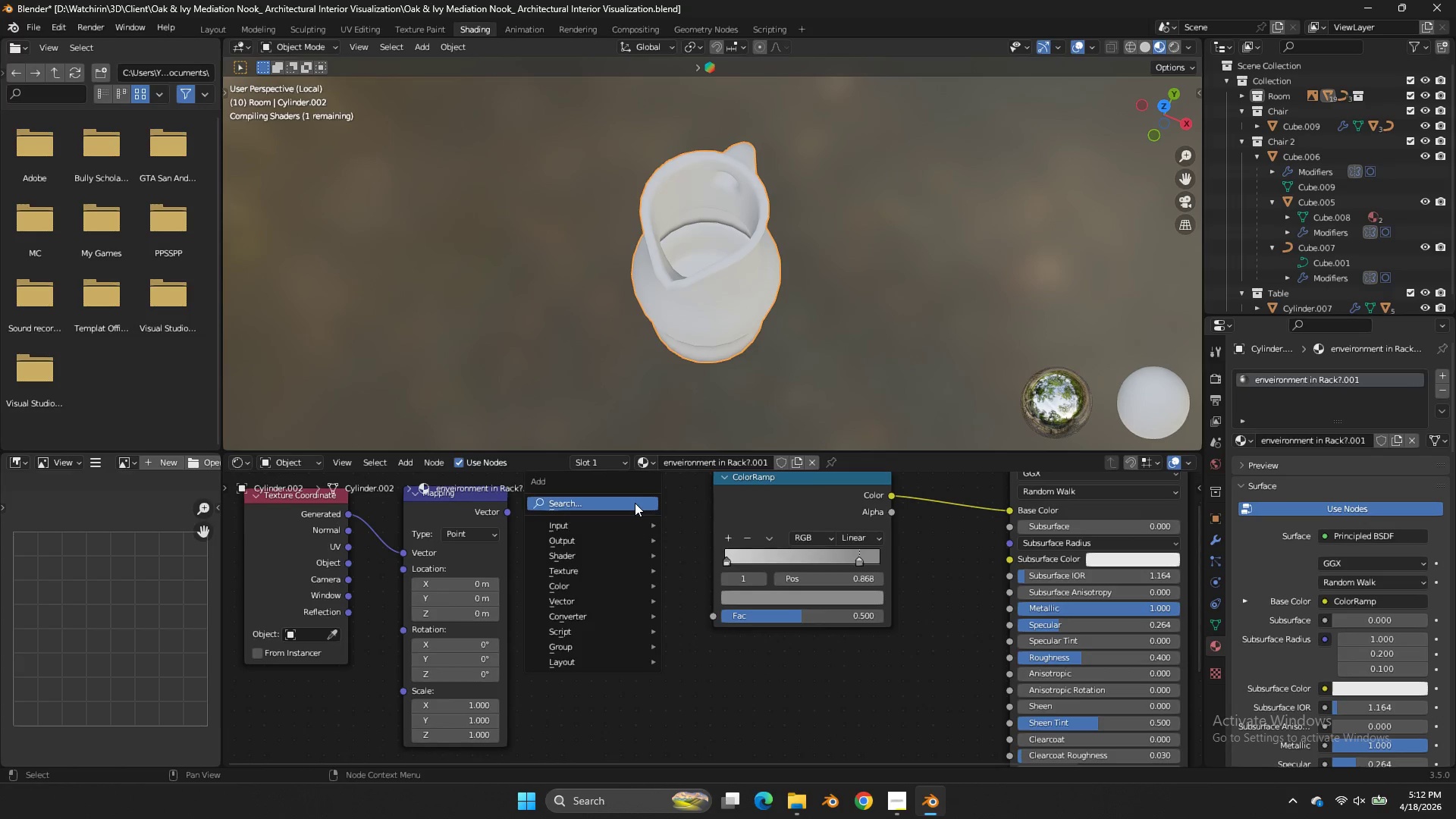 
left_click([635, 503])
 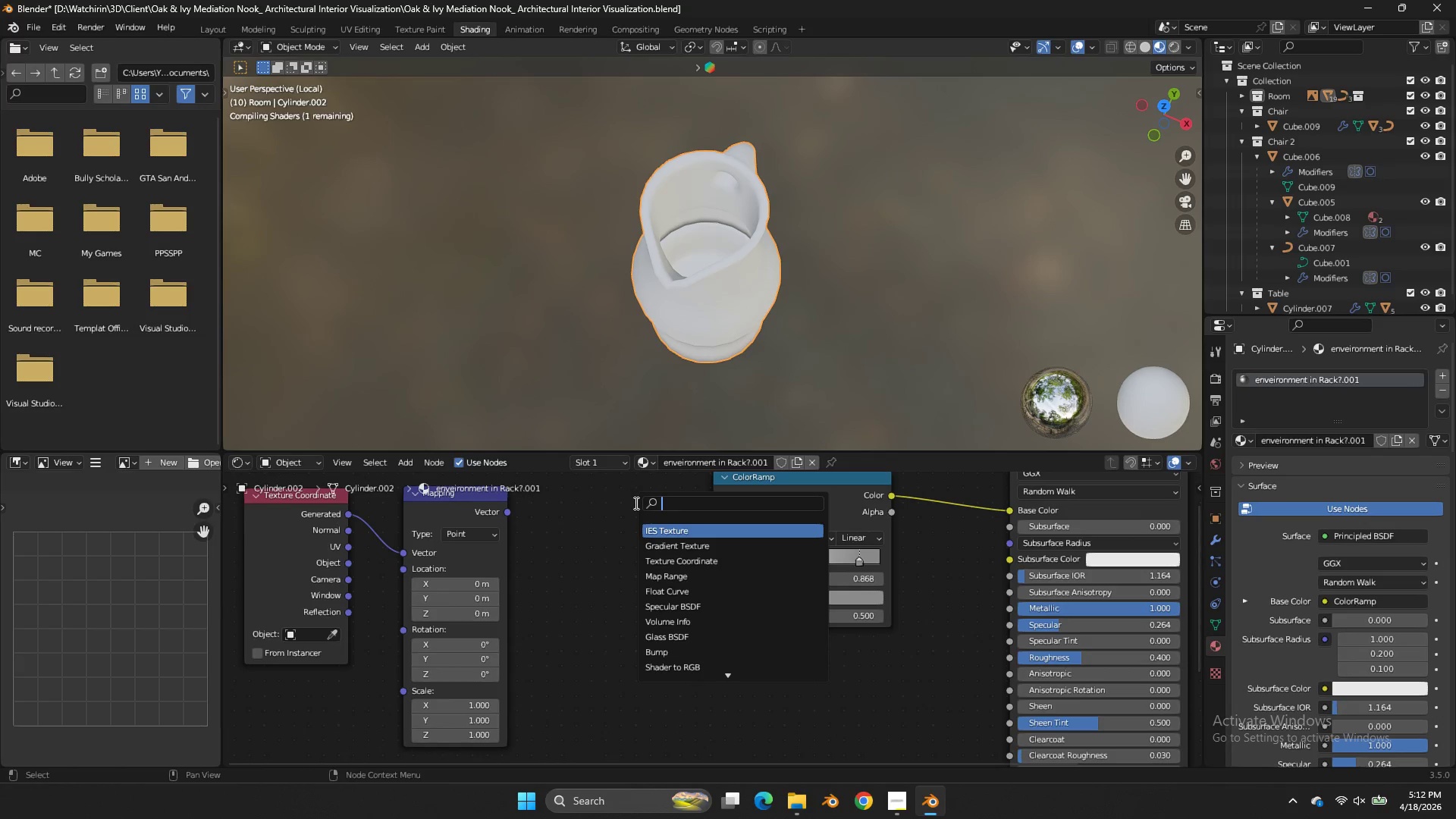 
type(nois)
 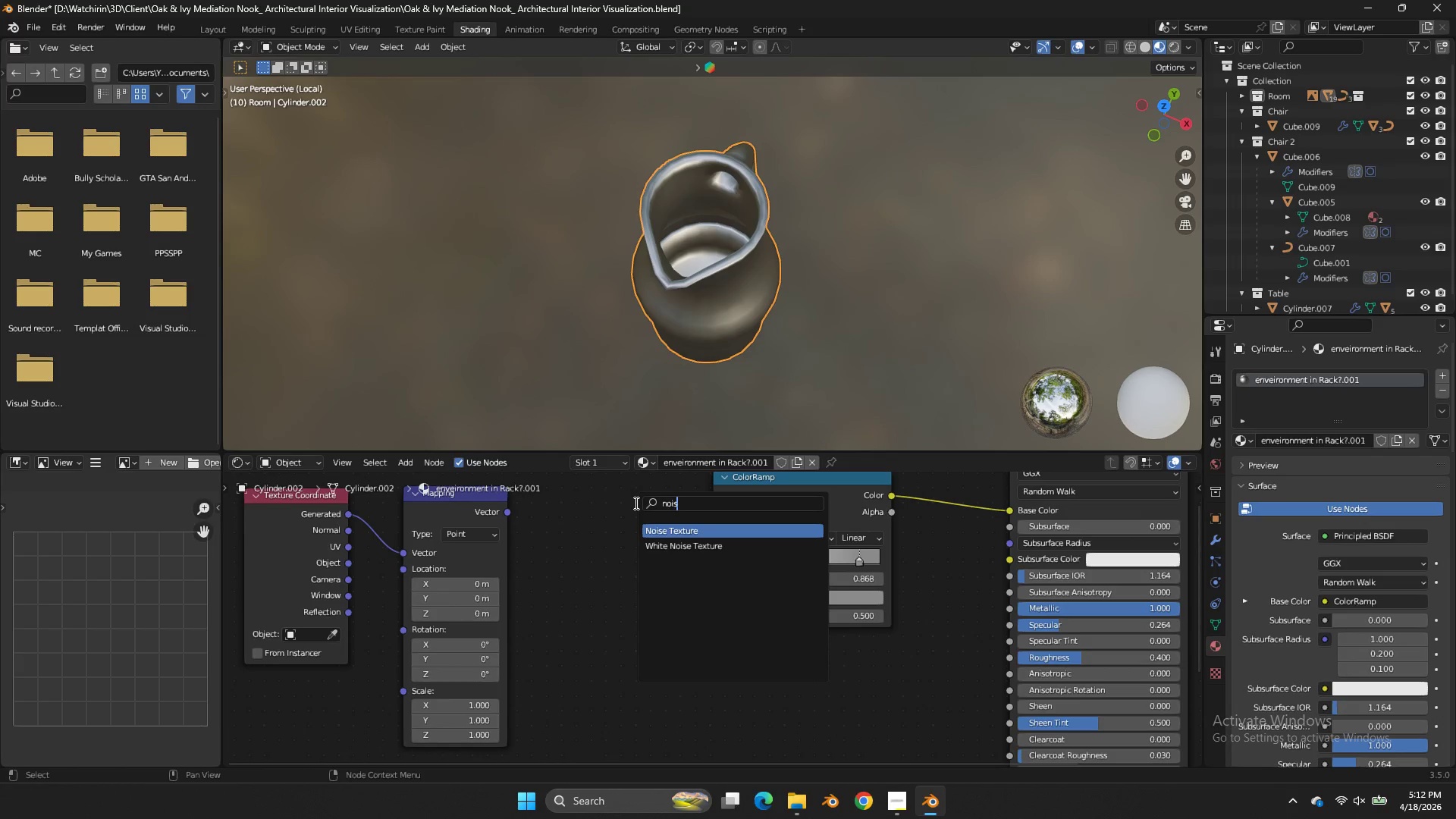 
key(Enter)
 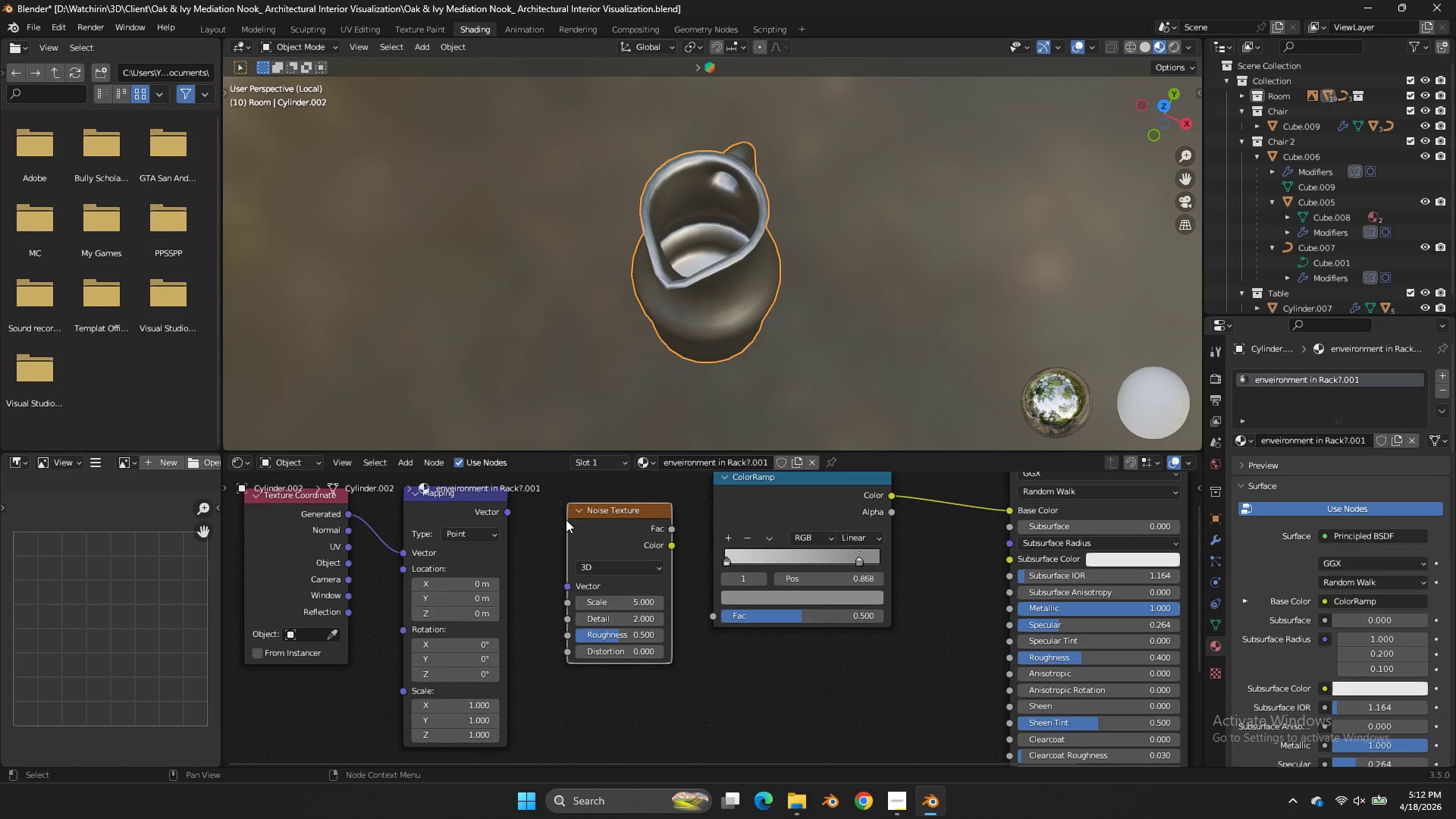 
left_click_drag(start_coordinate=[501, 512], to_coordinate=[576, 587])
 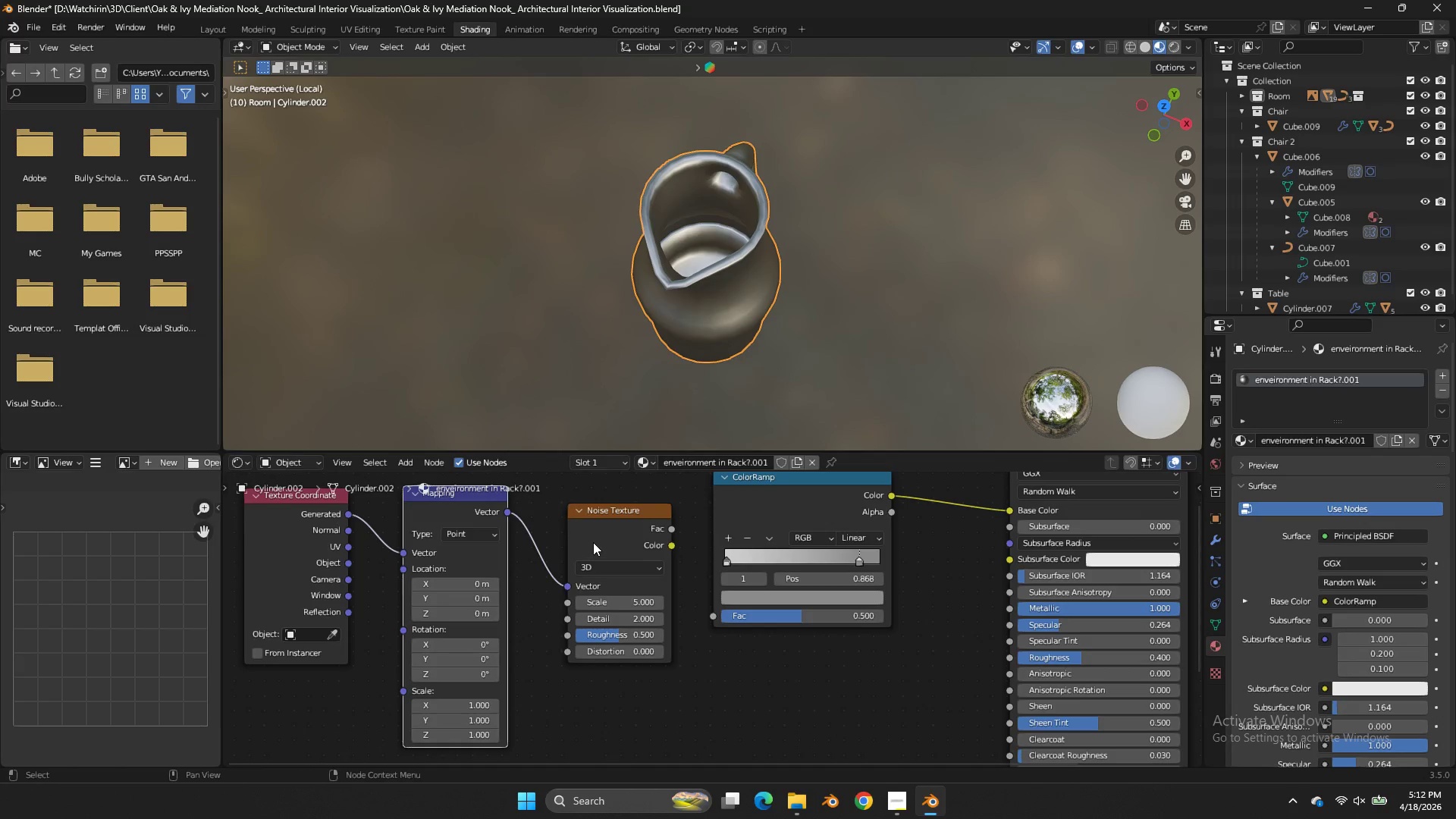 
left_click_drag(start_coordinate=[593, 543], to_coordinate=[563, 541])
 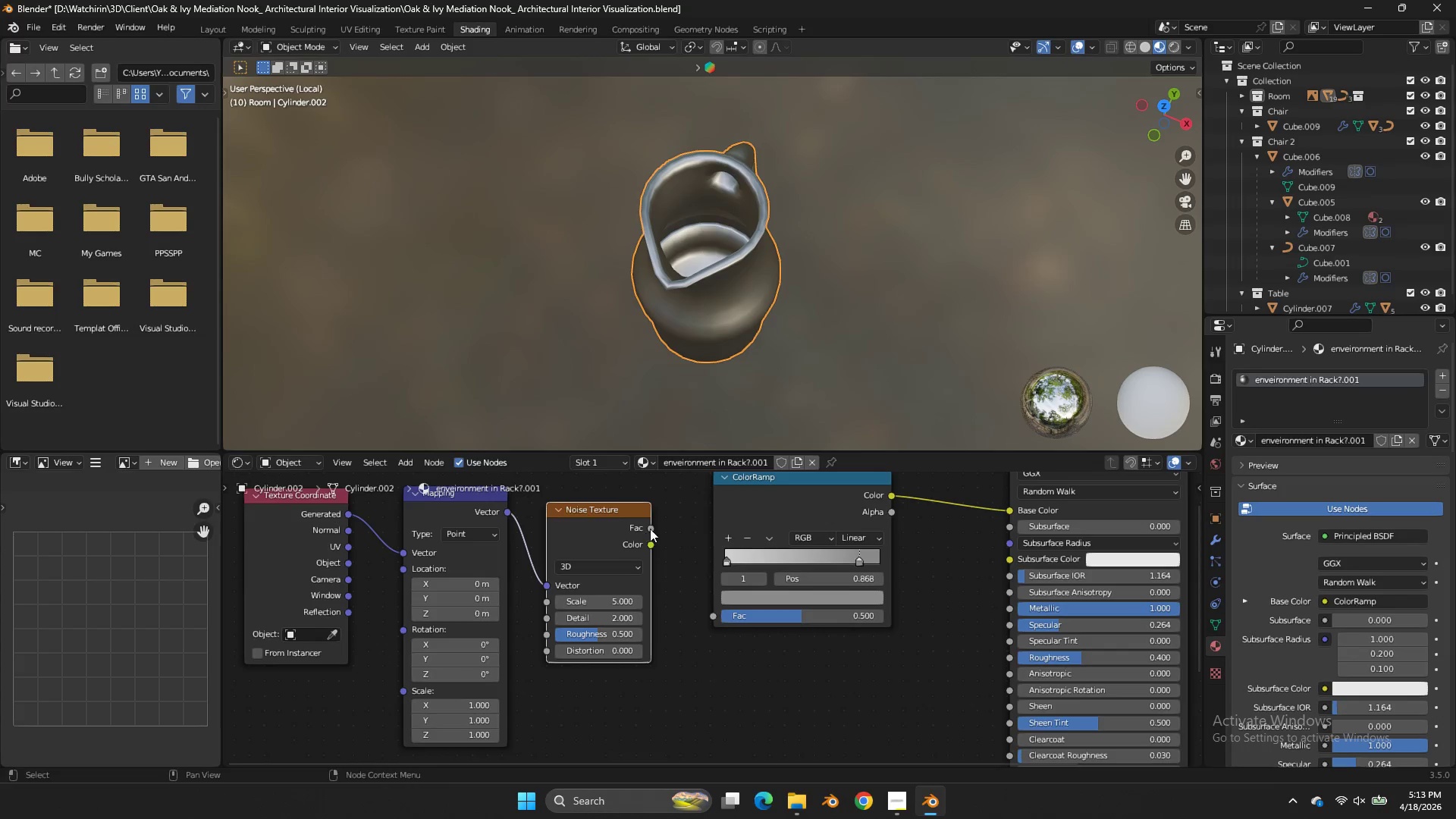 
left_click_drag(start_coordinate=[652, 529], to_coordinate=[708, 619])
 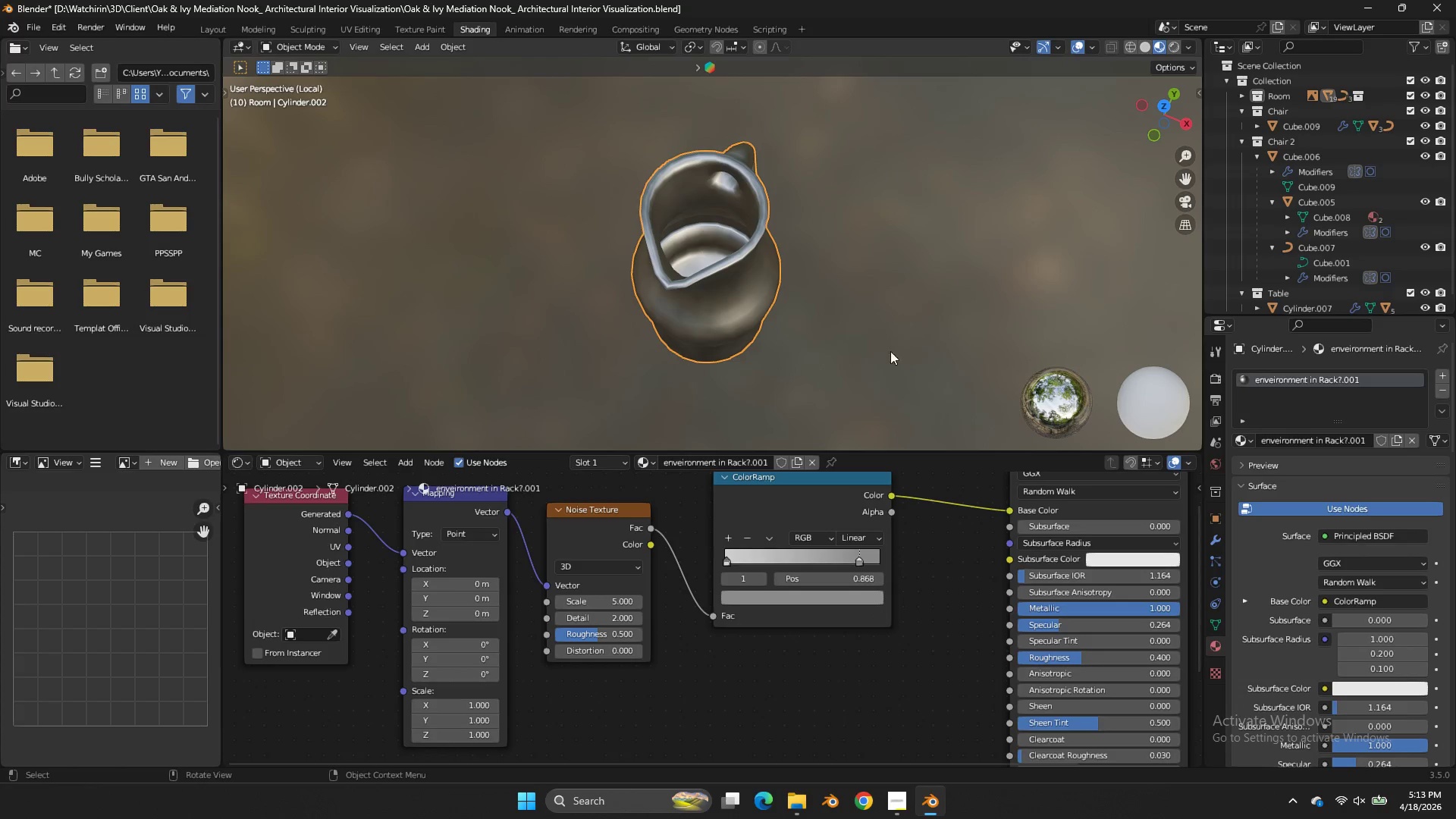 
scroll: coordinate [899, 316], scroll_direction: up, amount: 3.0
 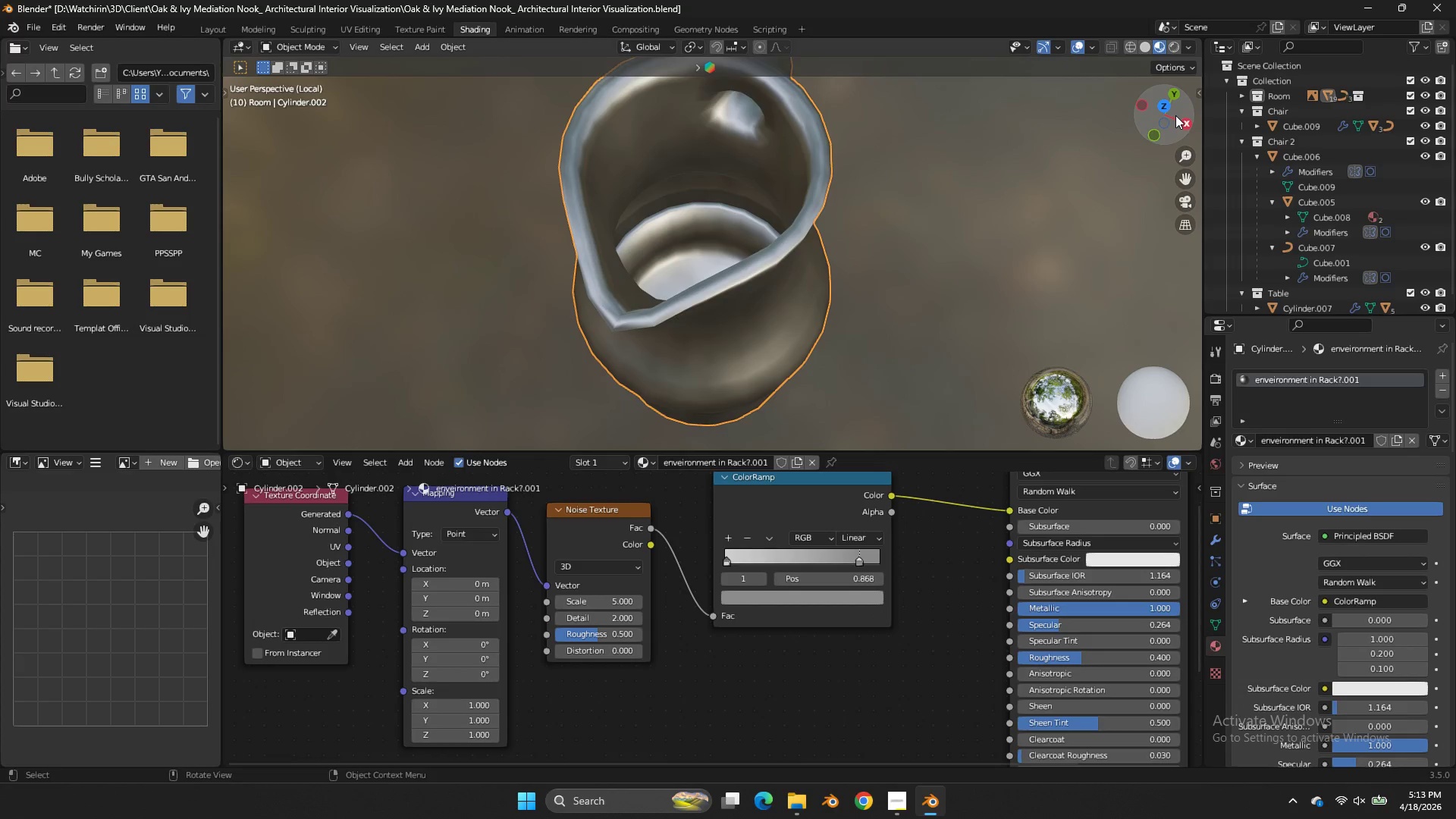 
left_click_drag(start_coordinate=[1175, 115], to_coordinate=[1080, 447])
 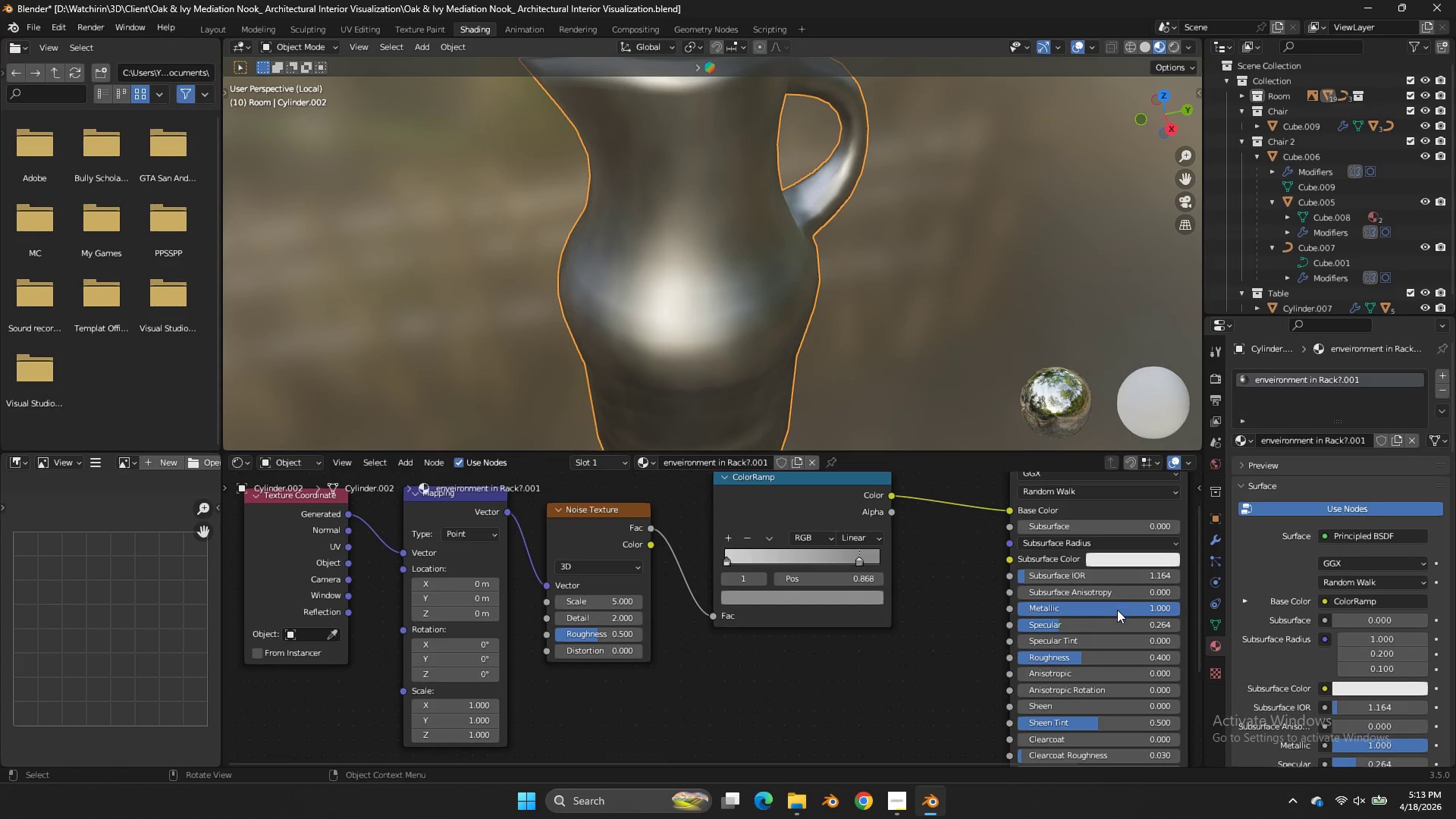 
left_click_drag(start_coordinate=[1117, 610], to_coordinate=[946, 611])
 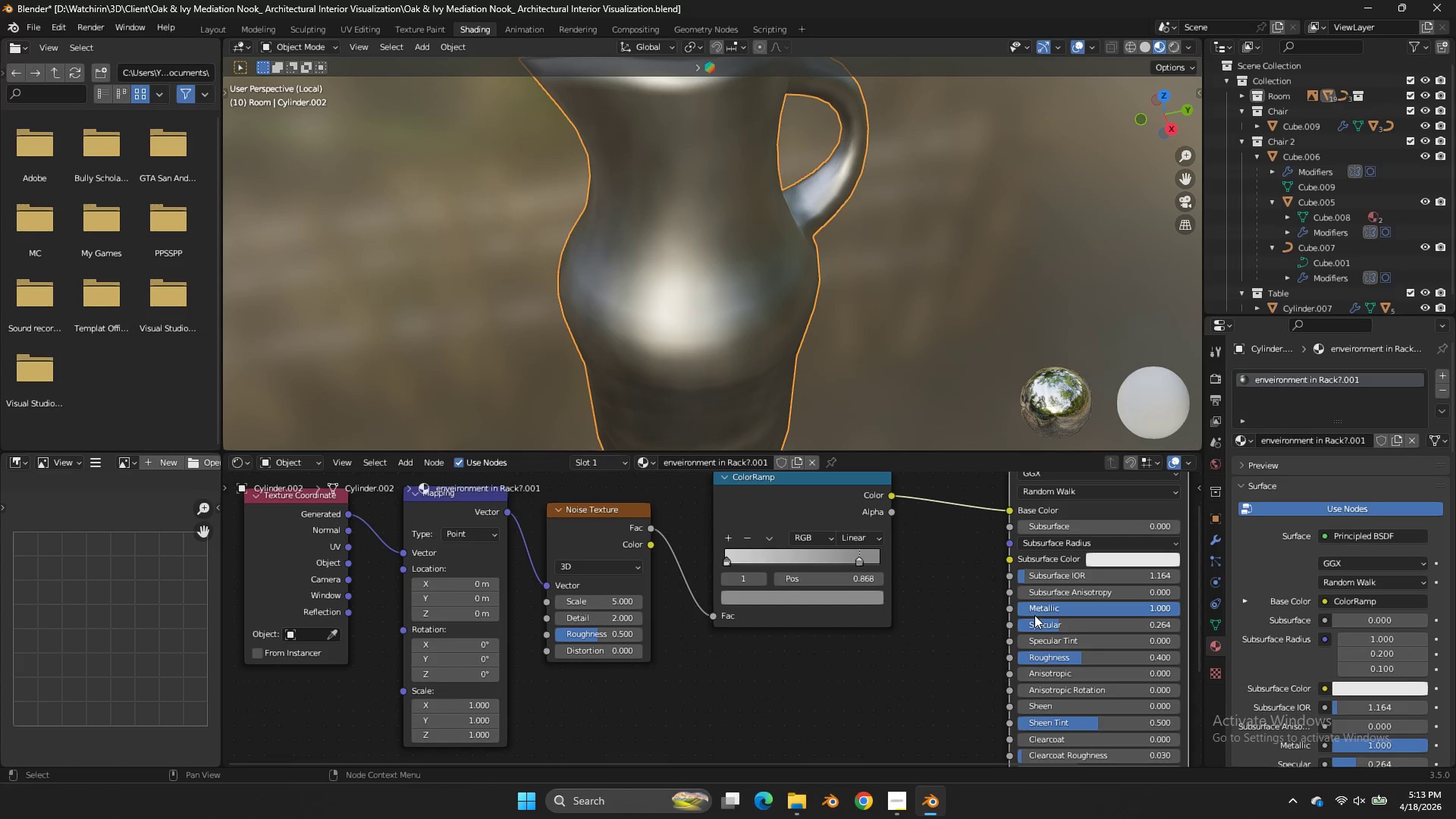 
left_click_drag(start_coordinate=[1068, 611], to_coordinate=[698, 413])
 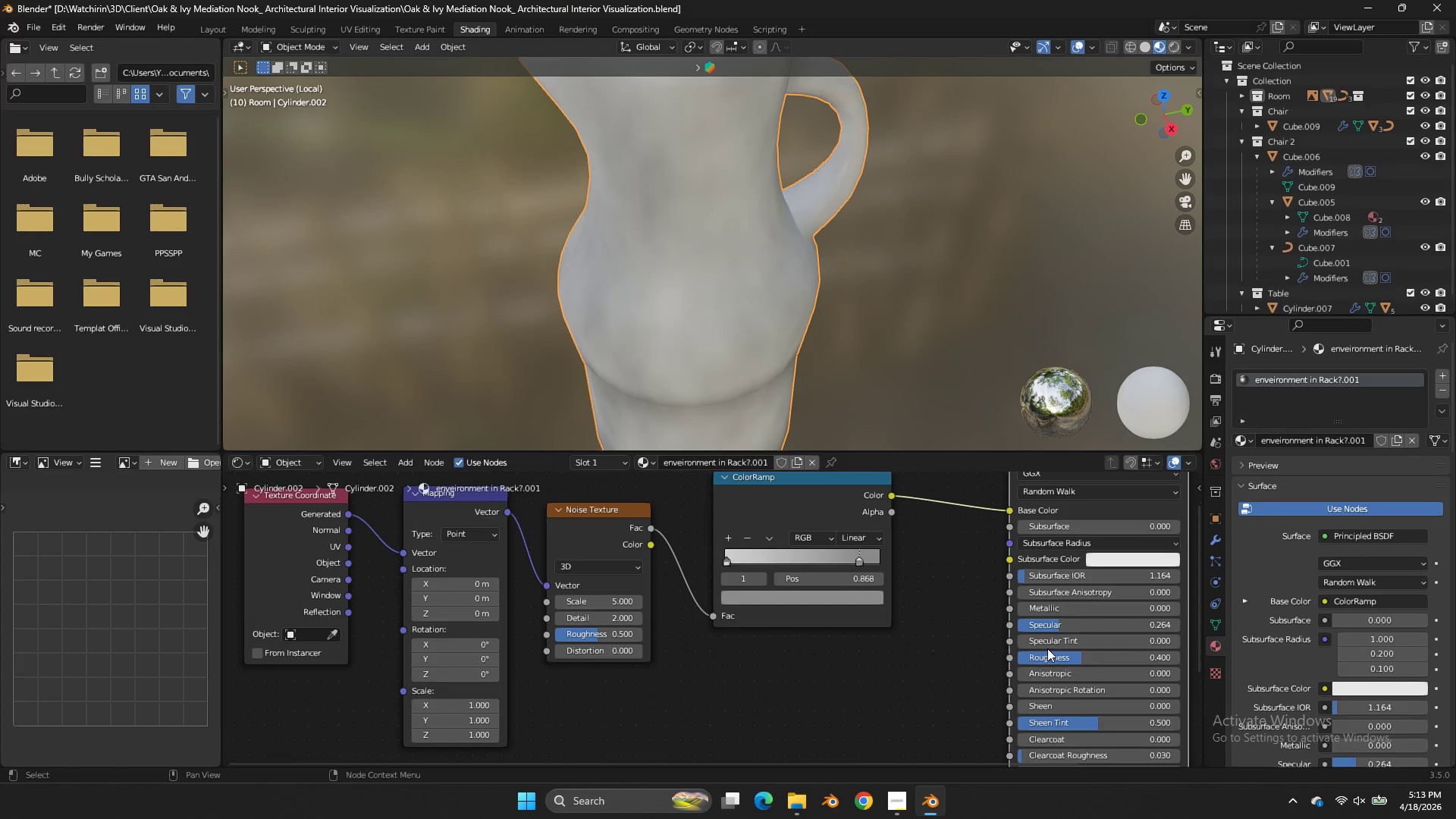 
left_click_drag(start_coordinate=[1053, 653], to_coordinate=[658, 465])
 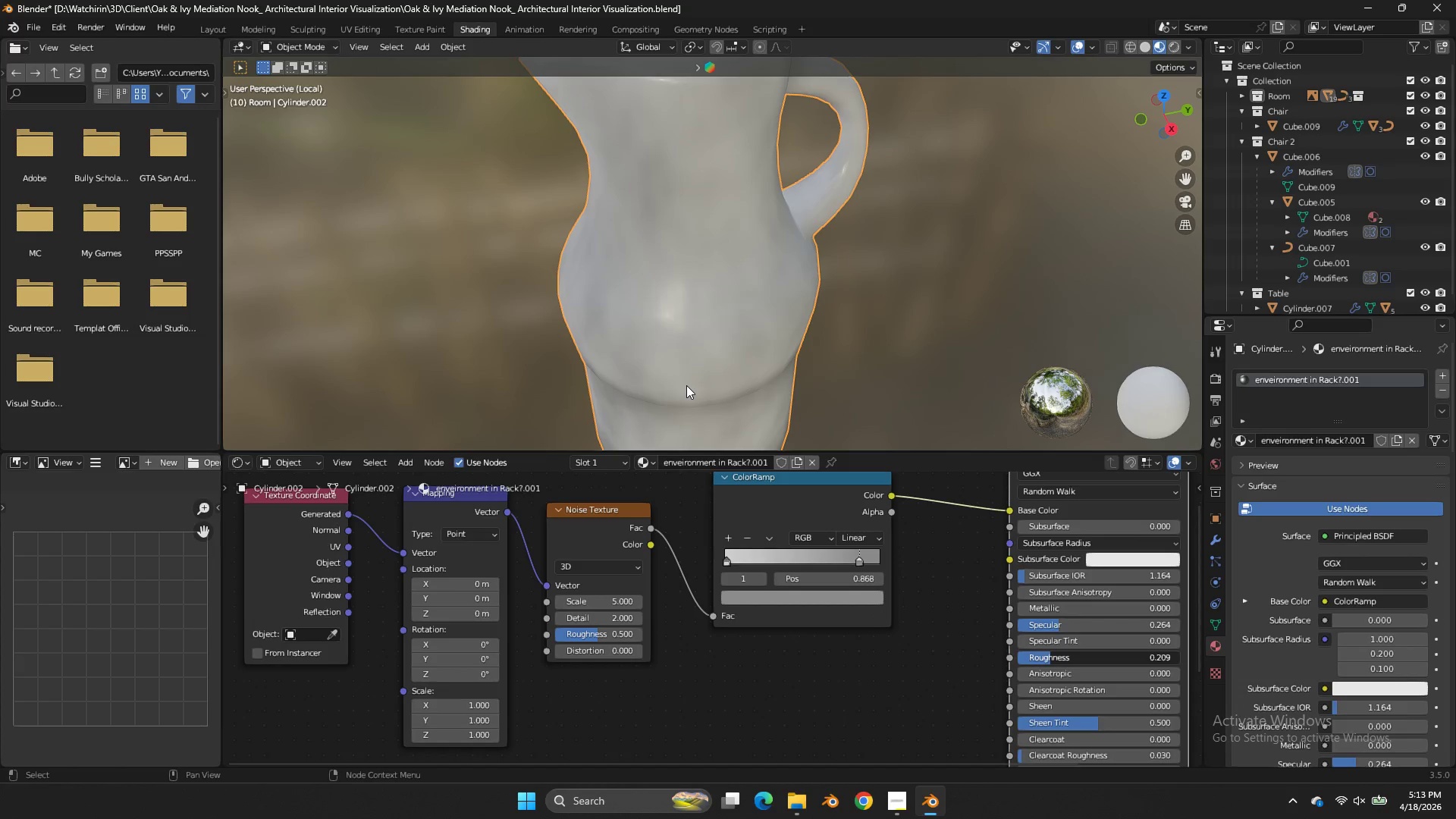 
left_click([695, 383])
 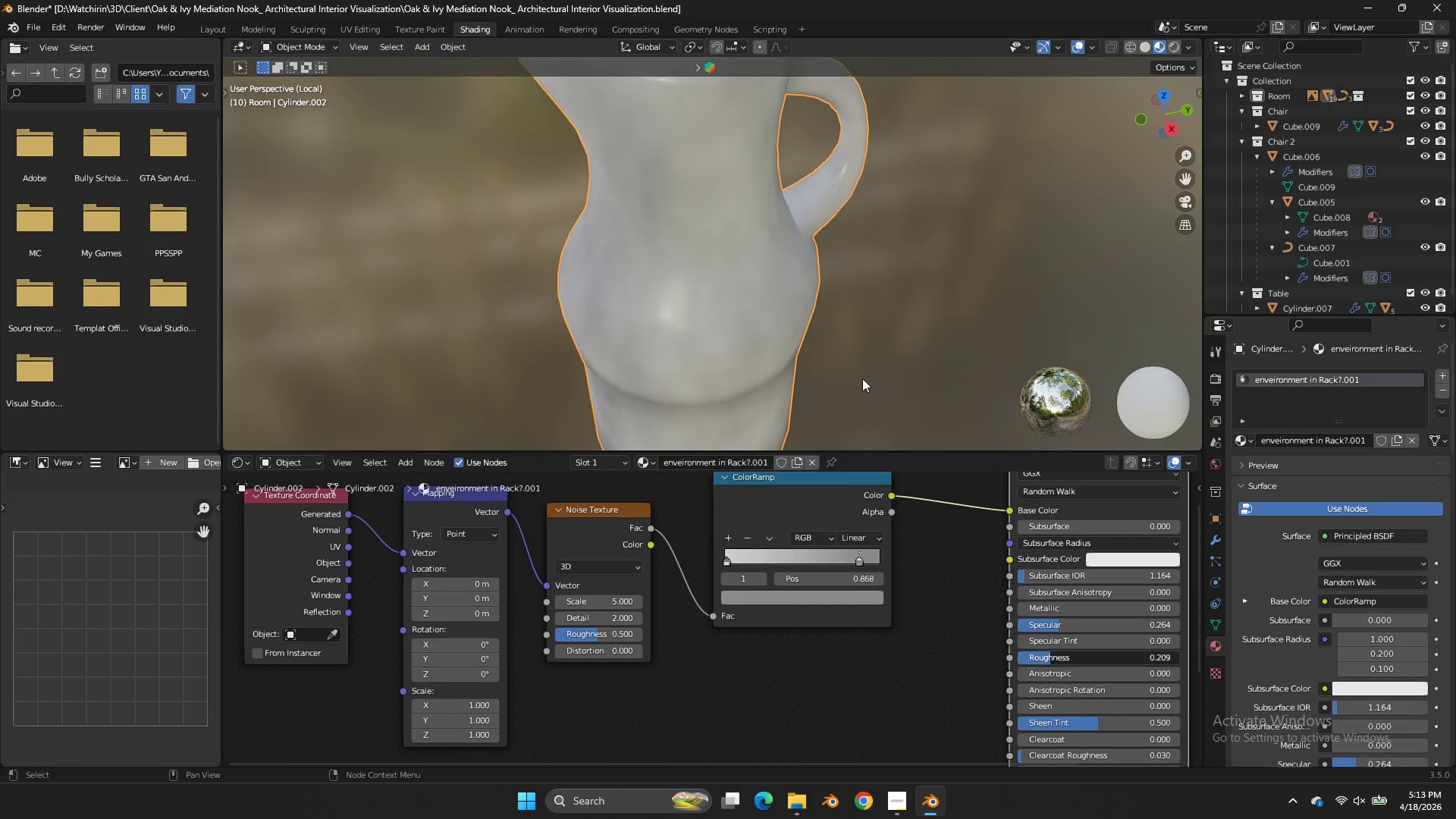 
left_click_drag(start_coordinate=[846, 459], to_coordinate=[845, 463])
 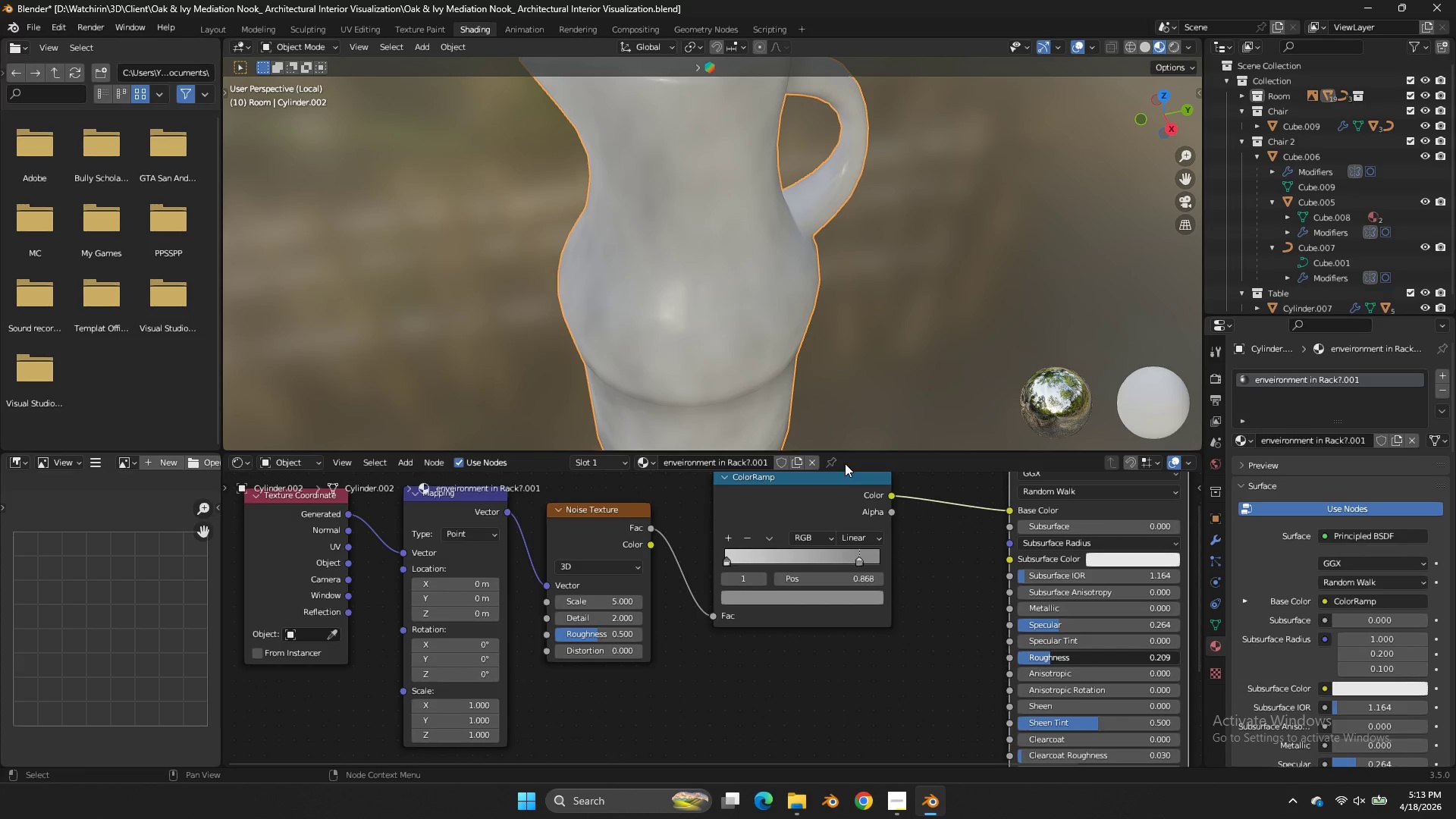 
double_click([845, 463])
 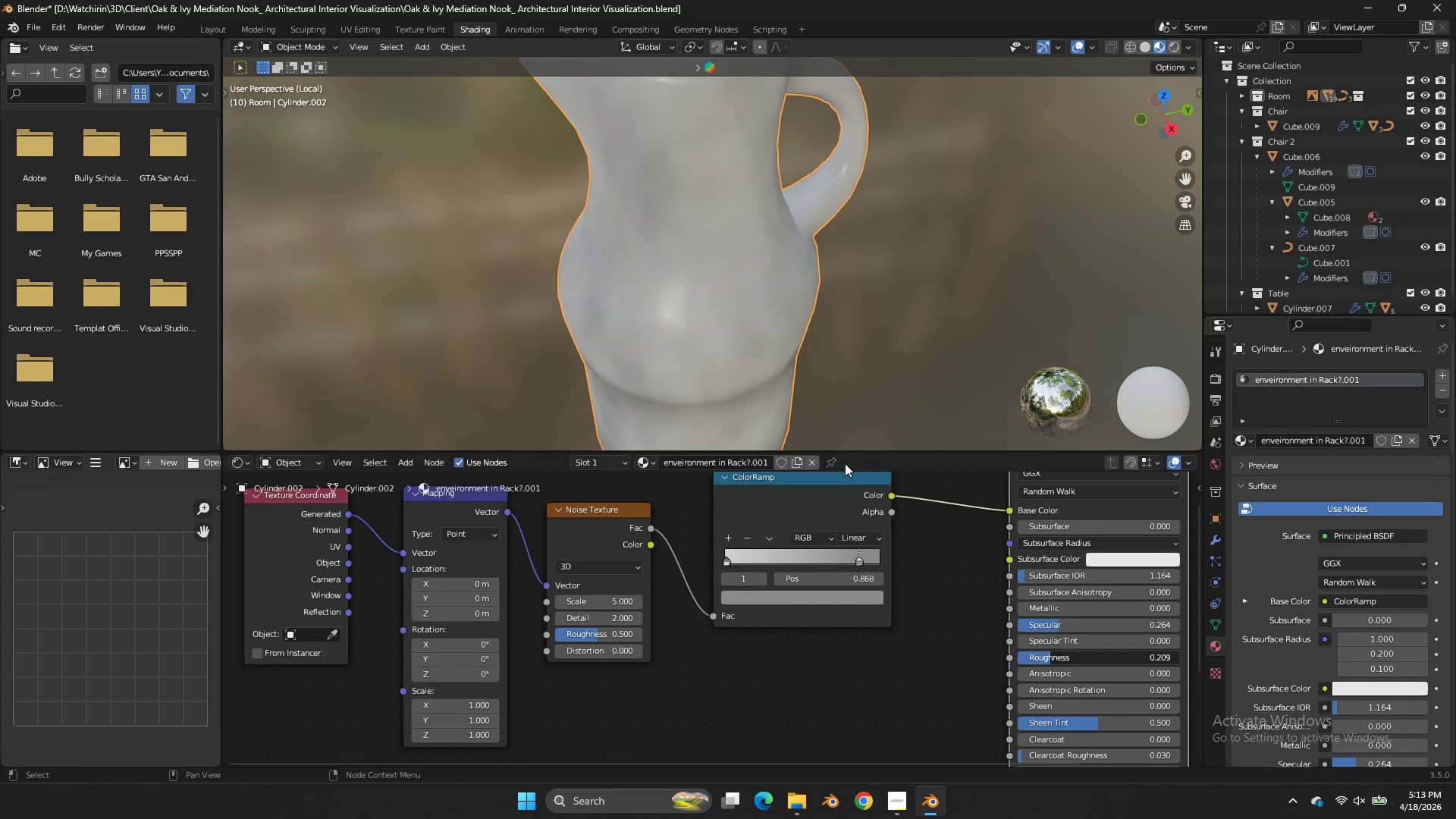 
triple_click([845, 463])
 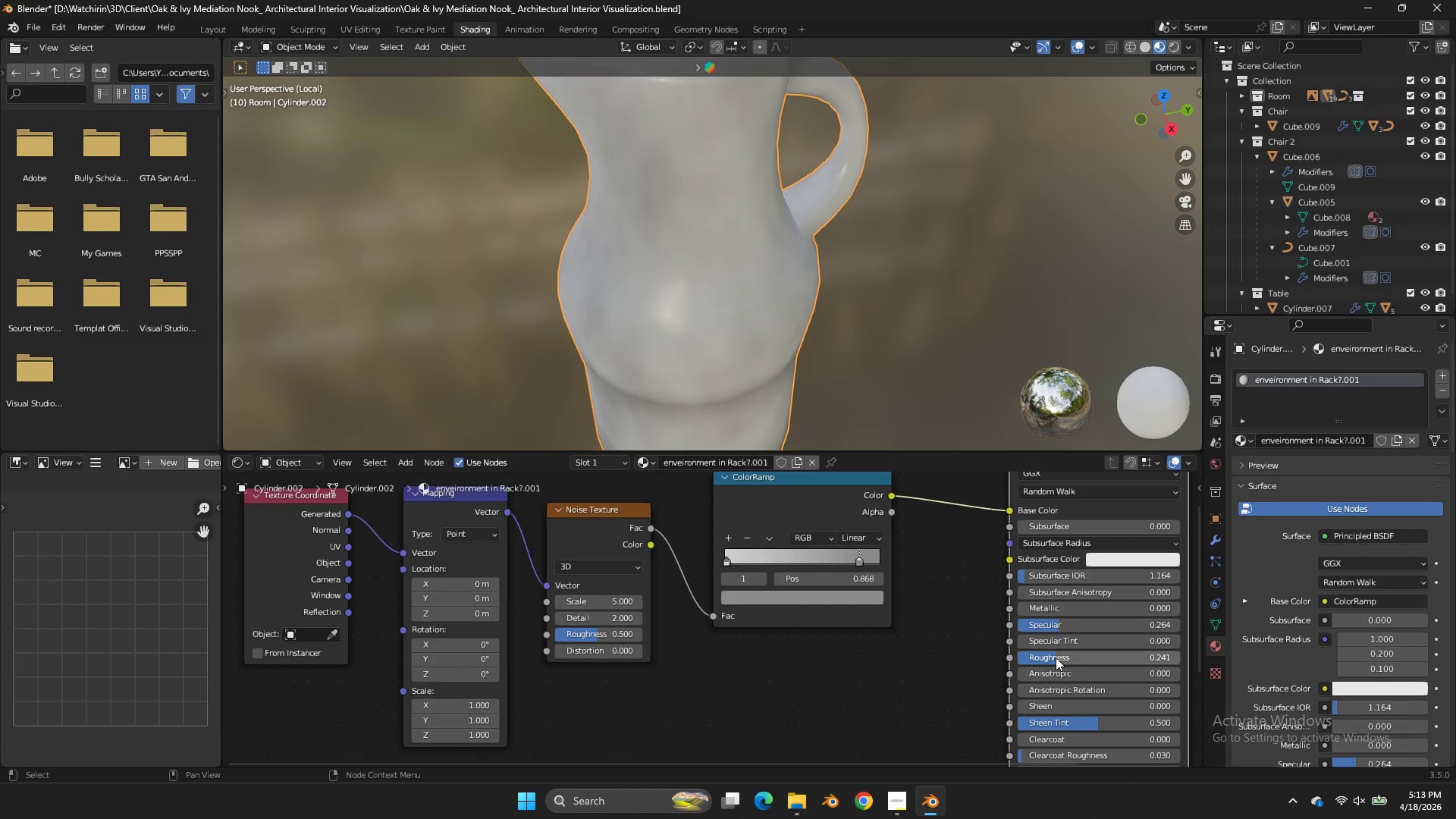 
left_click([954, 631])
 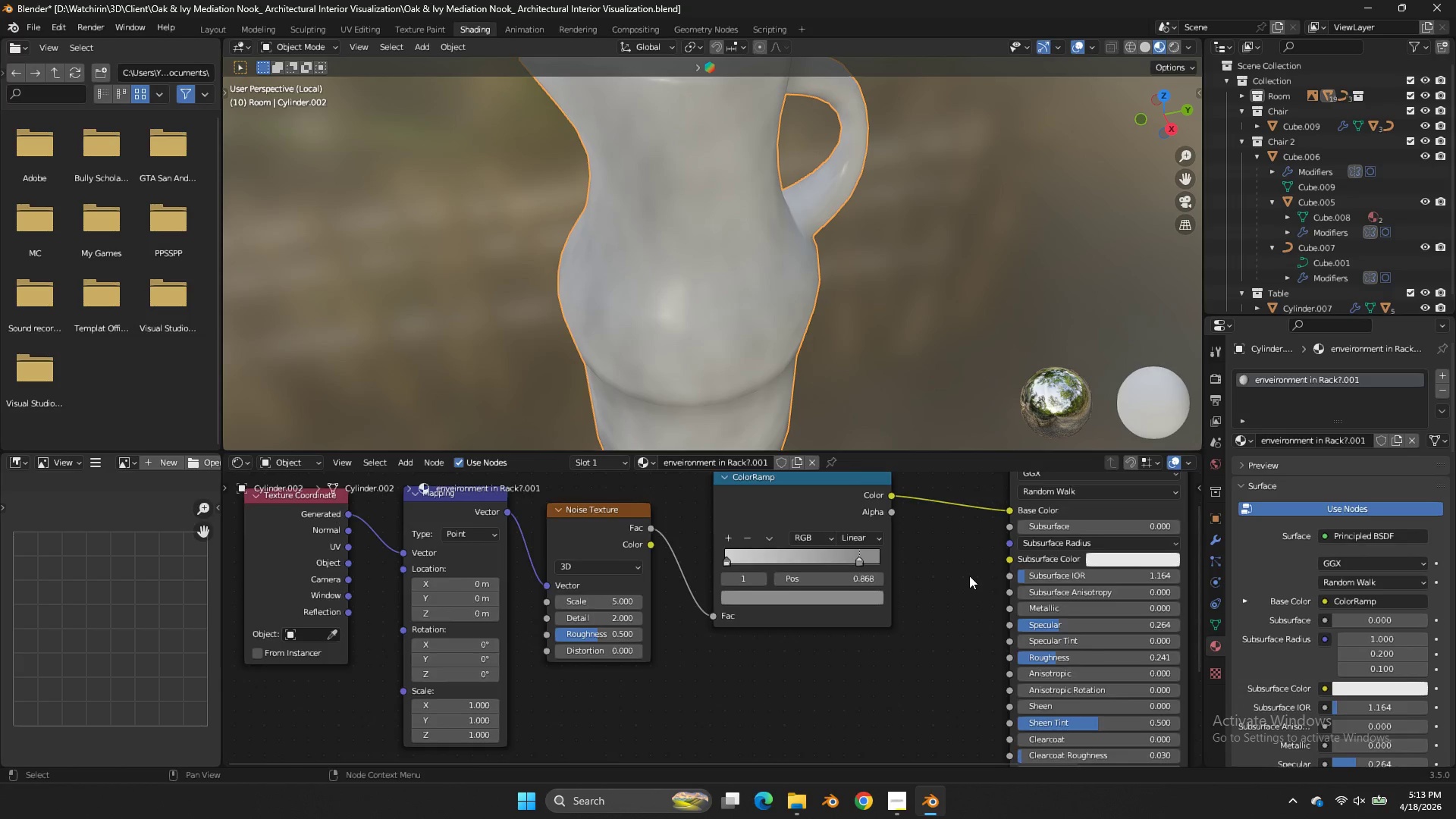 
scroll: coordinate [969, 576], scroll_direction: up, amount: 4.0
 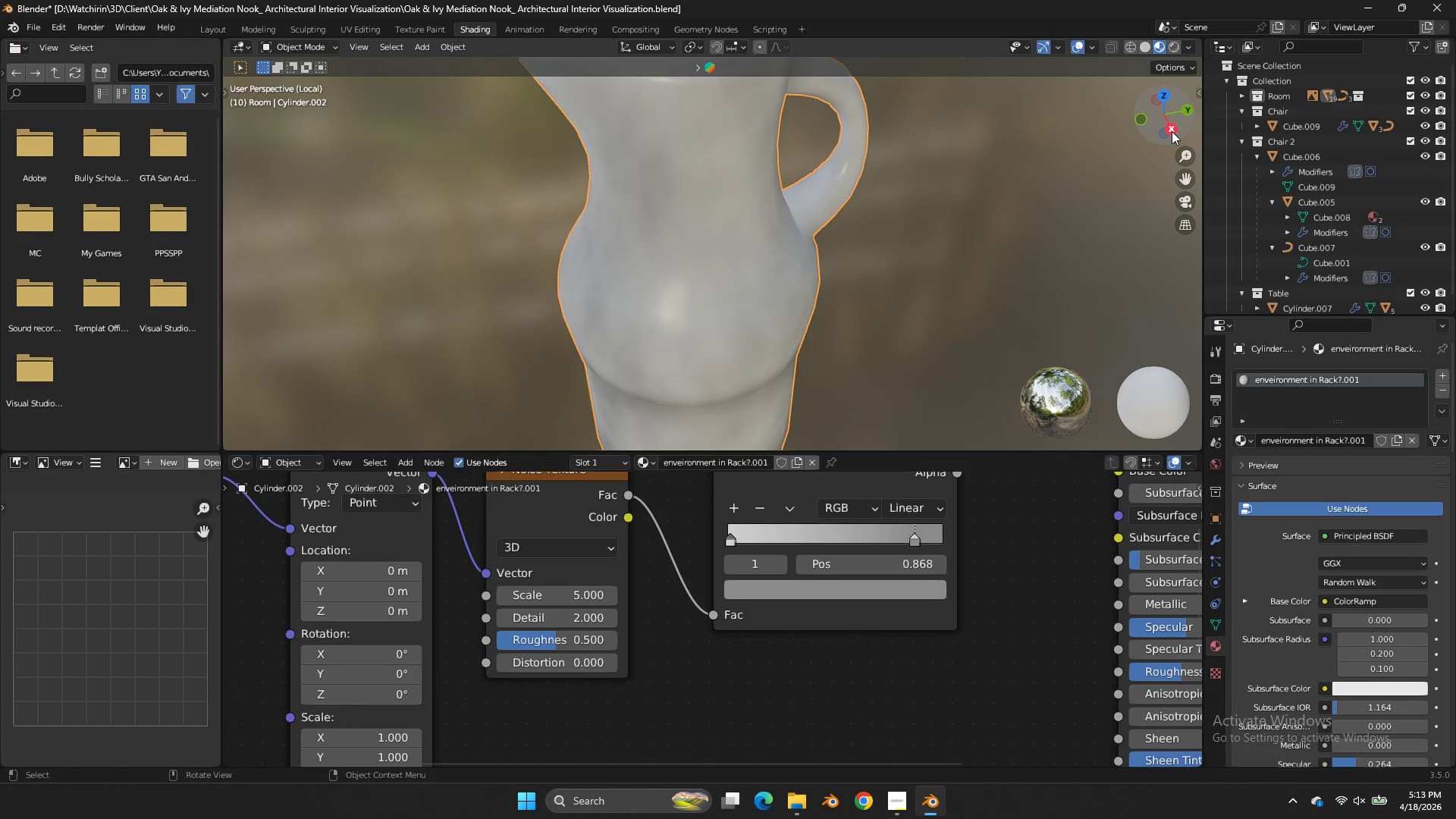 
left_click_drag(start_coordinate=[1172, 131], to_coordinate=[1160, 71])
 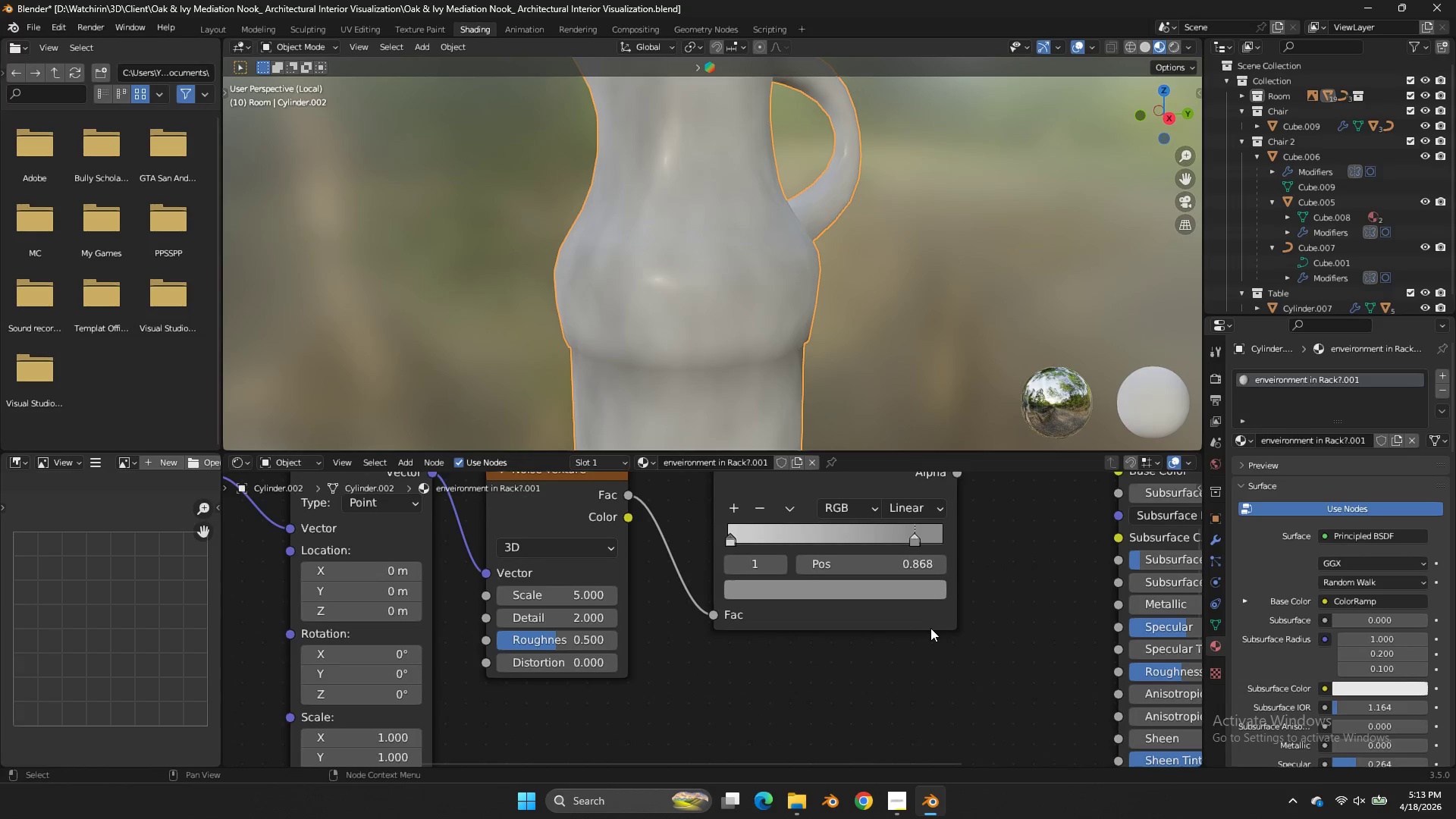 
scroll: coordinate [930, 628], scroll_direction: up, amount: 3.0
 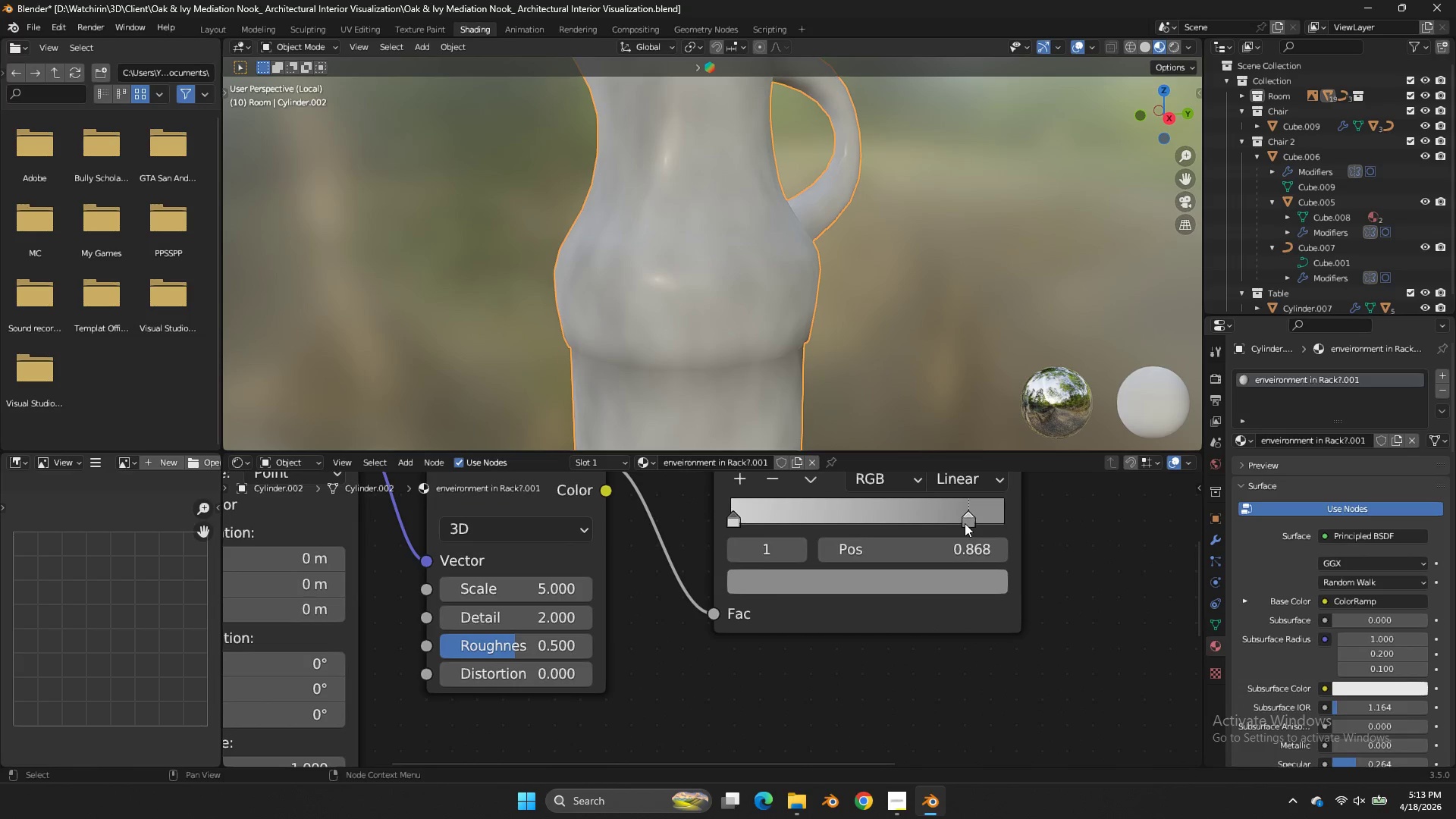 
left_click([970, 516])
 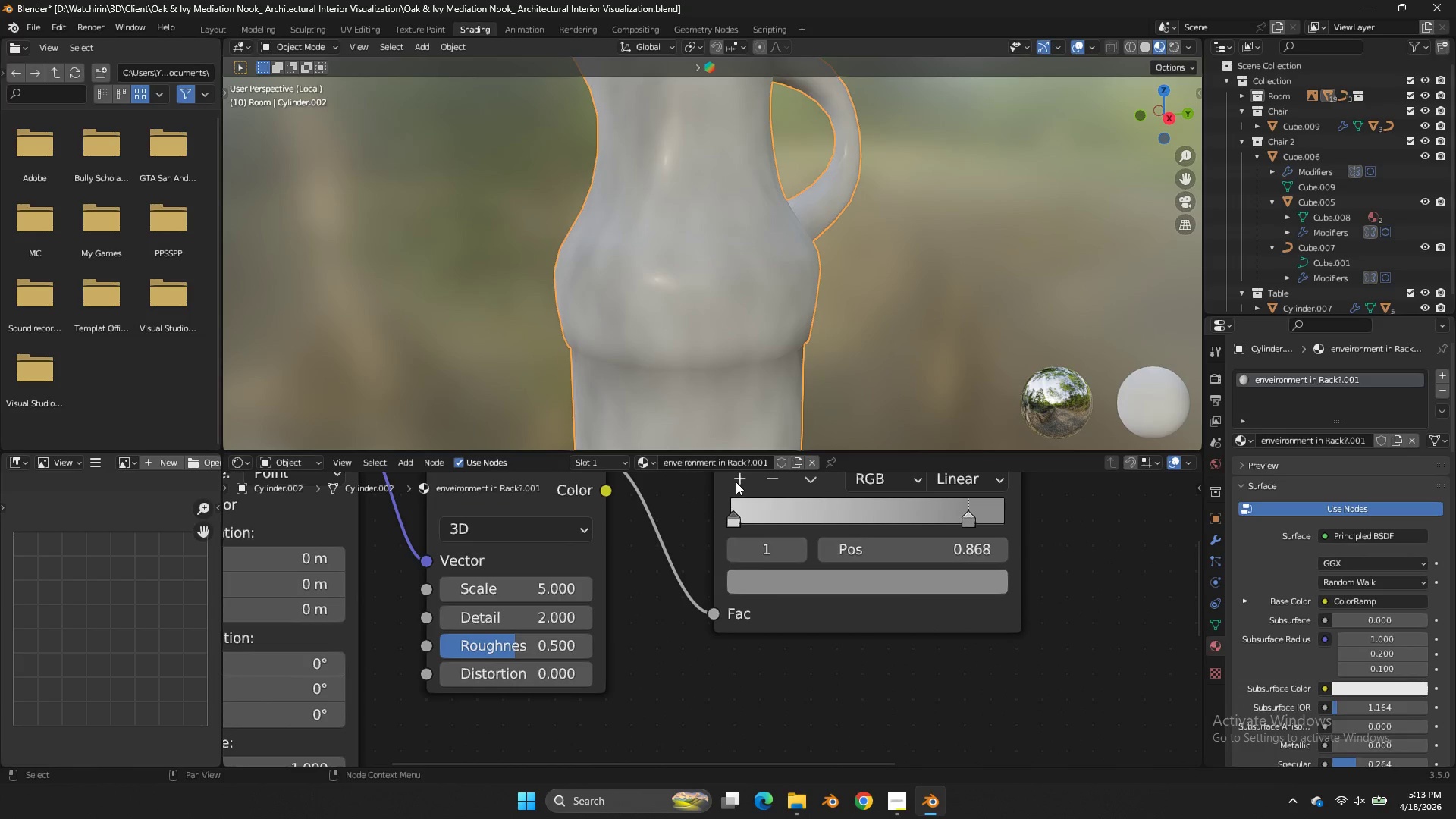 
left_click([767, 486])
 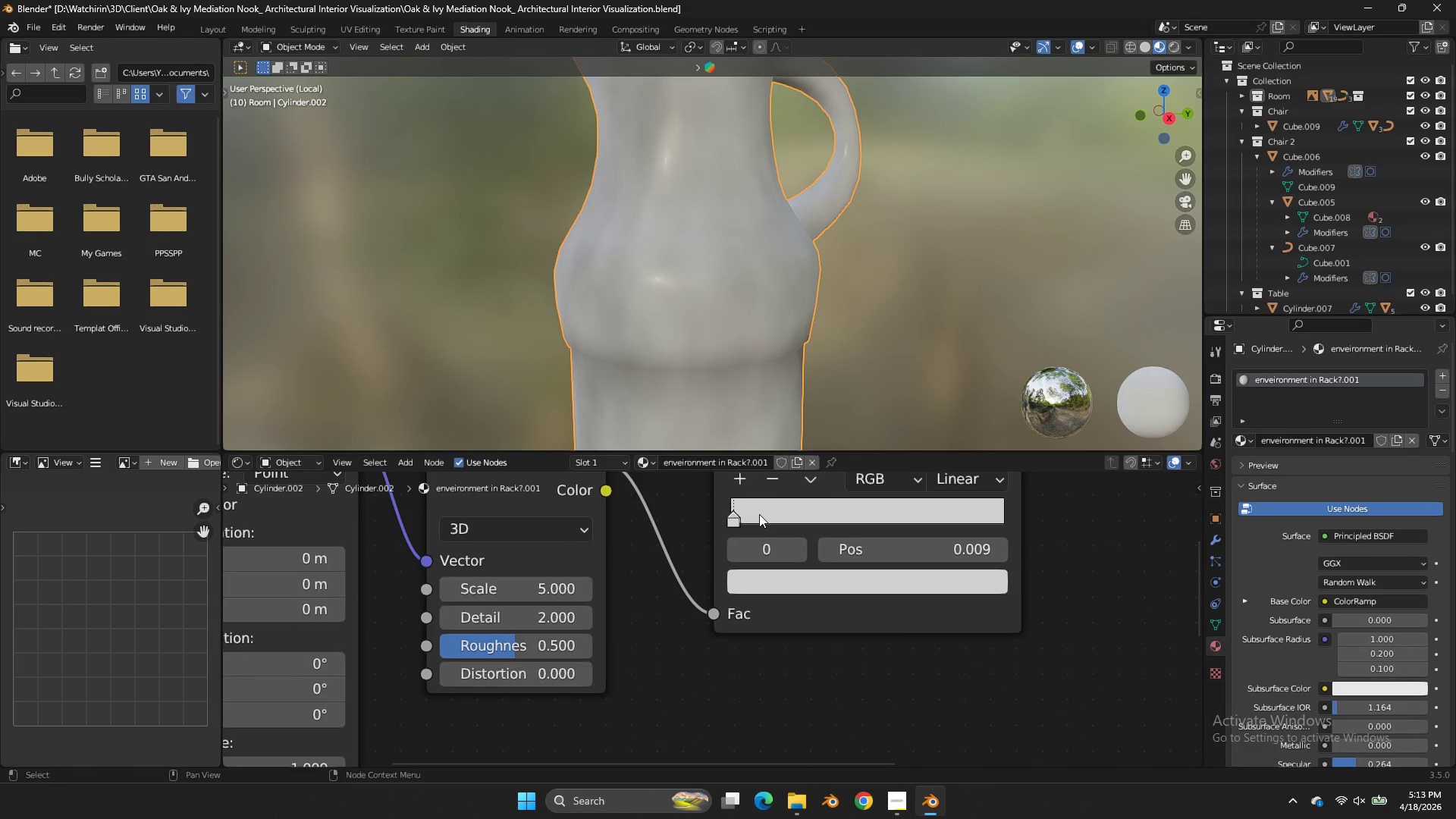 
left_click_drag(start_coordinate=[759, 514], to_coordinate=[913, 516])
 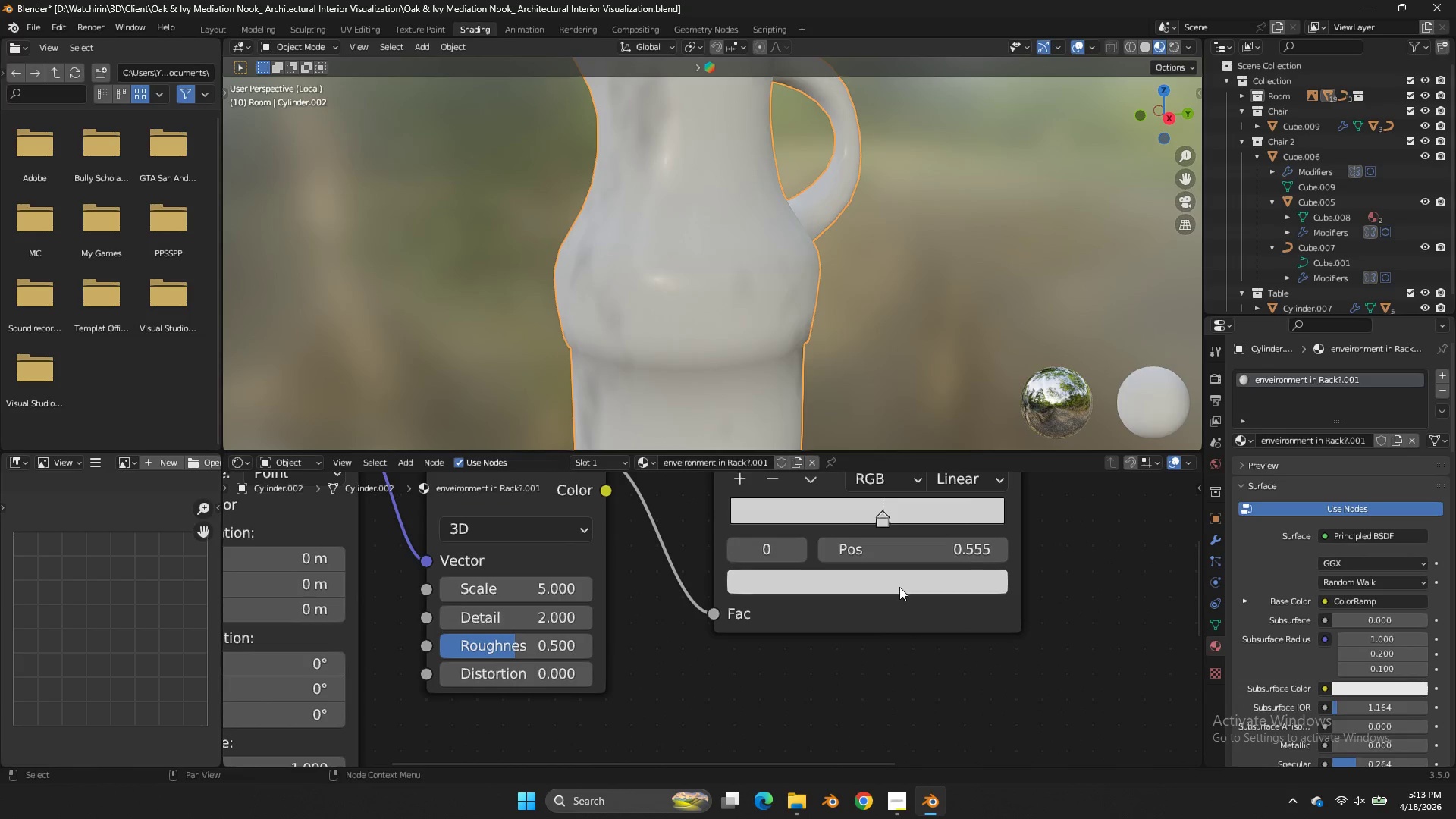 
left_click([899, 587])
 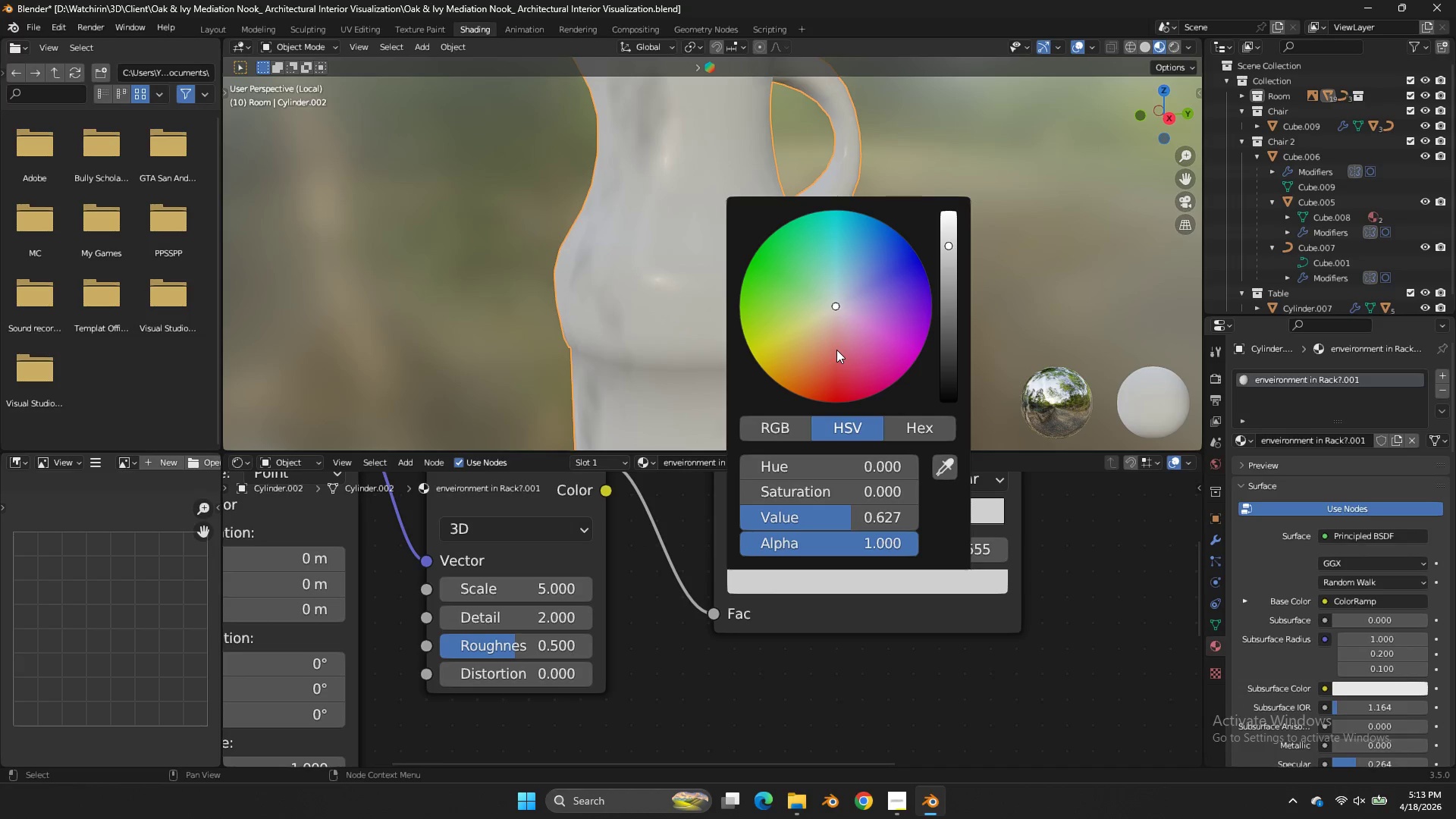 
left_click([830, 345])
 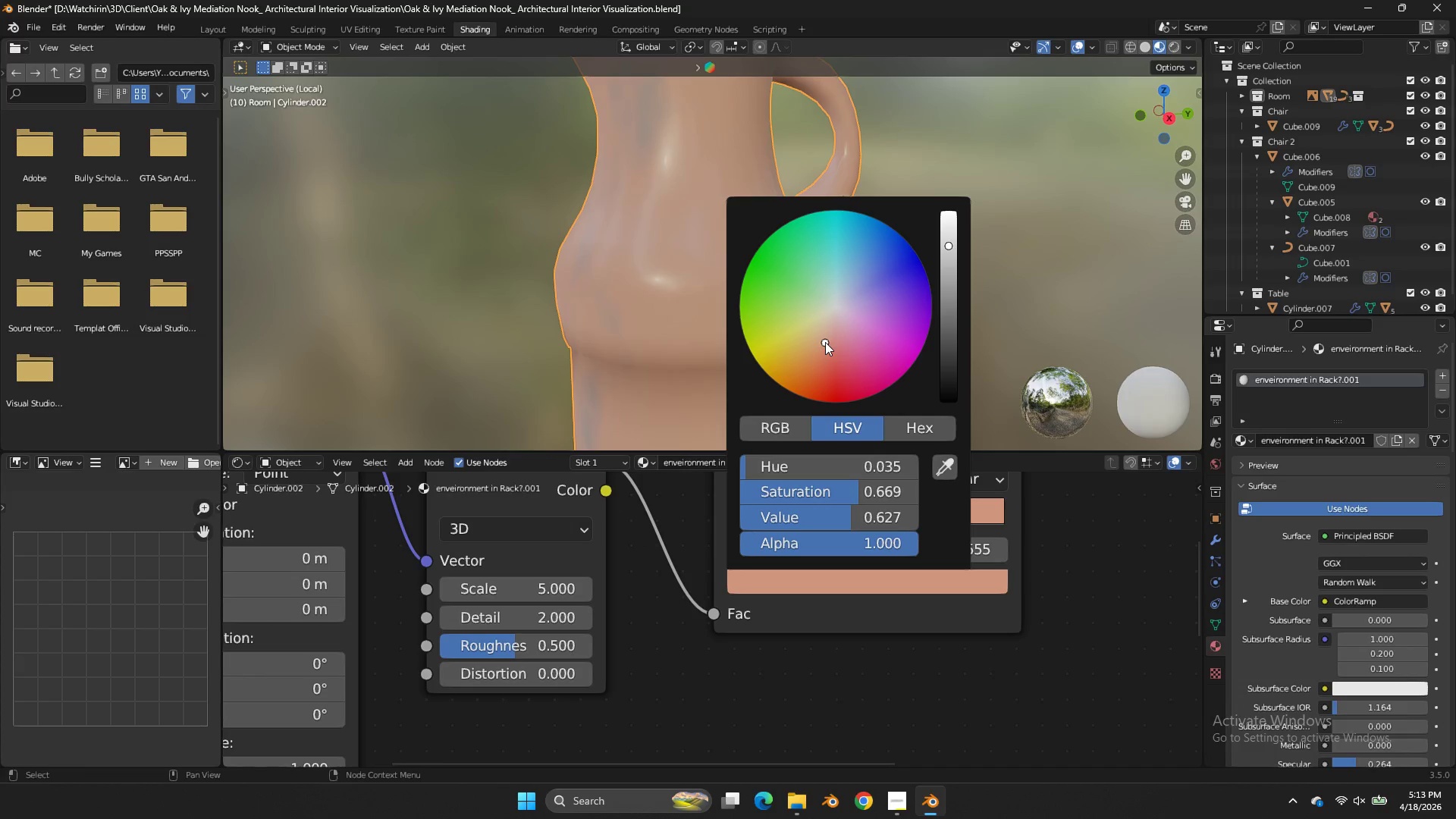 
double_click([824, 341])
 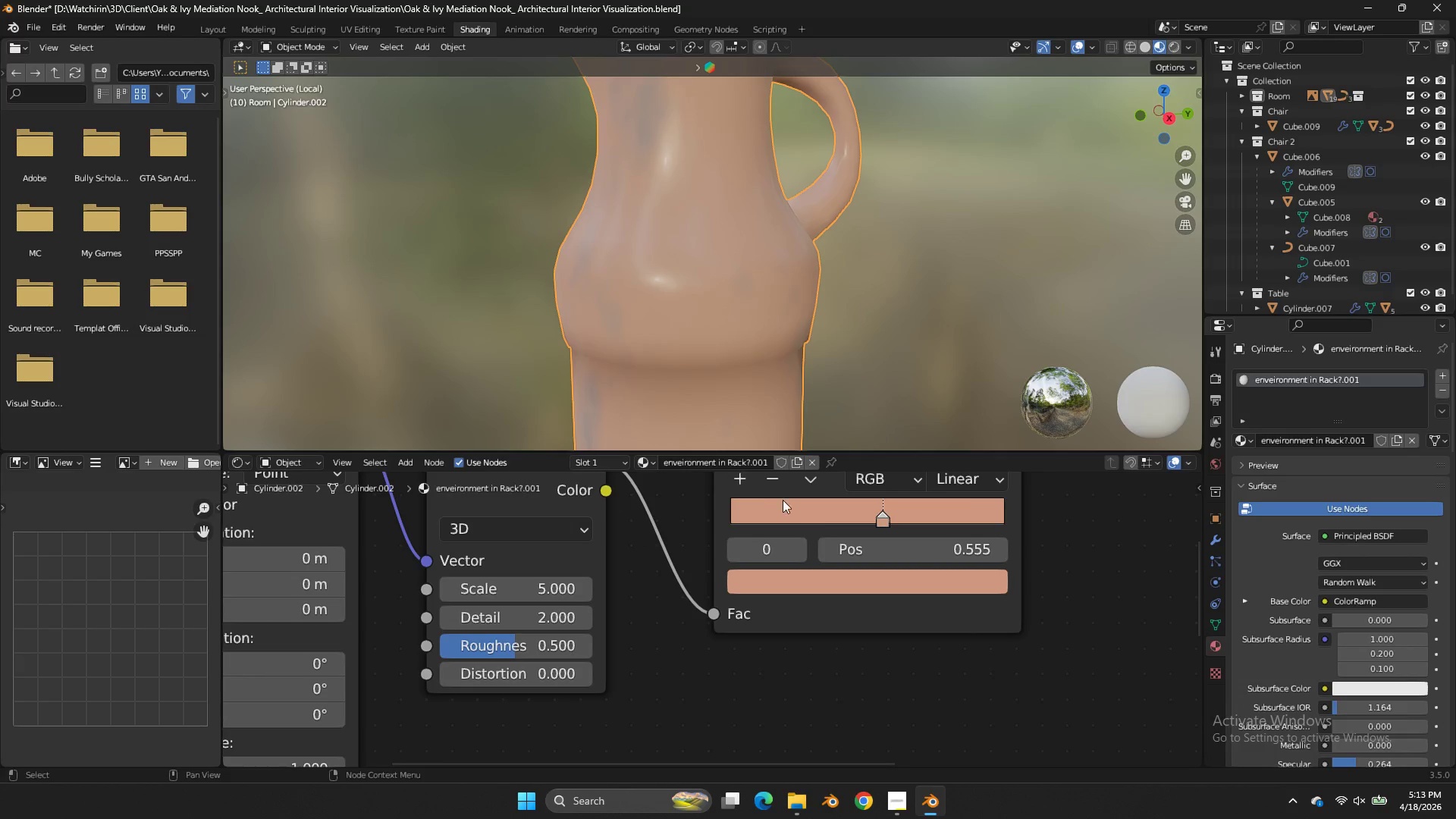 
left_click([752, 477])
 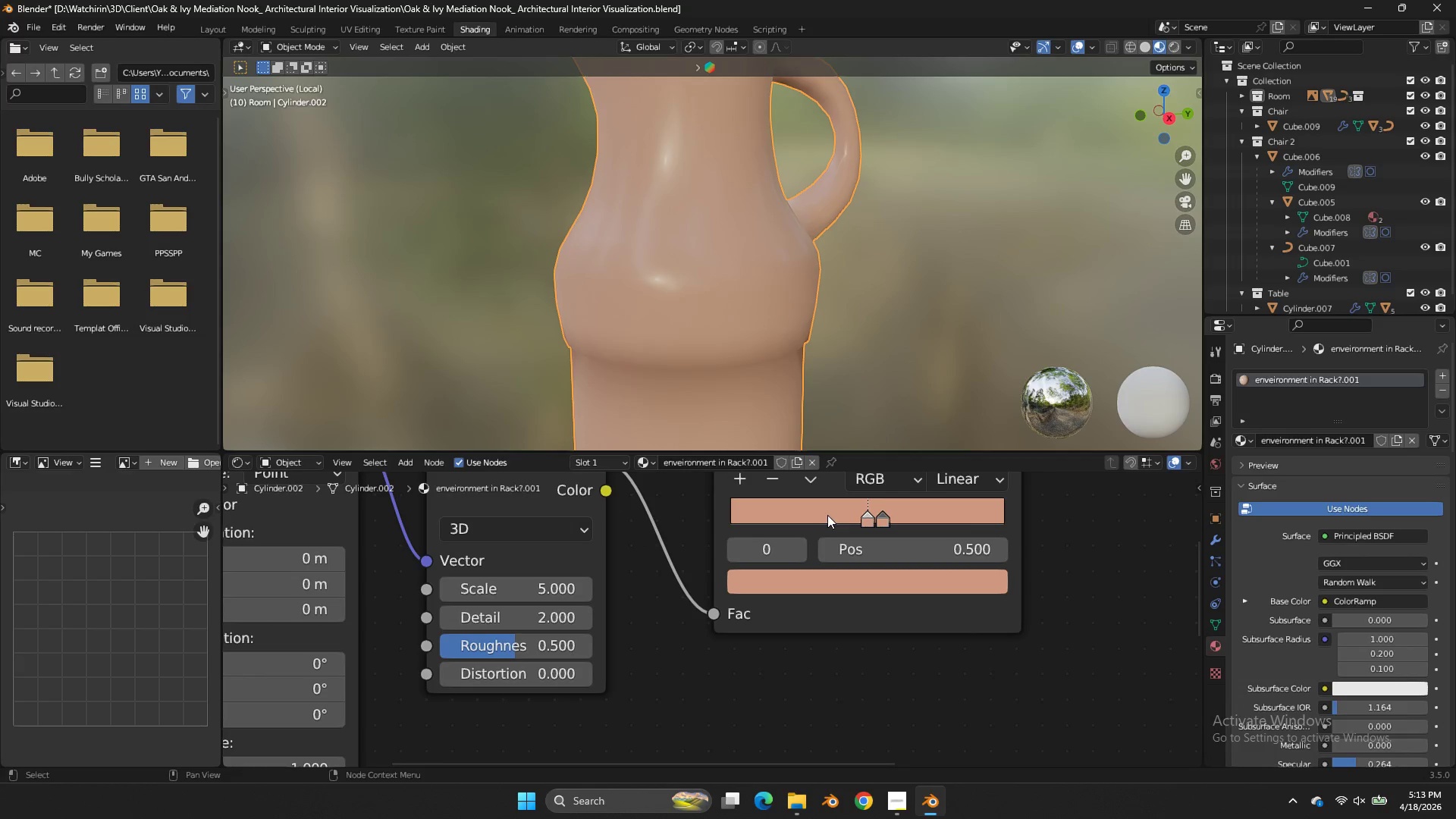 
left_click_drag(start_coordinate=[839, 516], to_coordinate=[764, 515])
 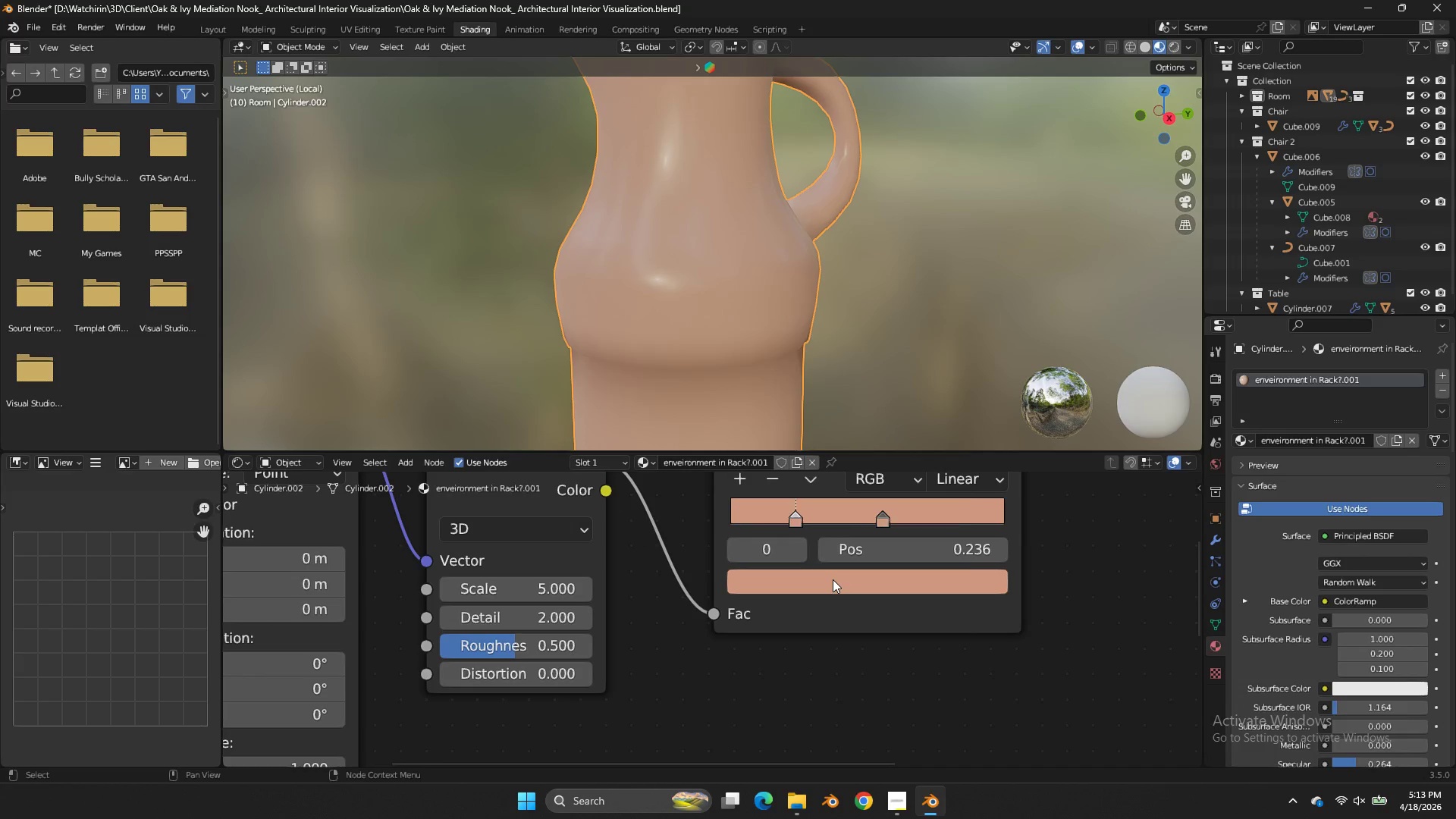 
left_click([833, 581])
 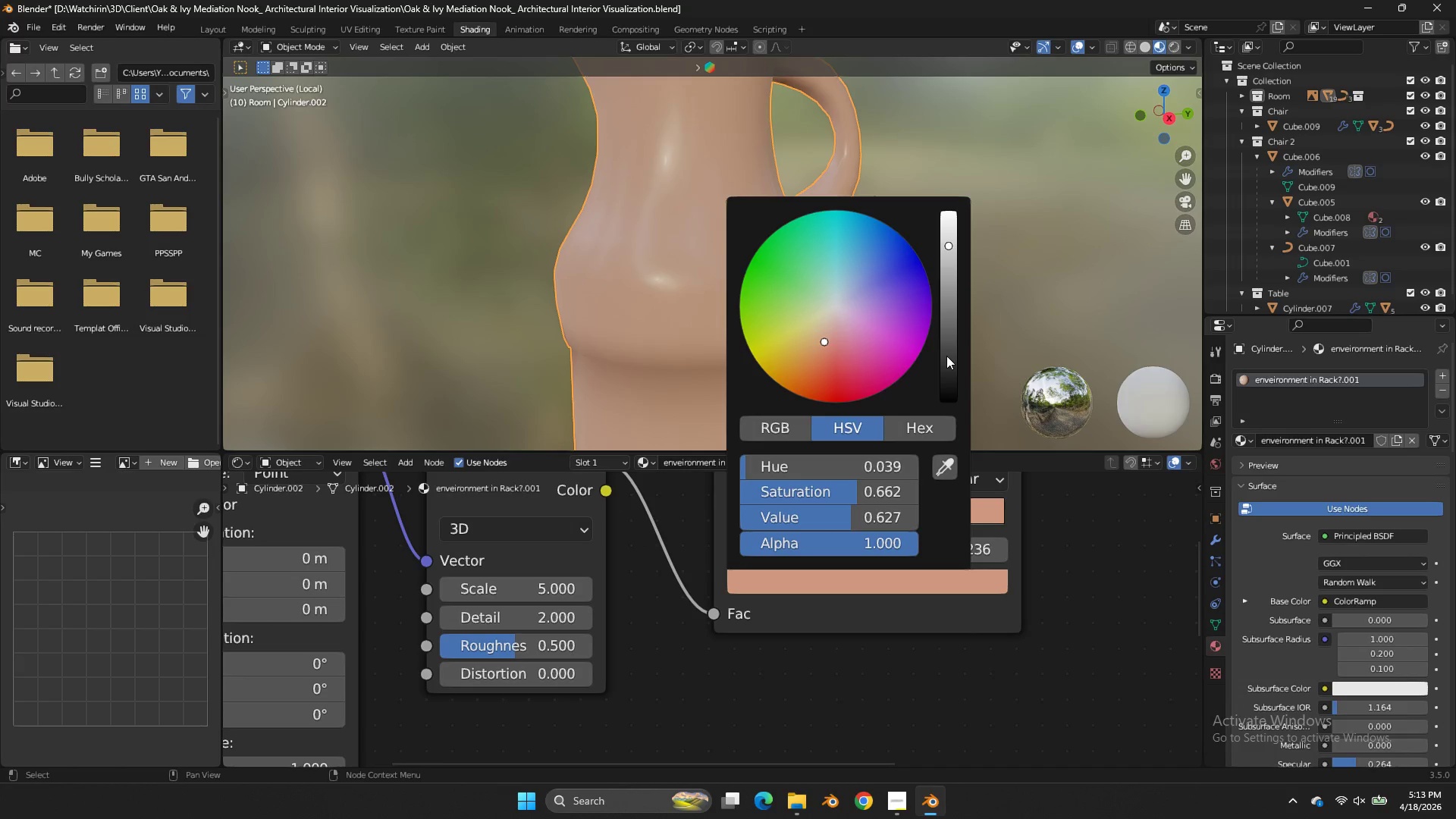 
left_click_drag(start_coordinate=[948, 344], to_coordinate=[590, 318])
 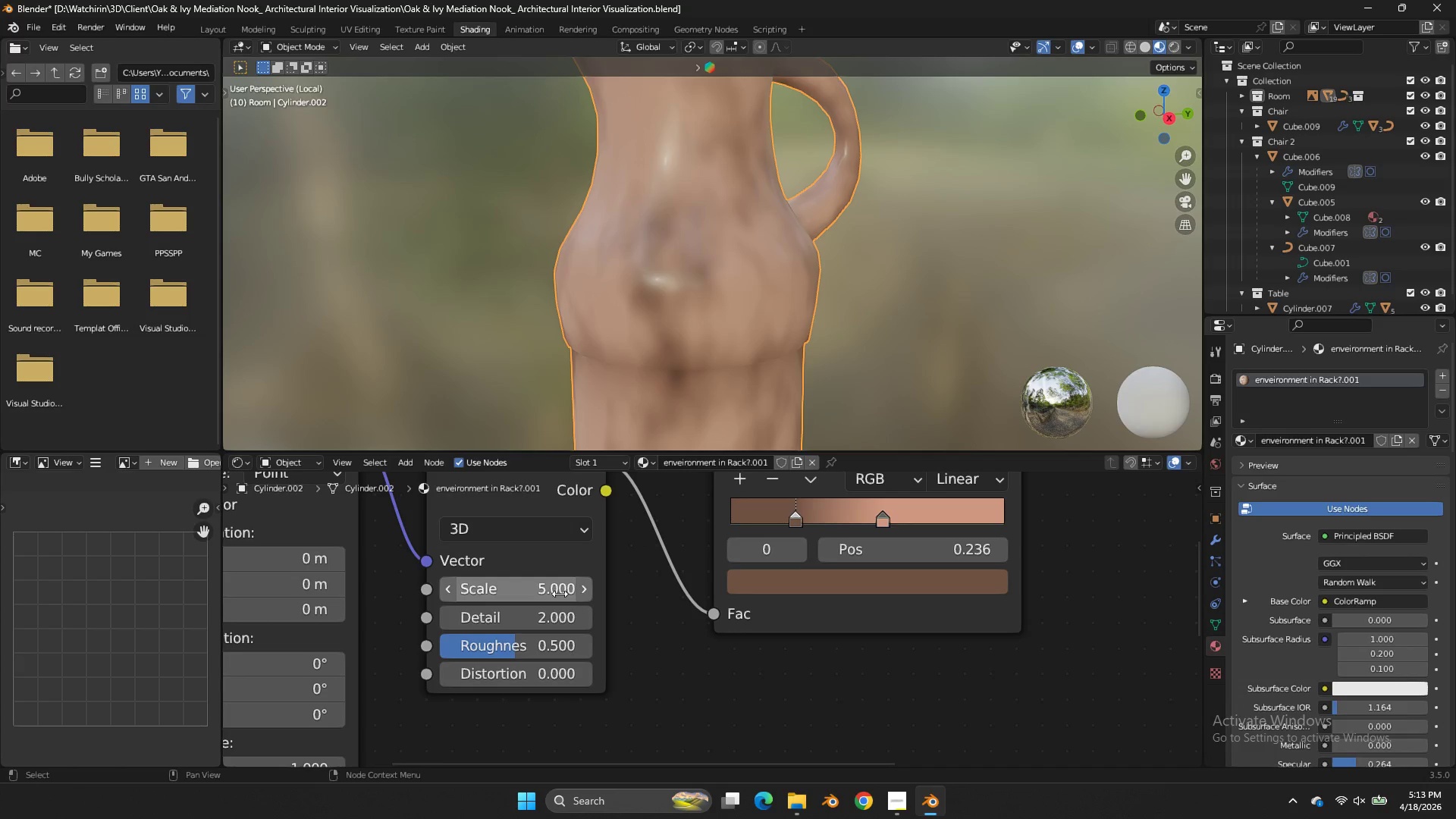 
left_click_drag(start_coordinate=[547, 585], to_coordinate=[860, 401])
 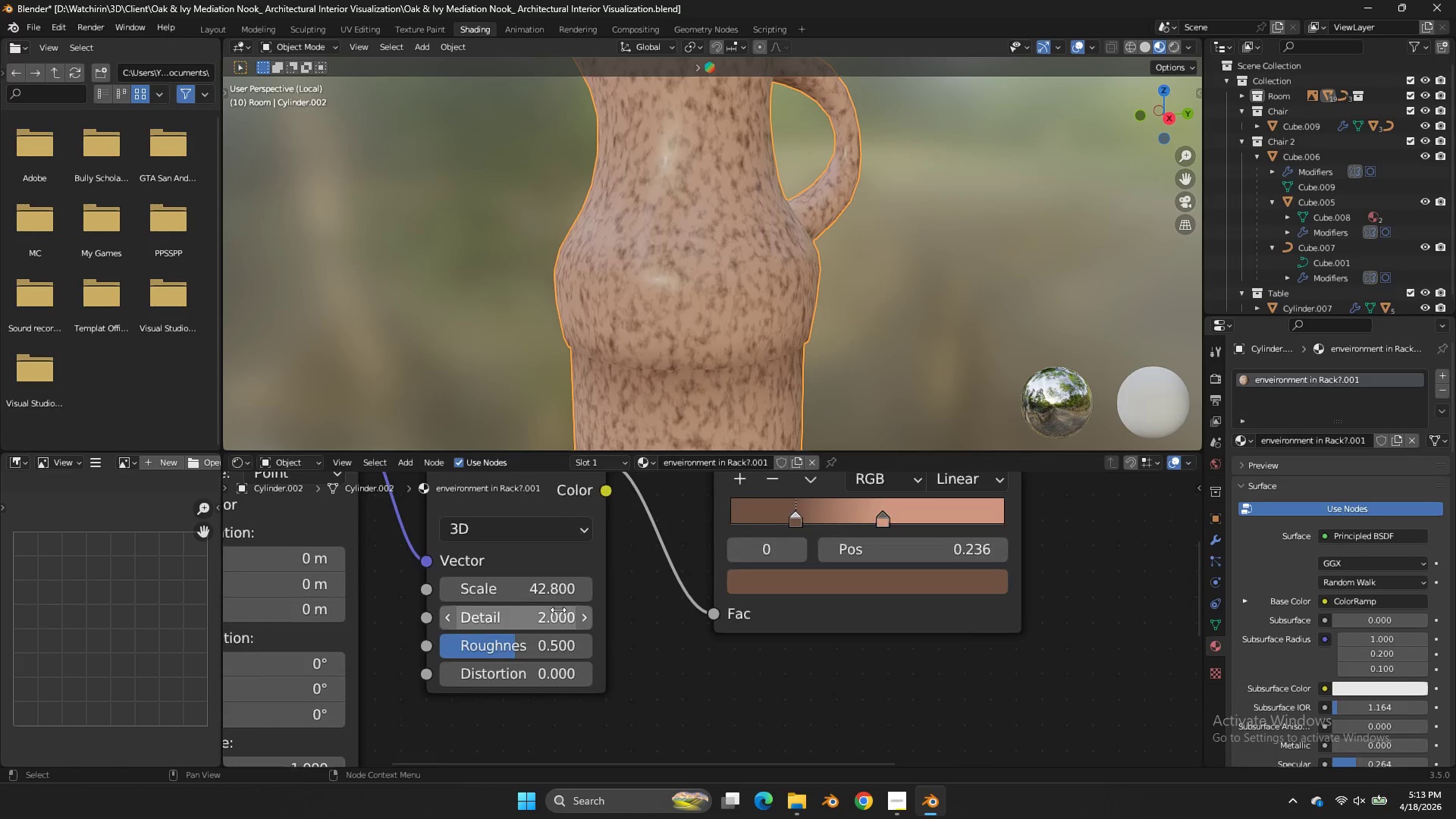 
left_click_drag(start_coordinate=[592, 617], to_coordinate=[799, 434])
 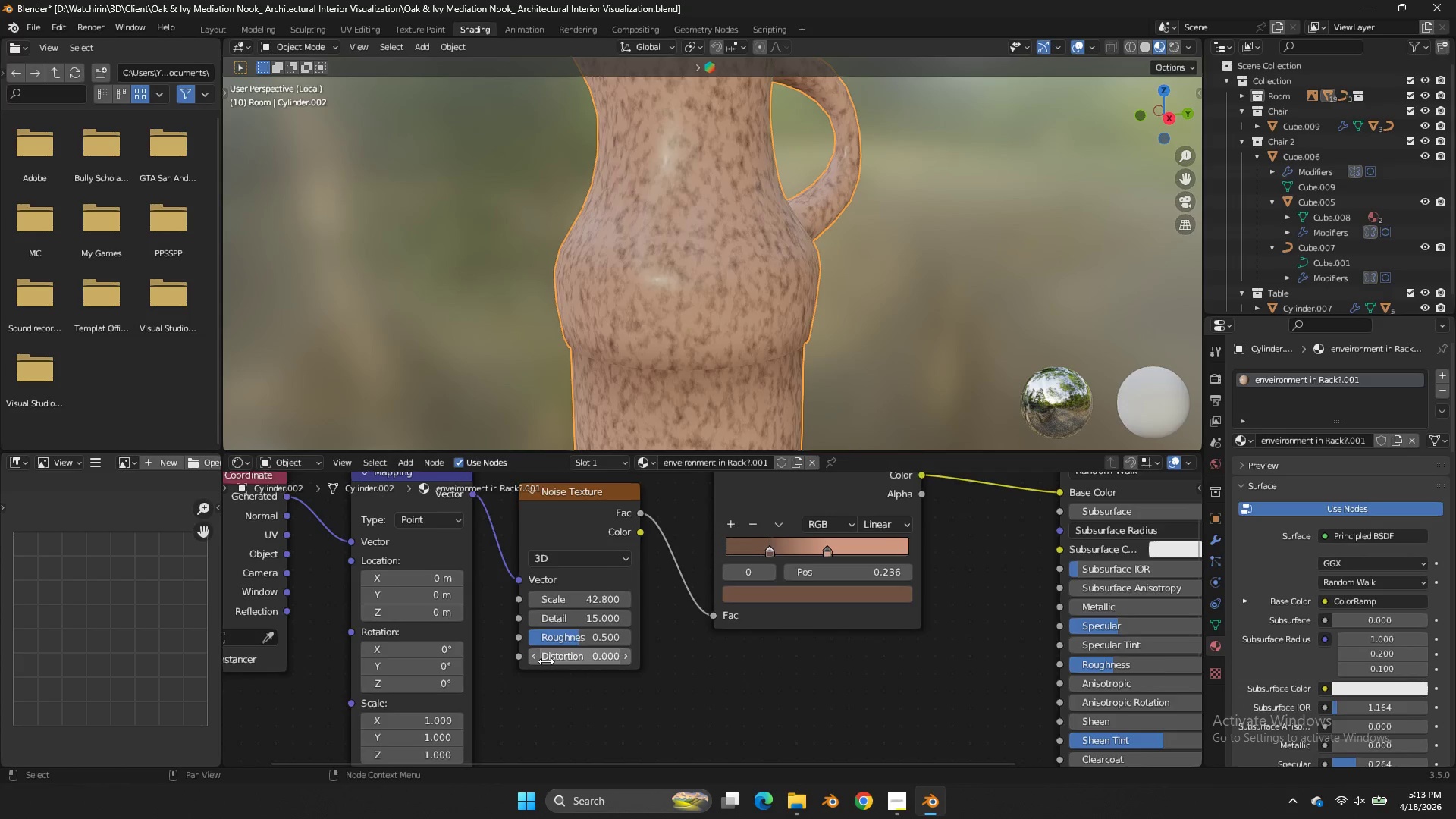 
scroll: coordinate [545, 661], scroll_direction: down, amount: 7.0
 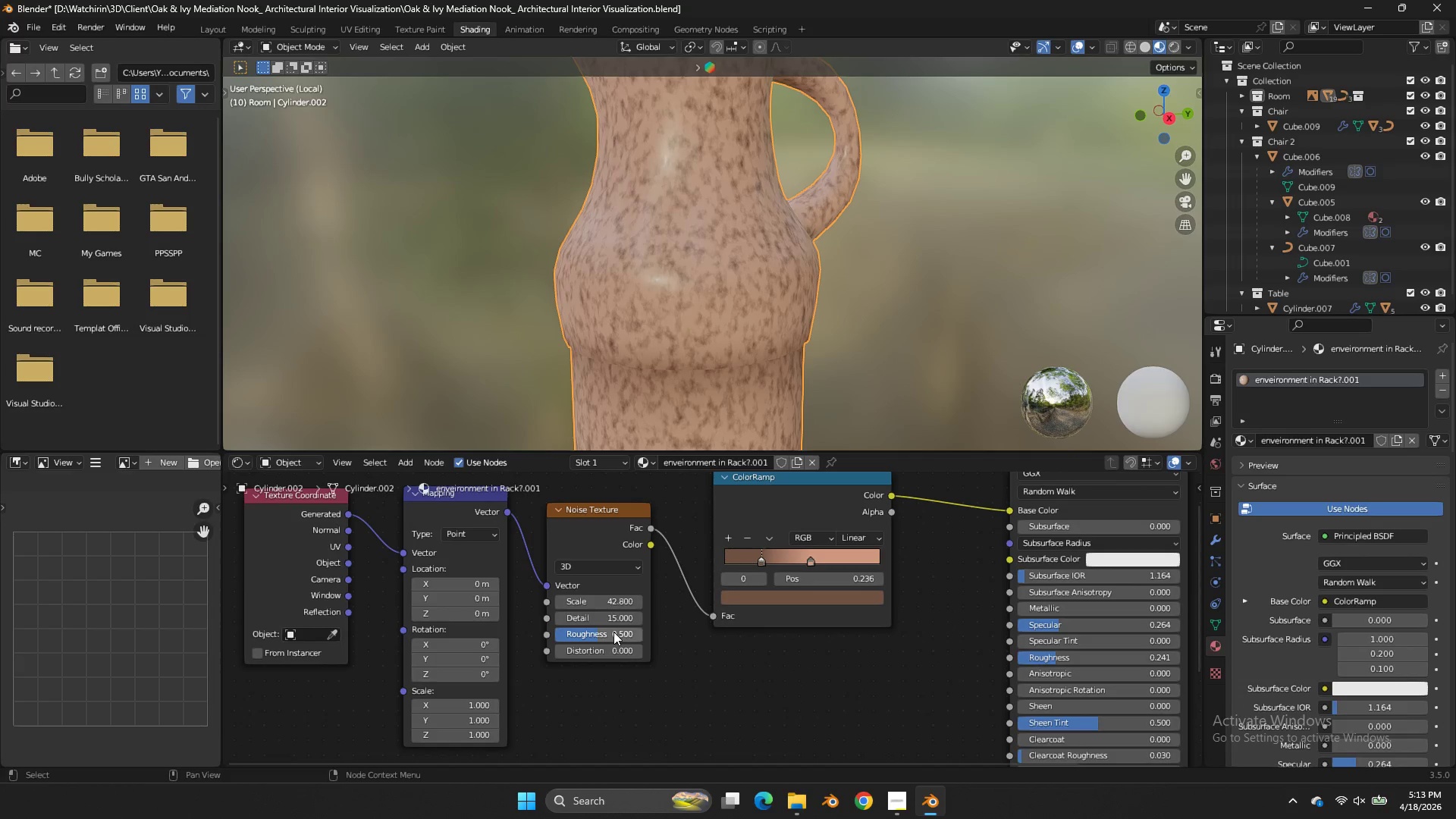 
left_click_drag(start_coordinate=[613, 632], to_coordinate=[761, 443])
 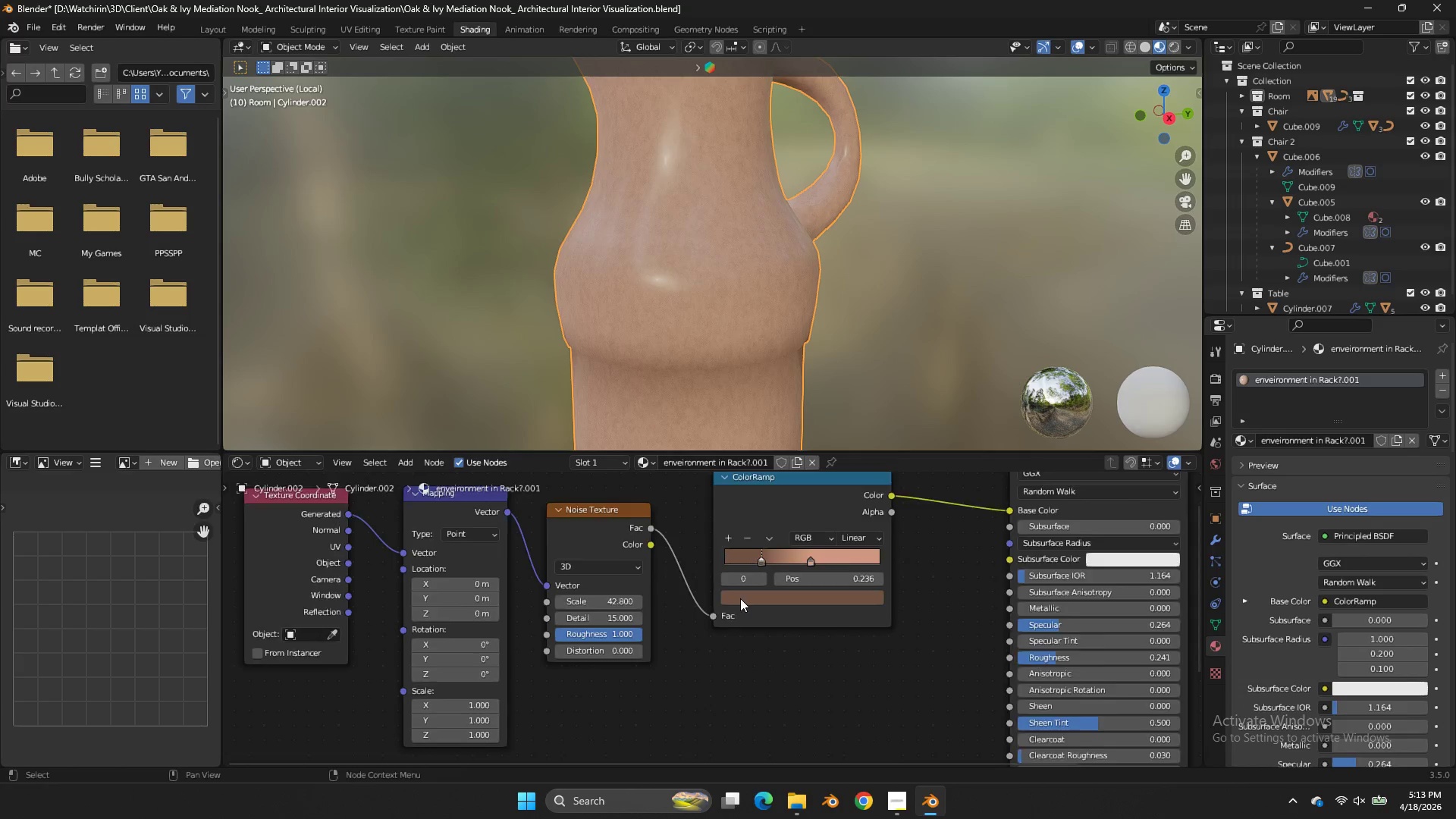 
scroll: coordinate [740, 598], scroll_direction: up, amount: 3.0
 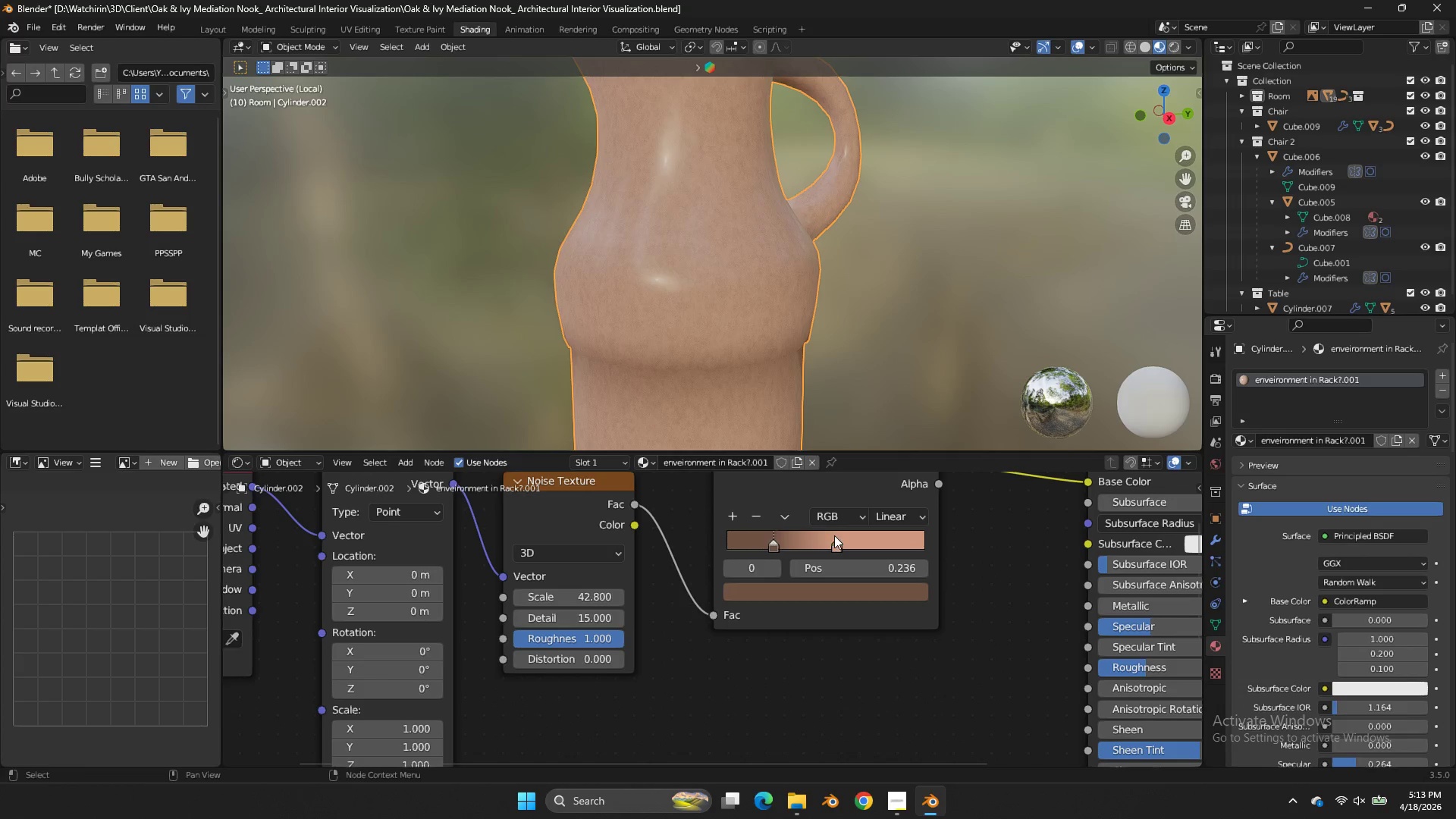 
left_click_drag(start_coordinate=[834, 535], to_coordinate=[824, 532])
 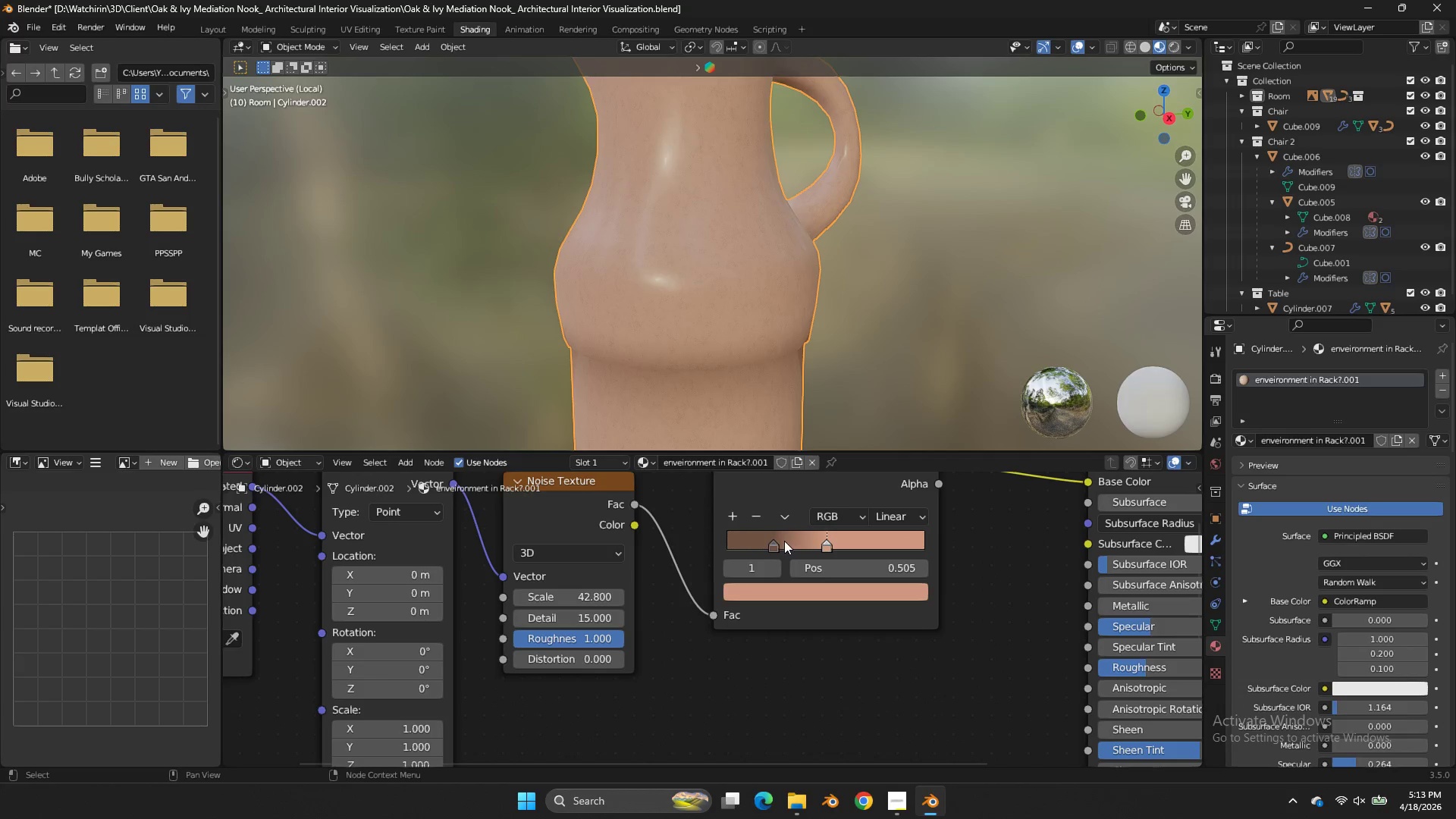 
left_click_drag(start_coordinate=[784, 541], to_coordinate=[698, 541])
 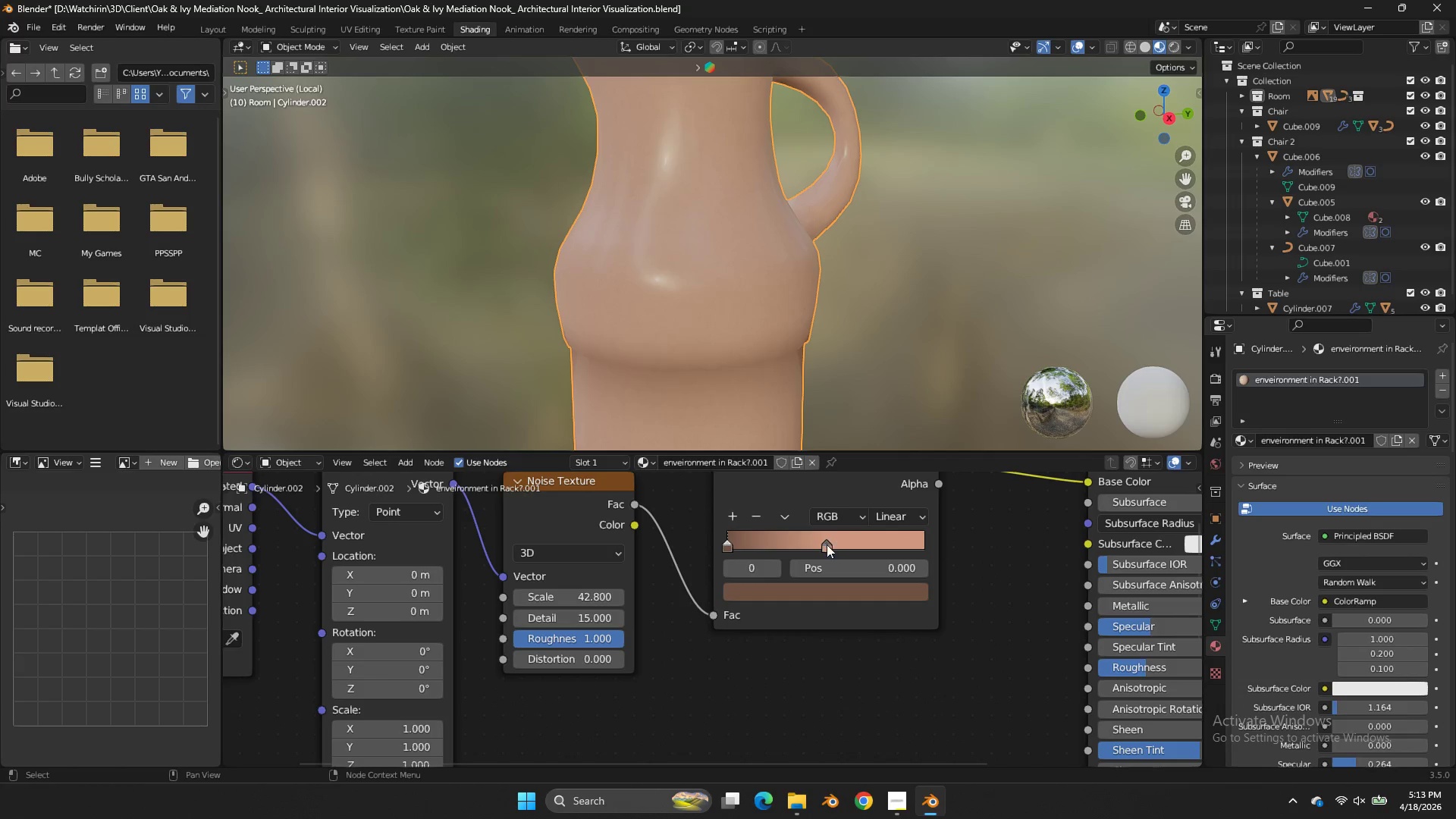 
left_click_drag(start_coordinate=[825, 545], to_coordinate=[793, 543])
 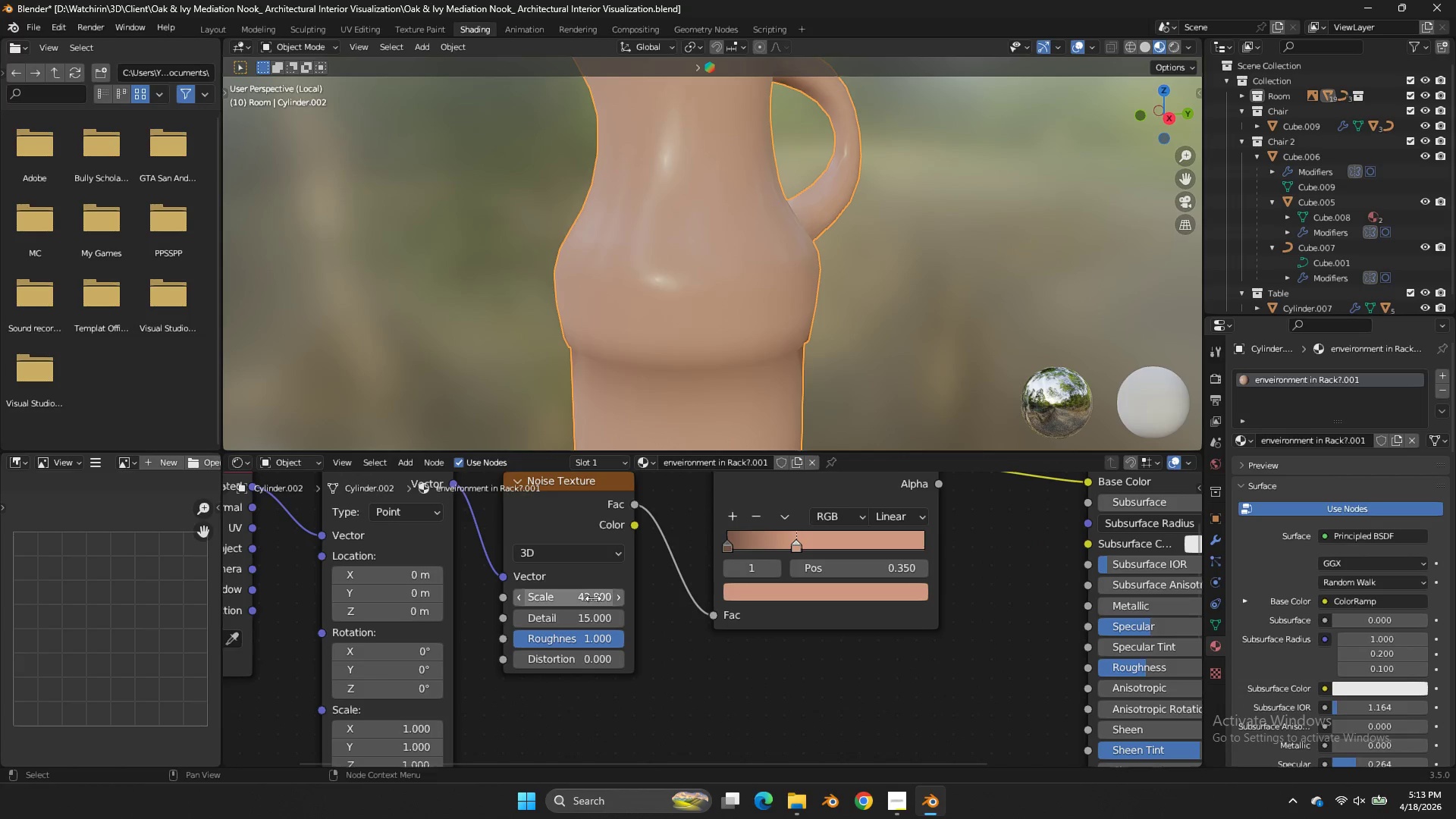 
left_click_drag(start_coordinate=[592, 598], to_coordinate=[779, 406])
 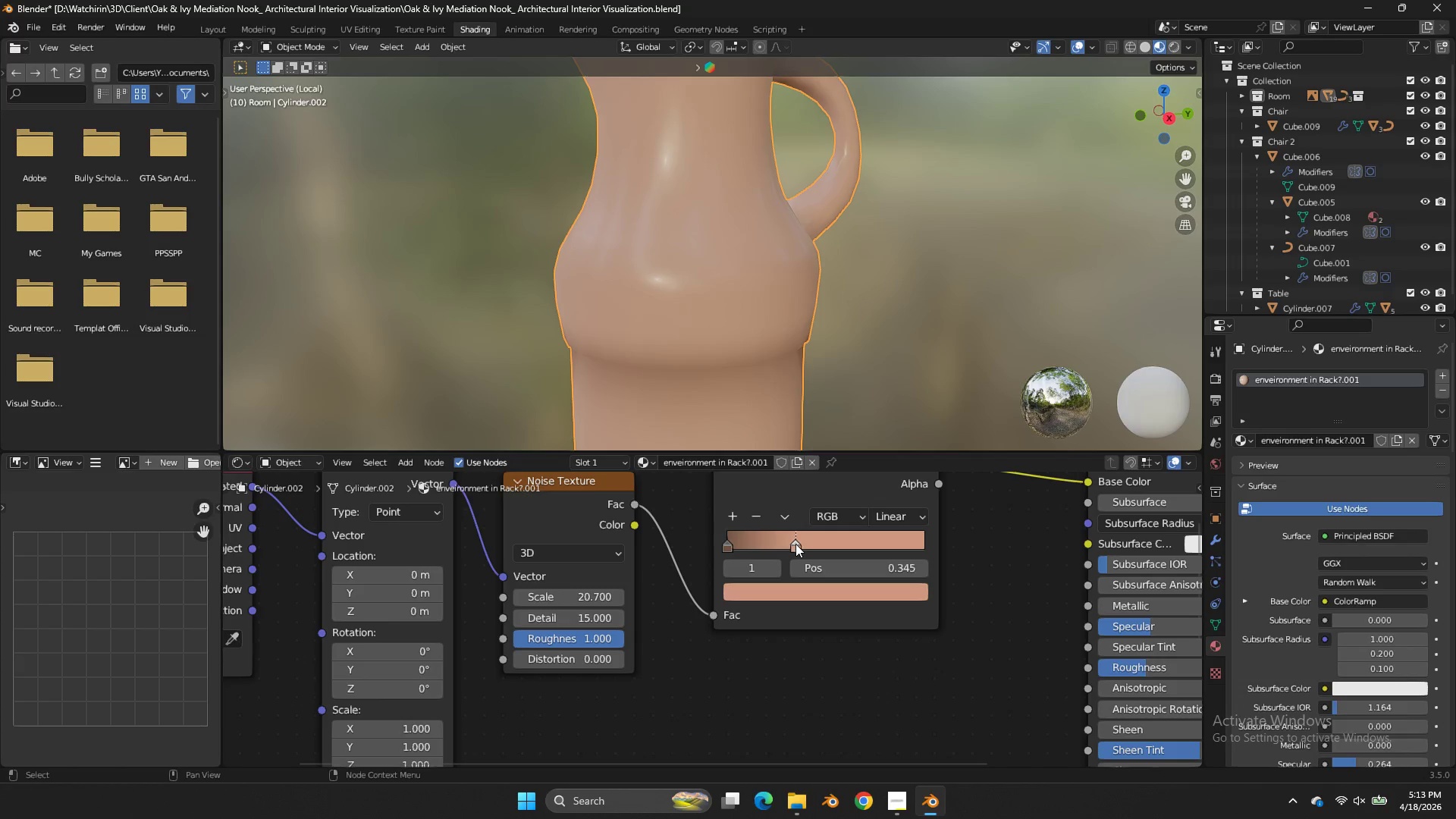 
left_click_drag(start_coordinate=[708, 541], to_coordinate=[719, 541])
 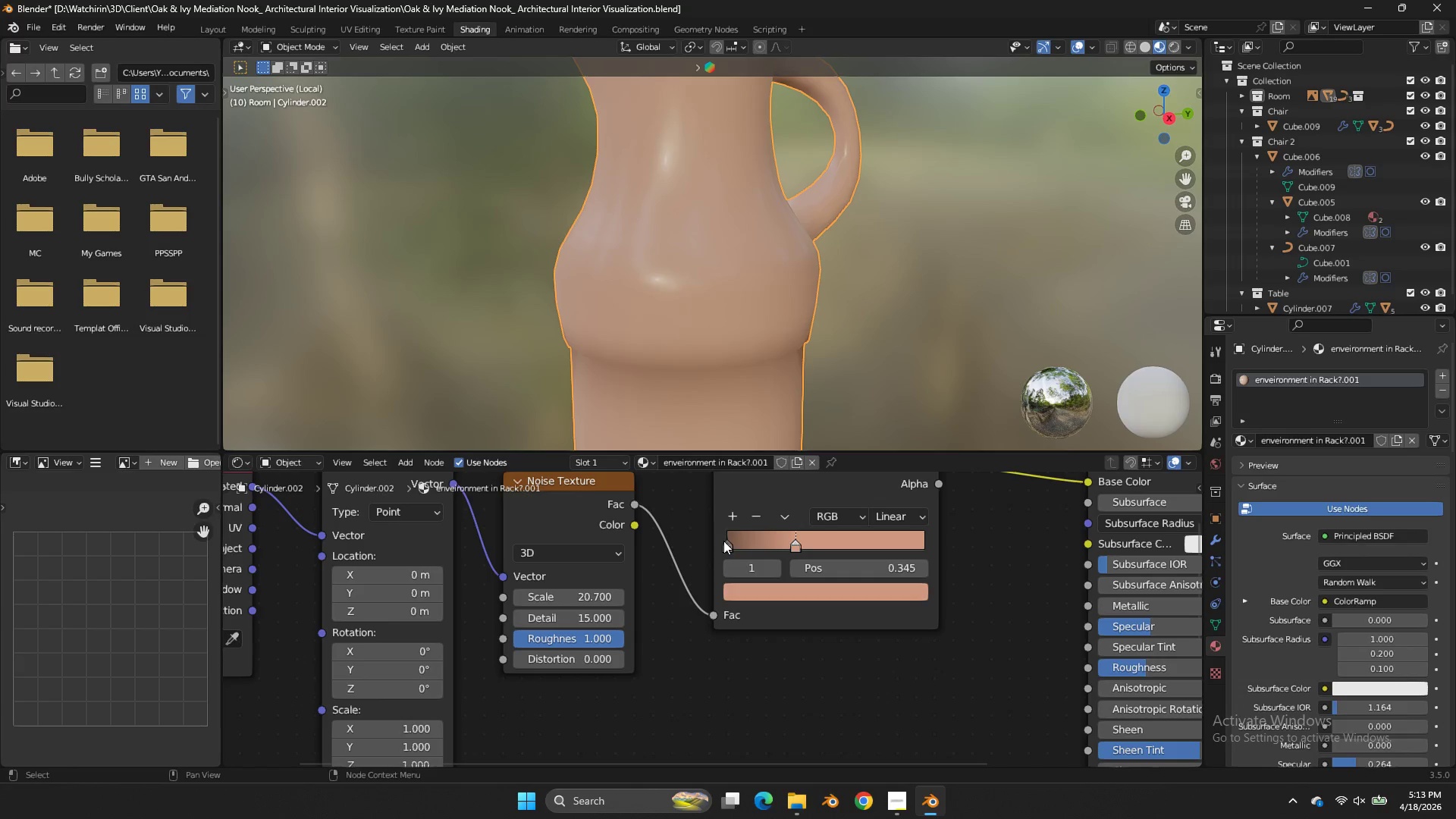 
left_click_drag(start_coordinate=[726, 541], to_coordinate=[782, 541])
 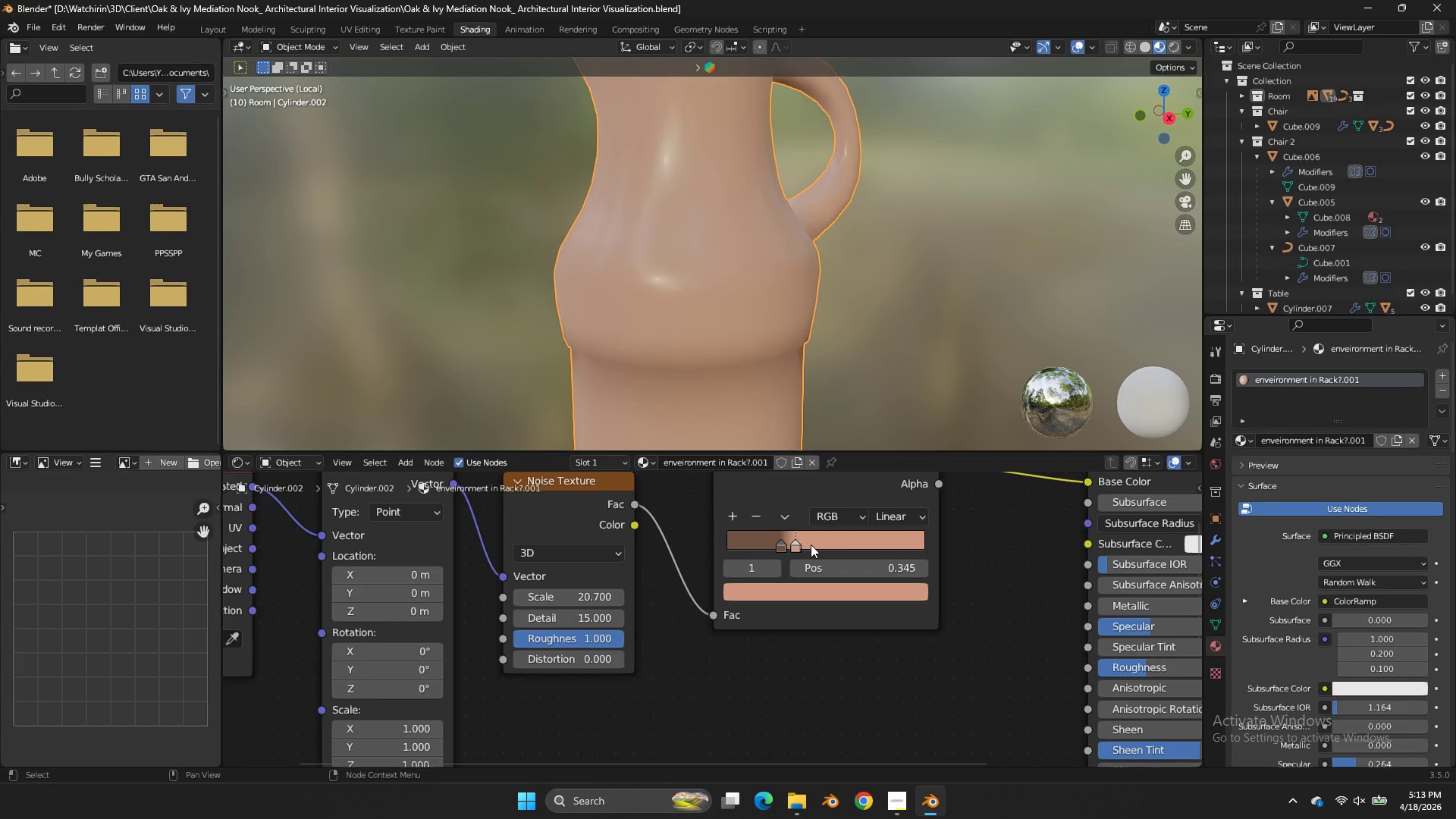 
left_click_drag(start_coordinate=[811, 544], to_coordinate=[852, 554])
 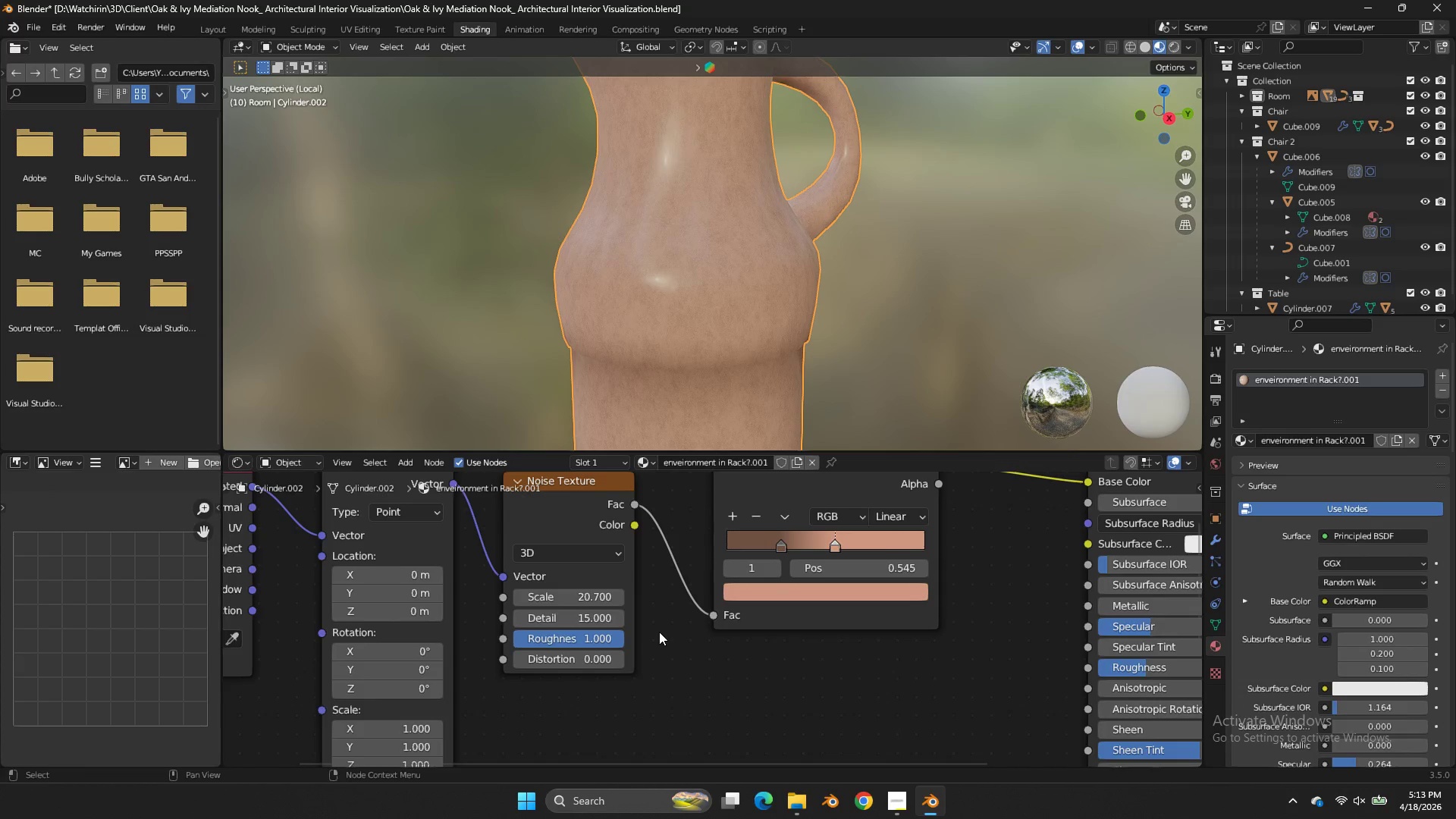 
scroll: coordinate [659, 632], scroll_direction: up, amount: 3.0
 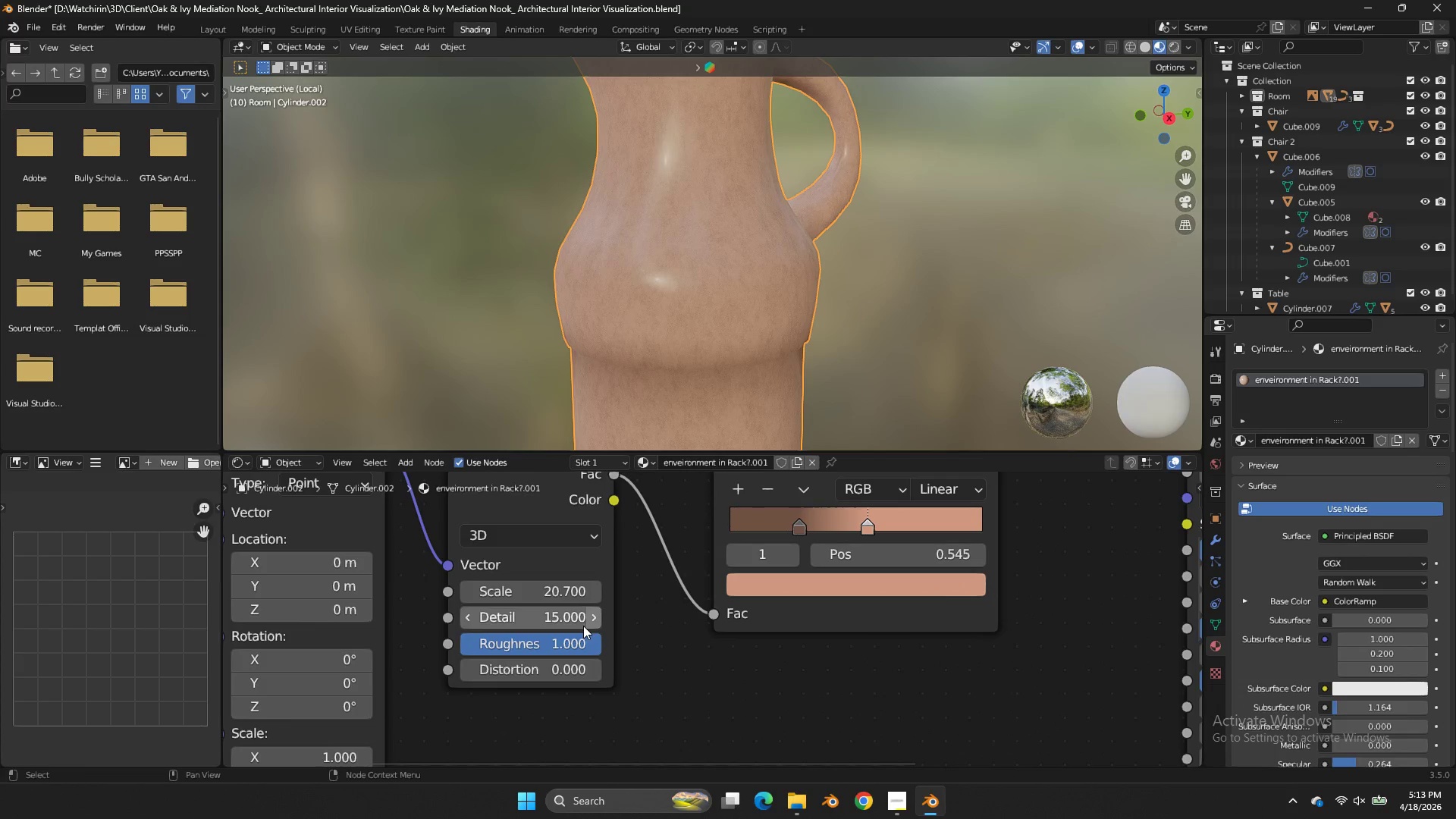 
left_click_drag(start_coordinate=[579, 636], to_coordinate=[770, 453])
 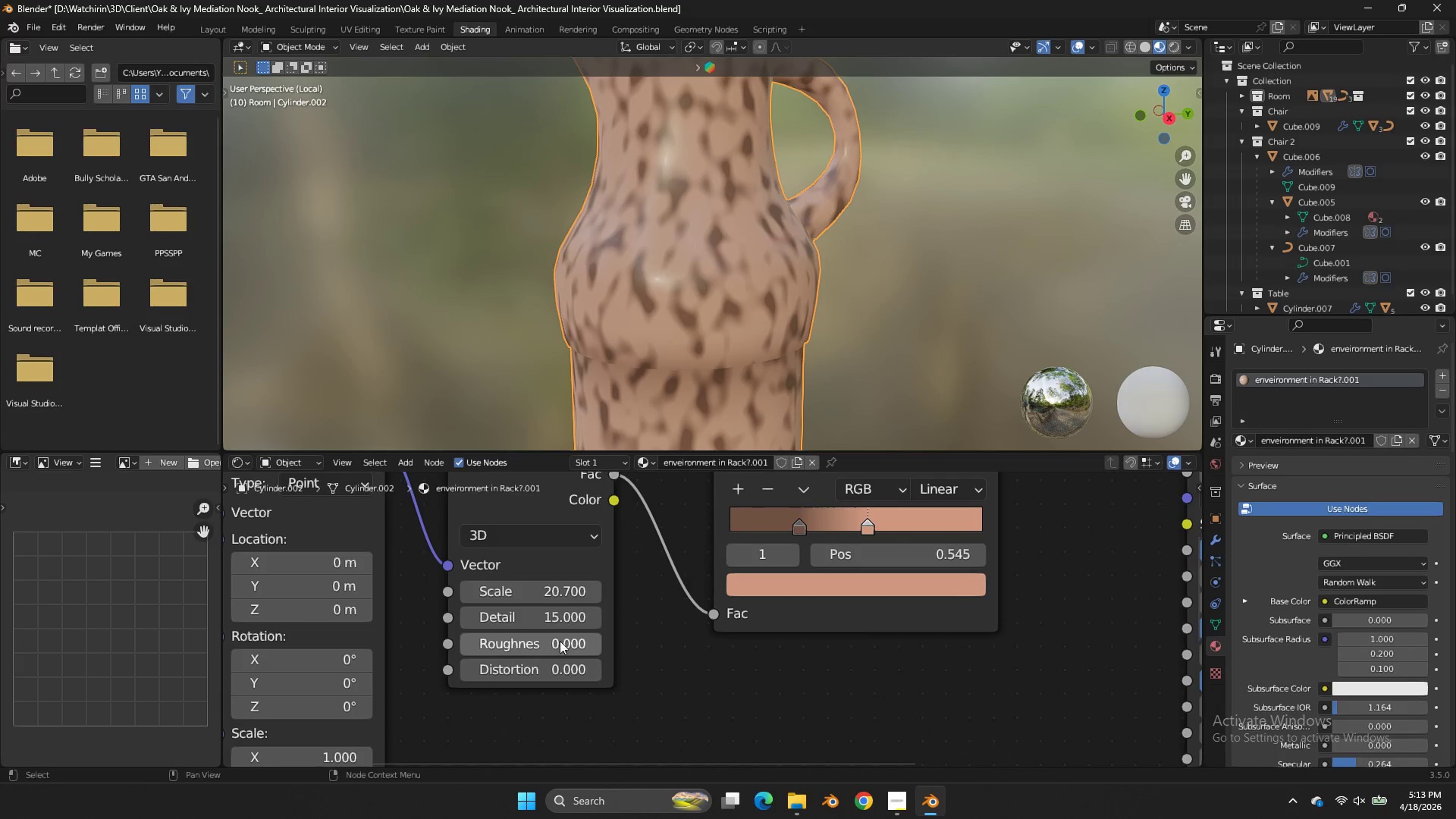 
left_click_drag(start_coordinate=[547, 641], to_coordinate=[771, 444])
 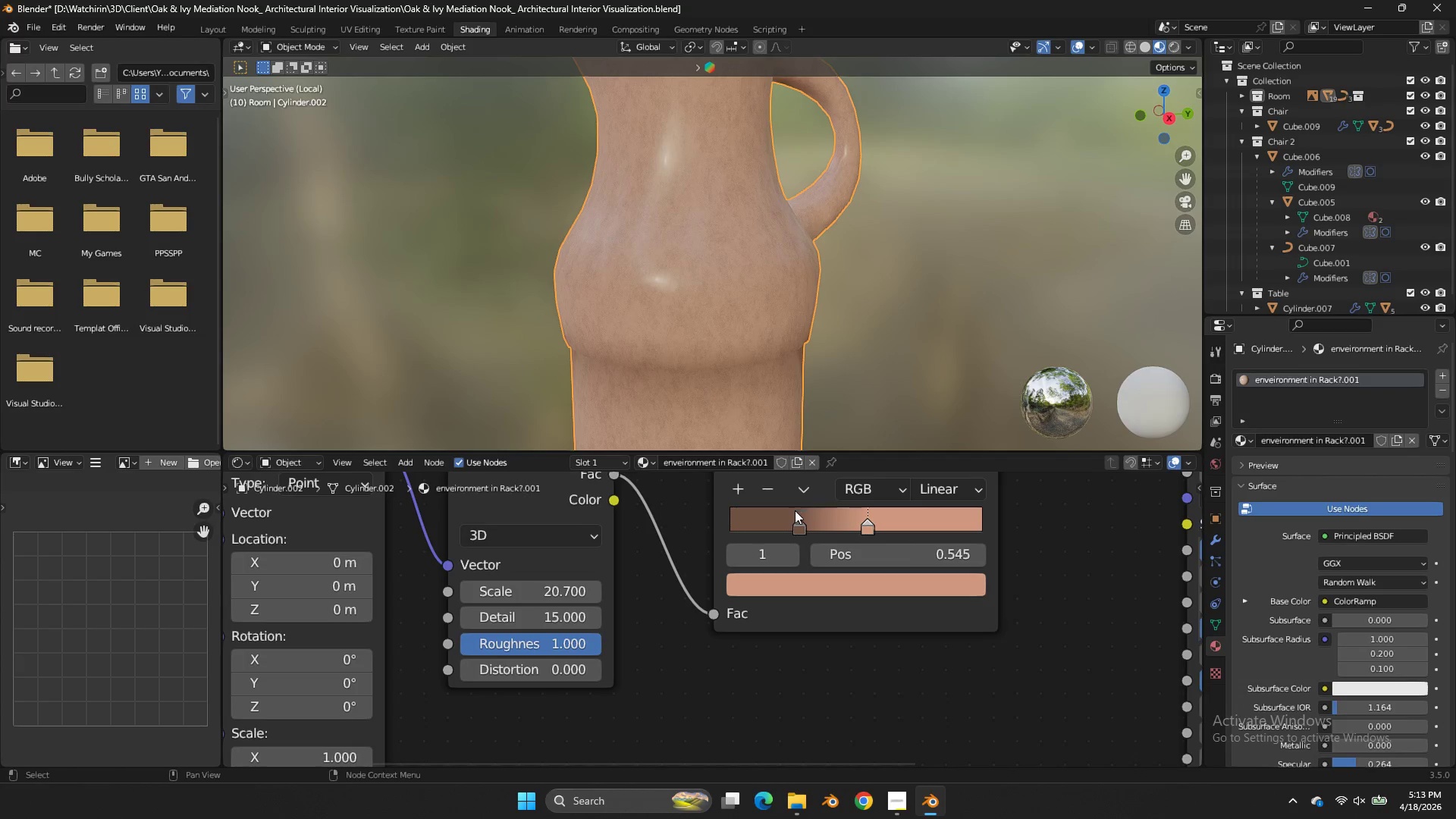 
left_click_drag(start_coordinate=[799, 514], to_coordinate=[752, 521])
 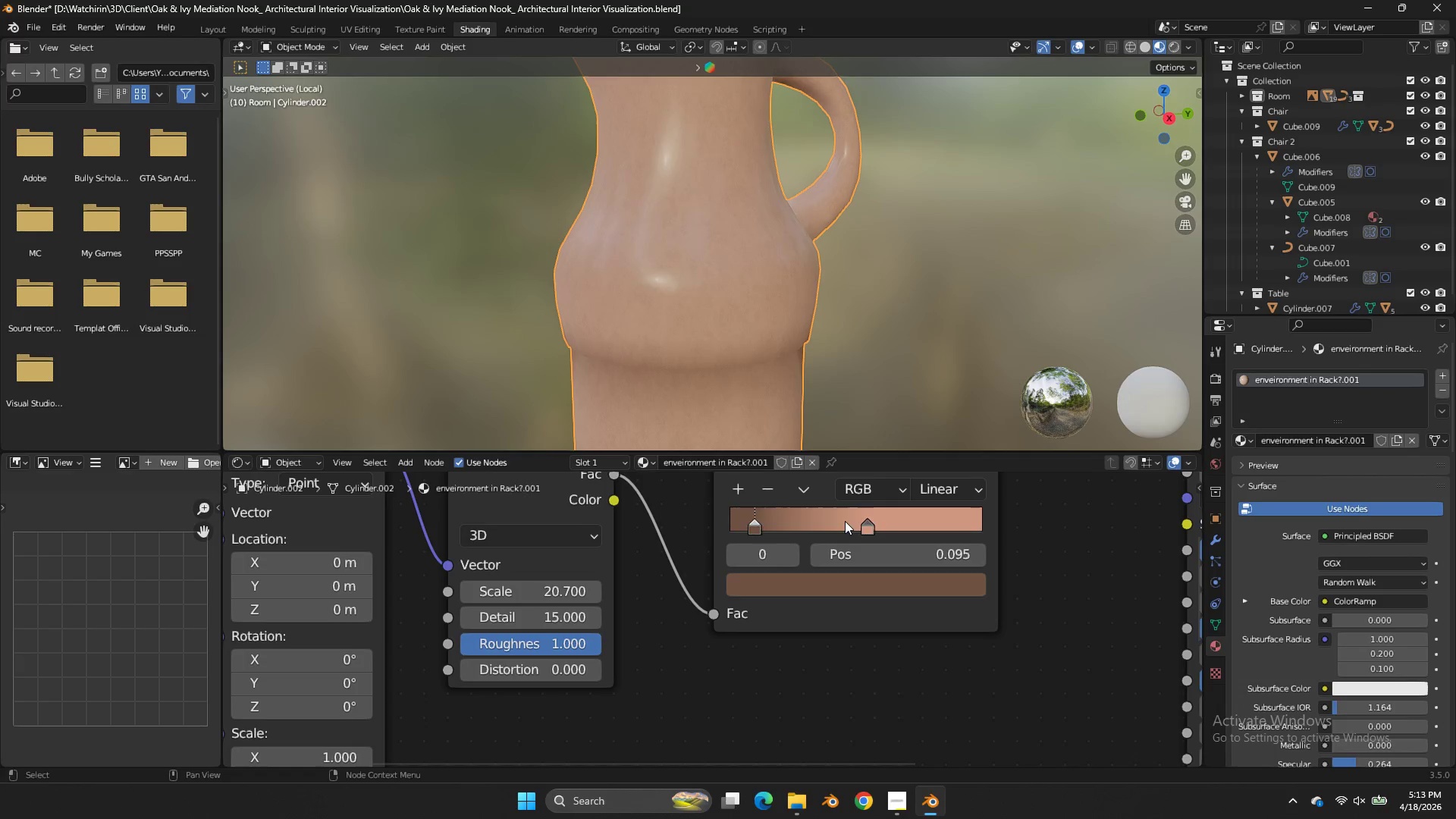 
left_click_drag(start_coordinate=[845, 521], to_coordinate=[860, 509])
 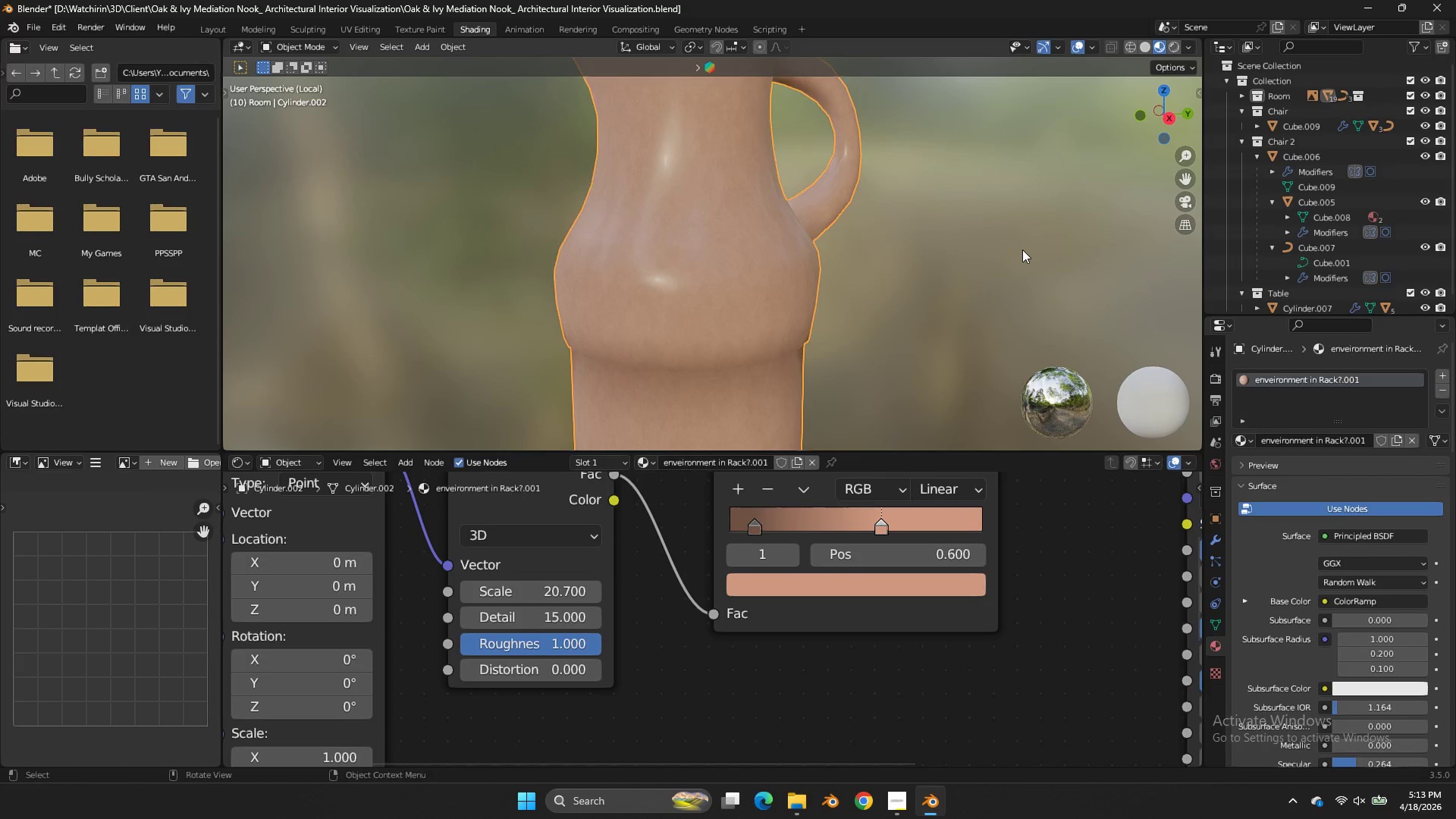 
left_click_drag(start_coordinate=[1175, 122], to_coordinate=[1090, 164])
 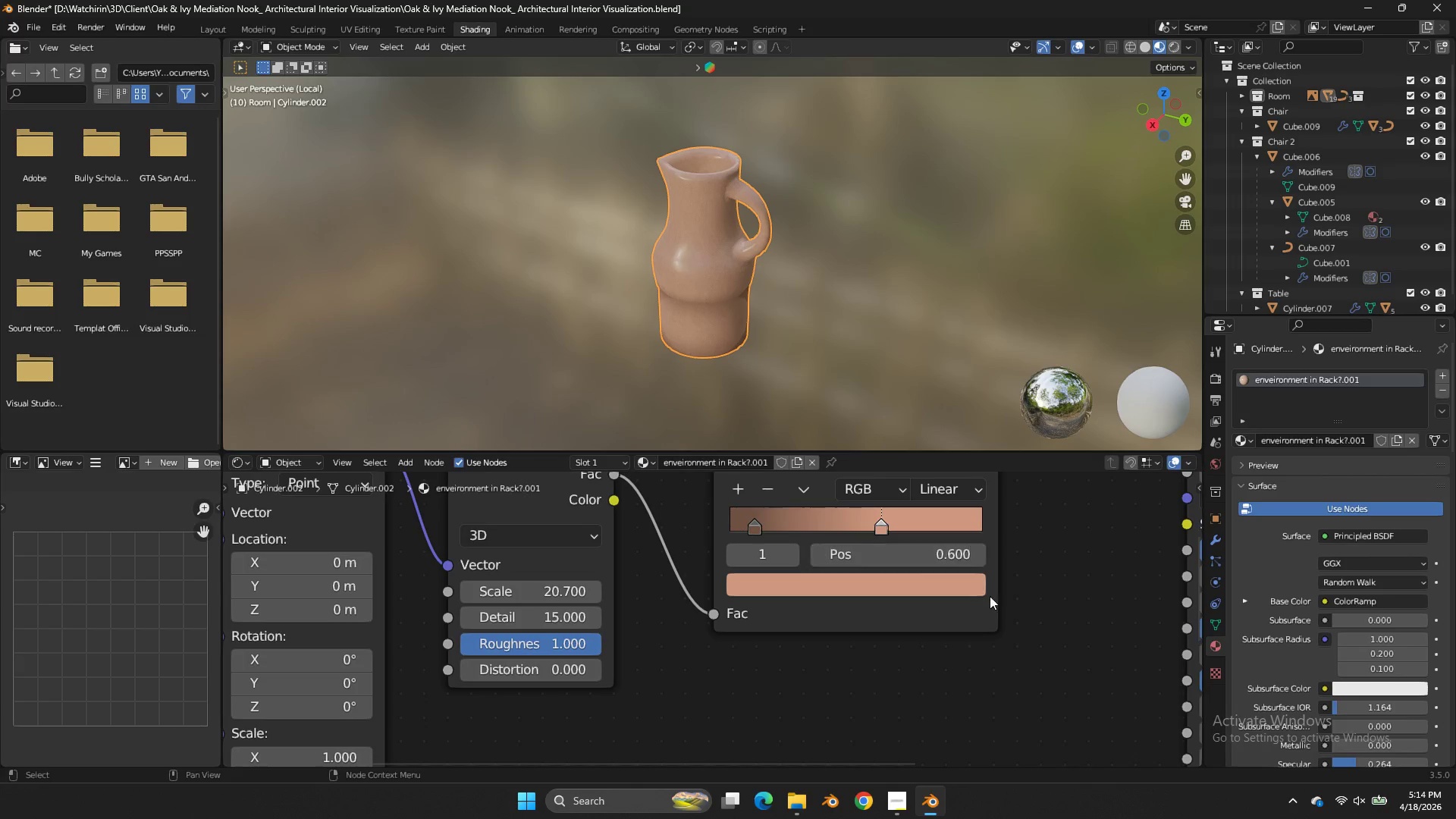 
scroll: coordinate [1037, 608], scroll_direction: down, amount: 8.0
 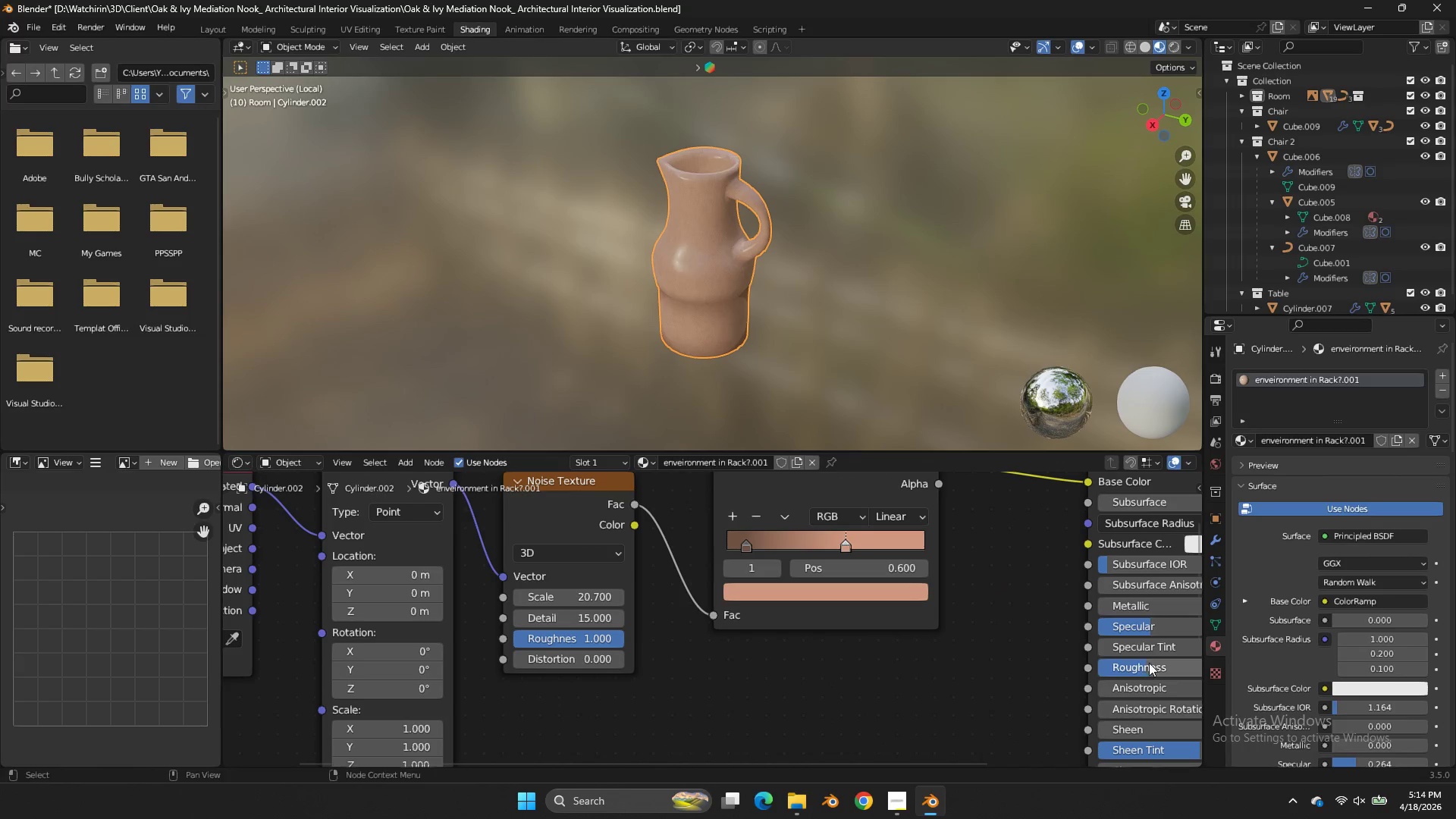 
left_click_drag(start_coordinate=[1151, 661], to_coordinate=[830, 469])
 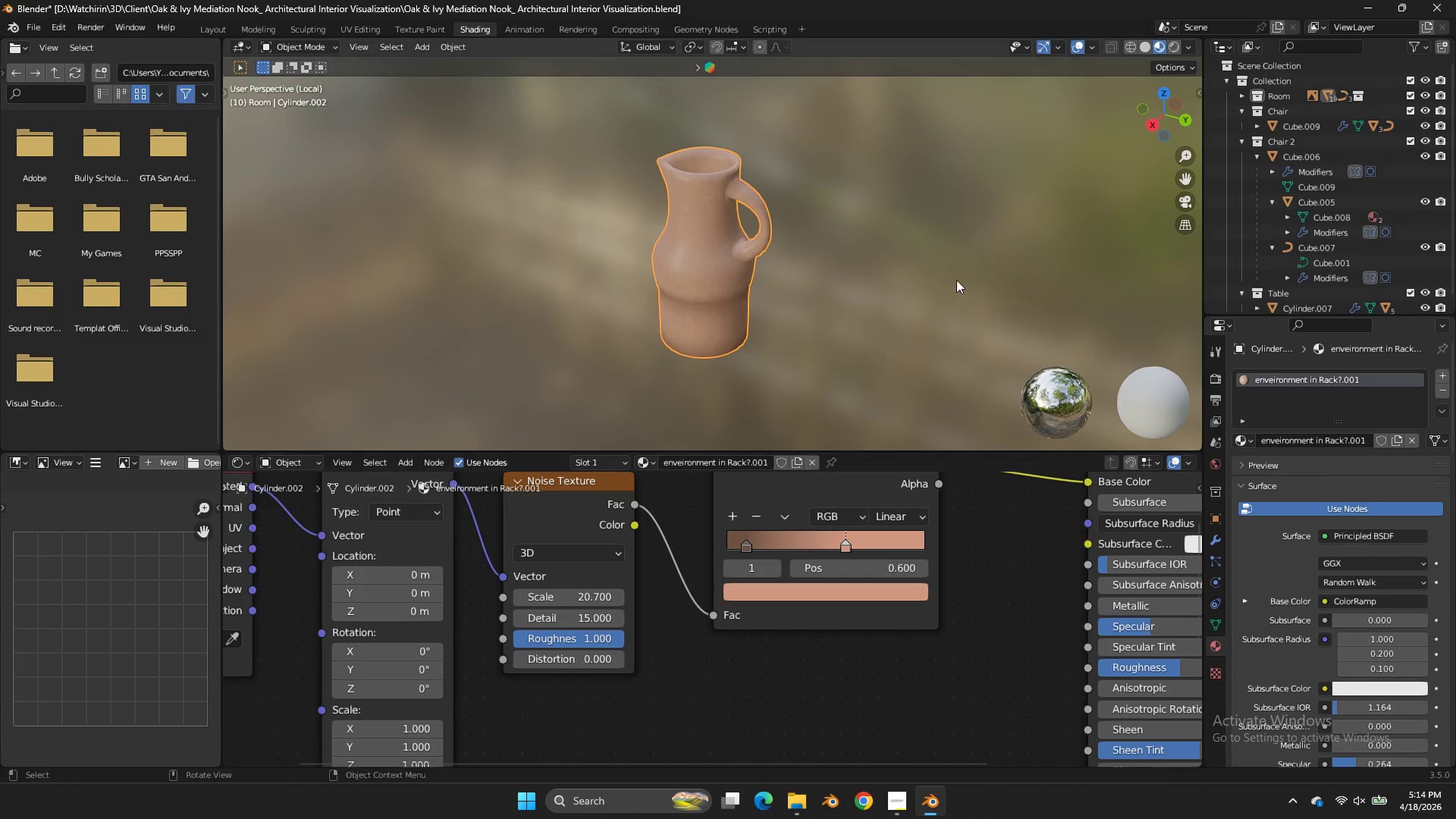 
scroll: coordinate [956, 279], scroll_direction: up, amount: 6.0
 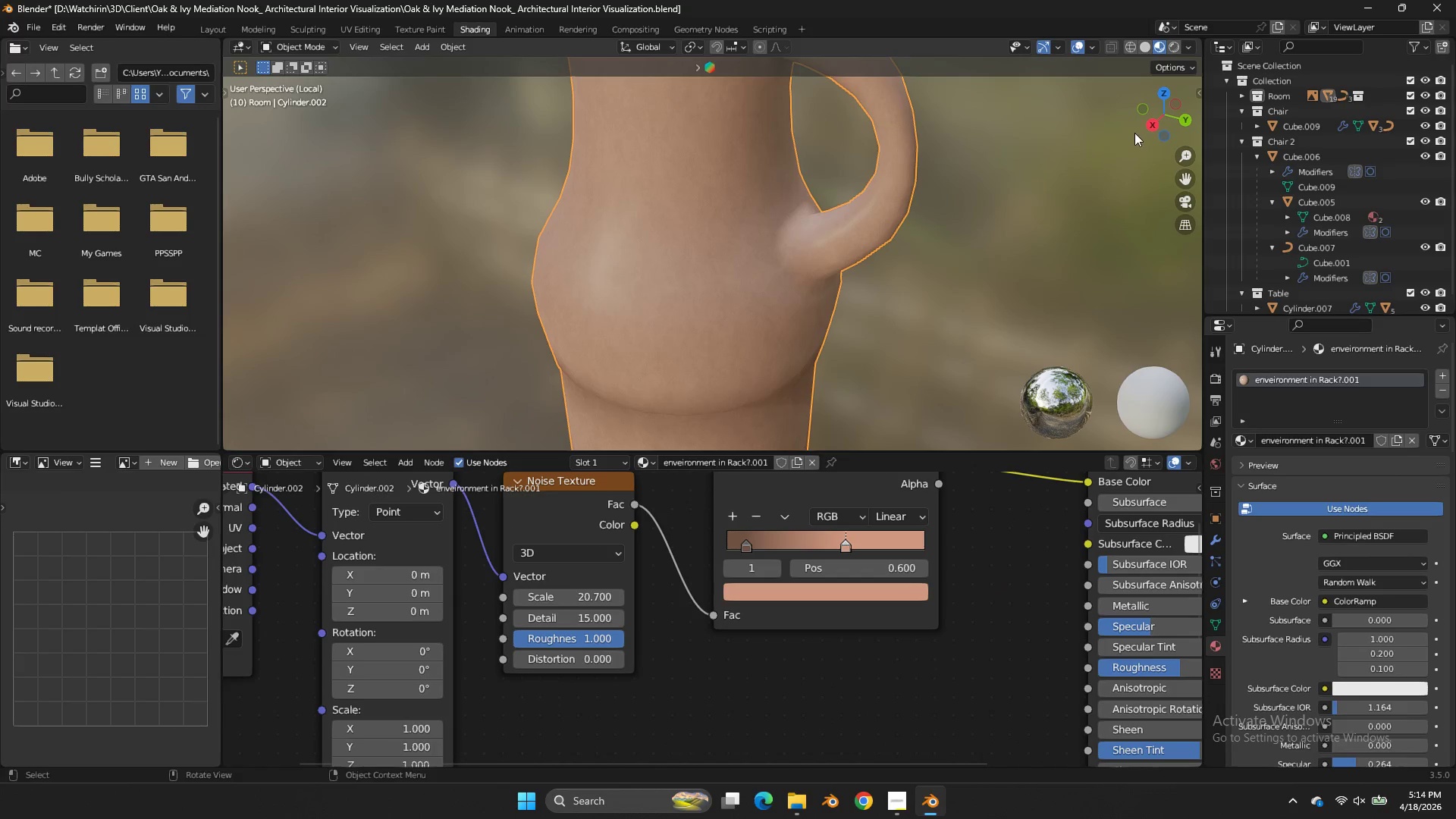 
left_click_drag(start_coordinate=[1138, 129], to_coordinate=[1159, 115])
 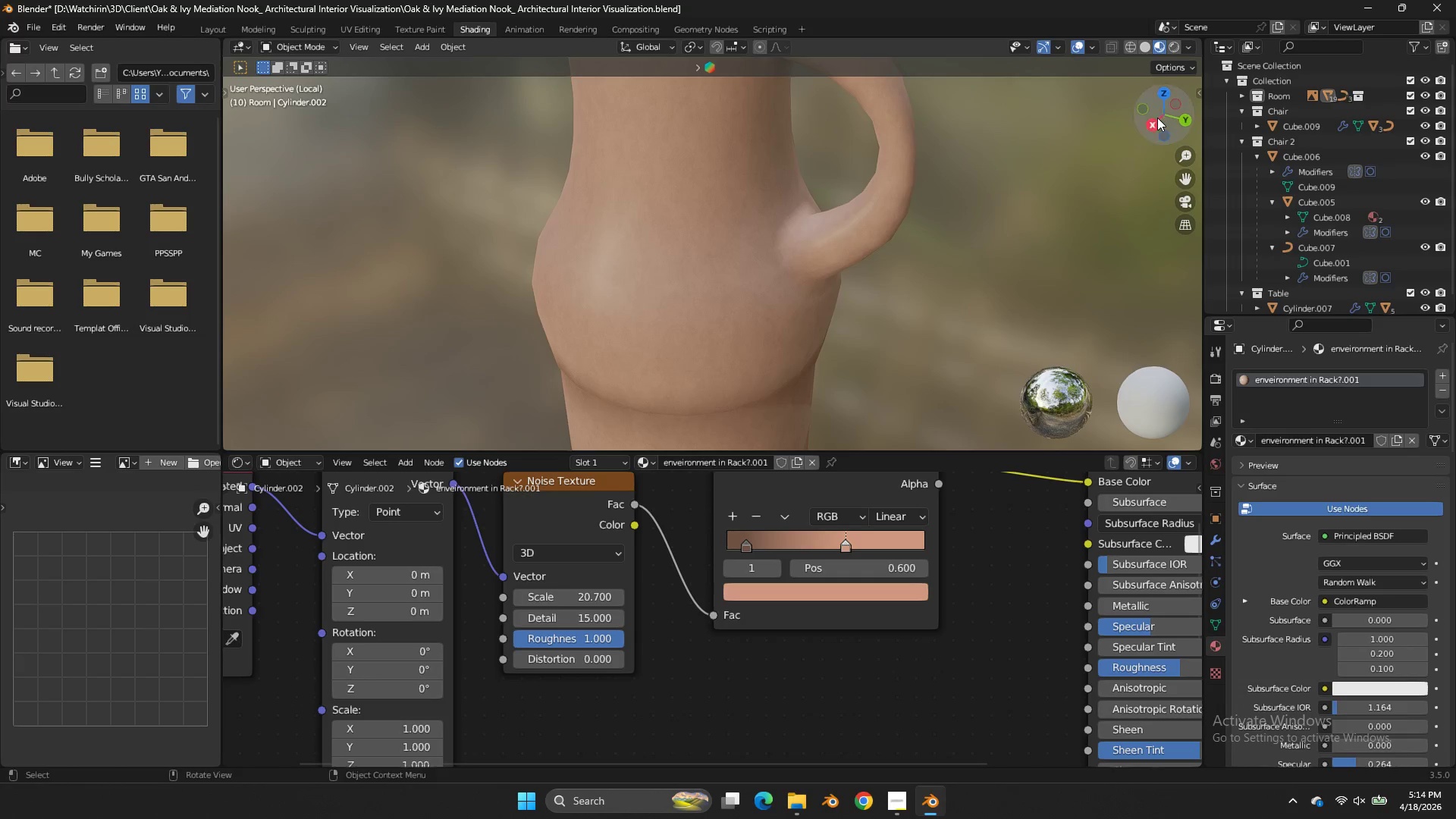 
left_click_drag(start_coordinate=[1157, 118], to_coordinate=[1132, 435])
 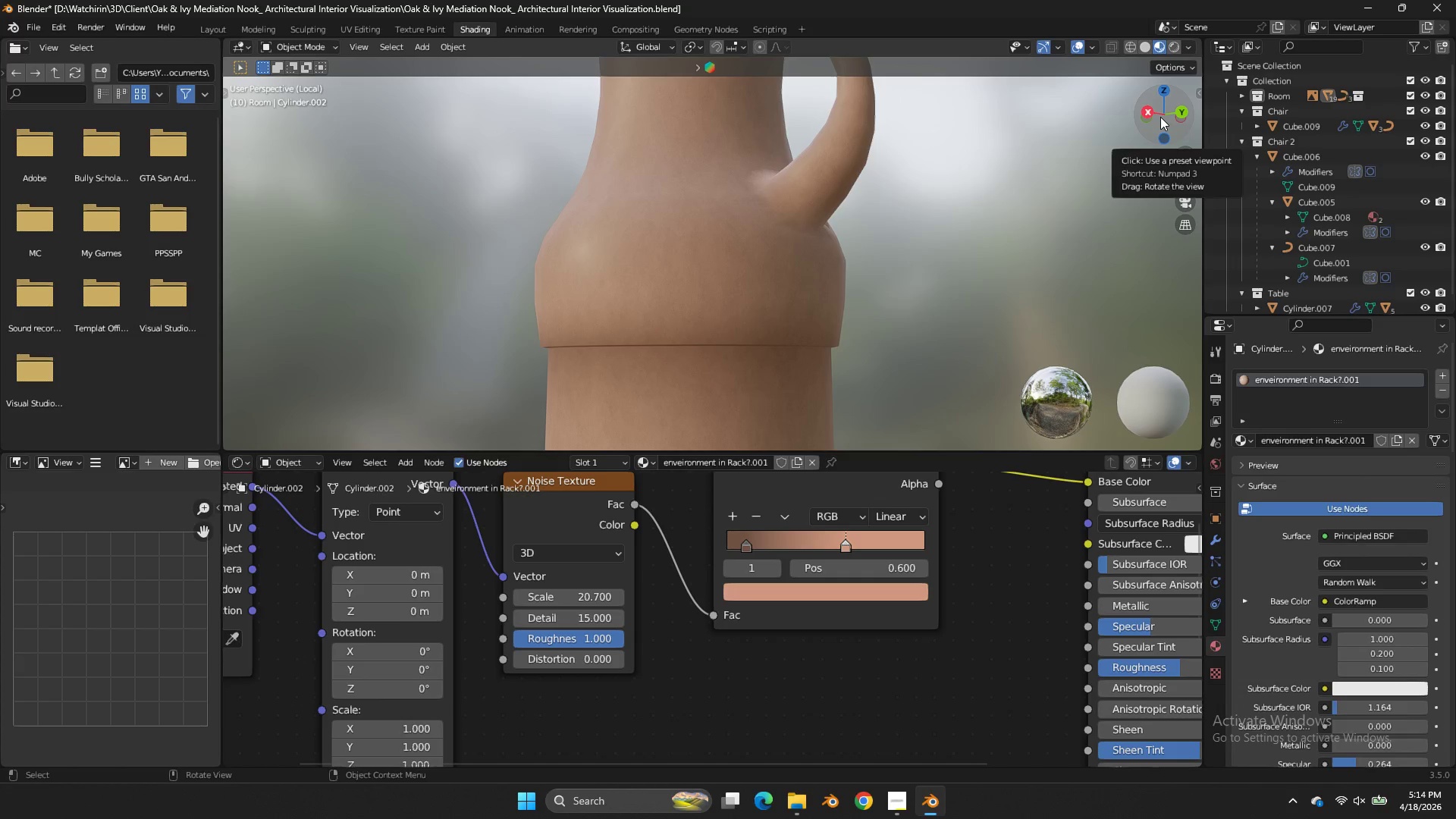 
wait(26.75)
 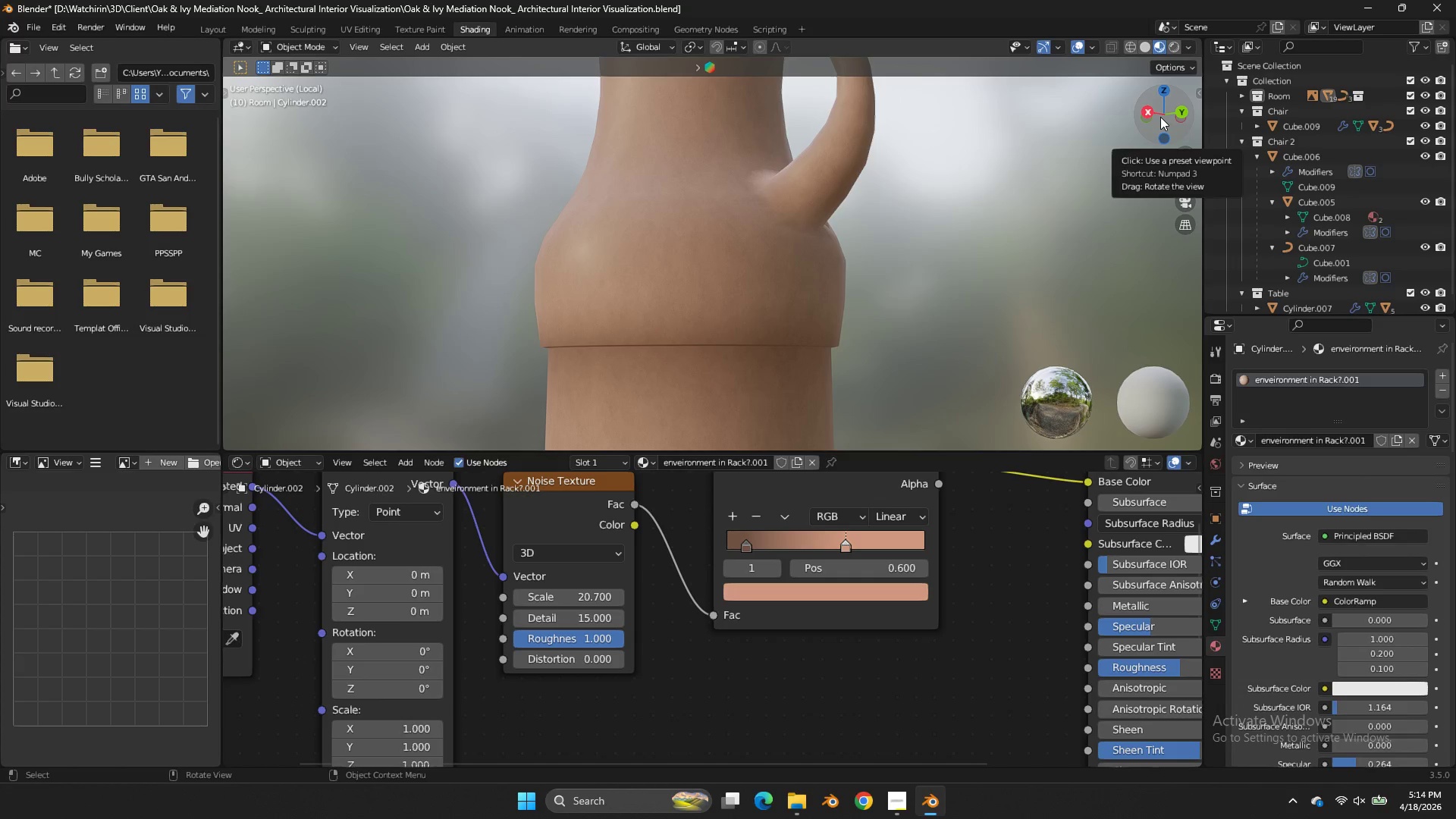 
double_click([519, 598])
 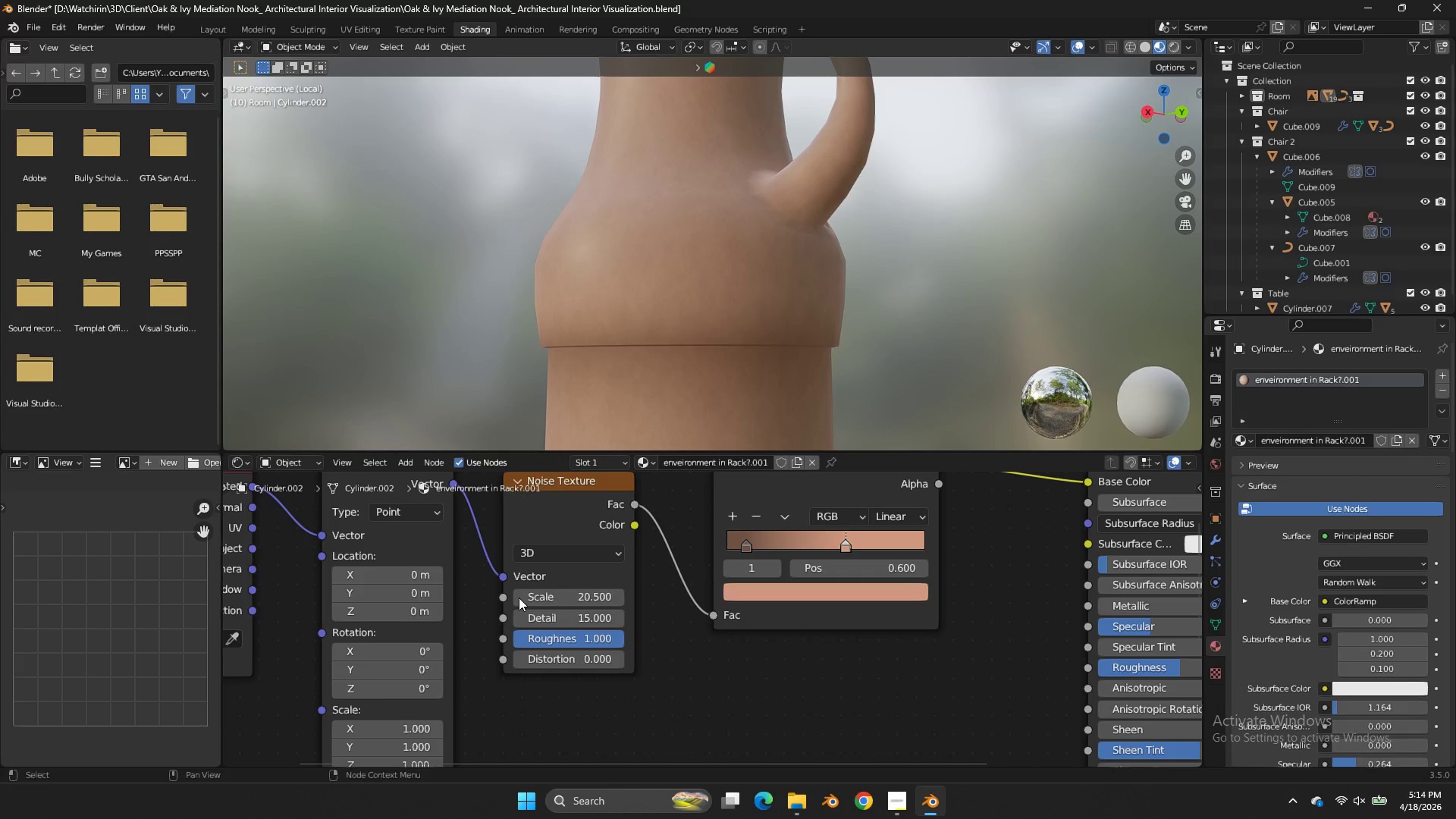 
triple_click([519, 598])
 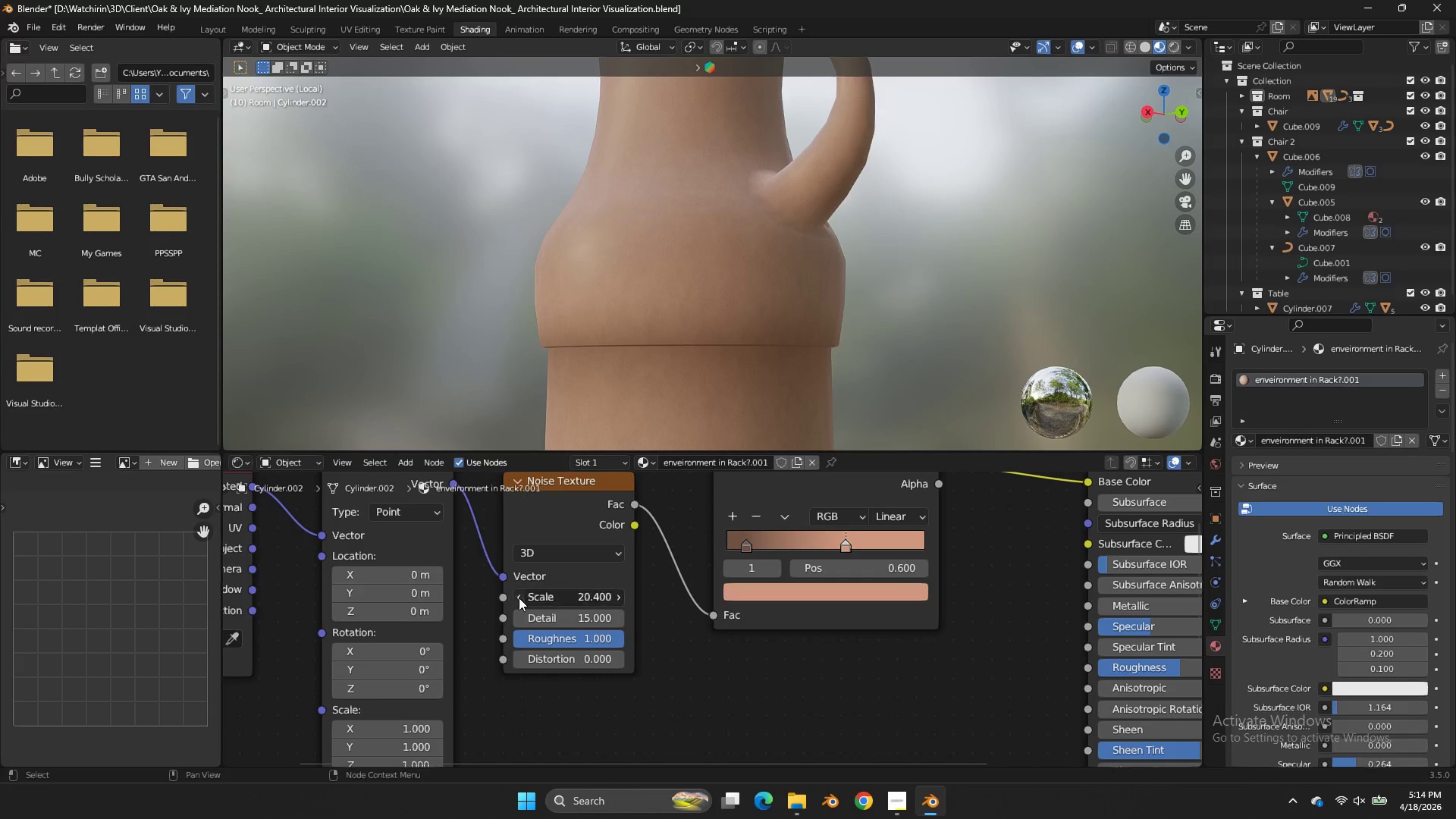 
triple_click([519, 598])
 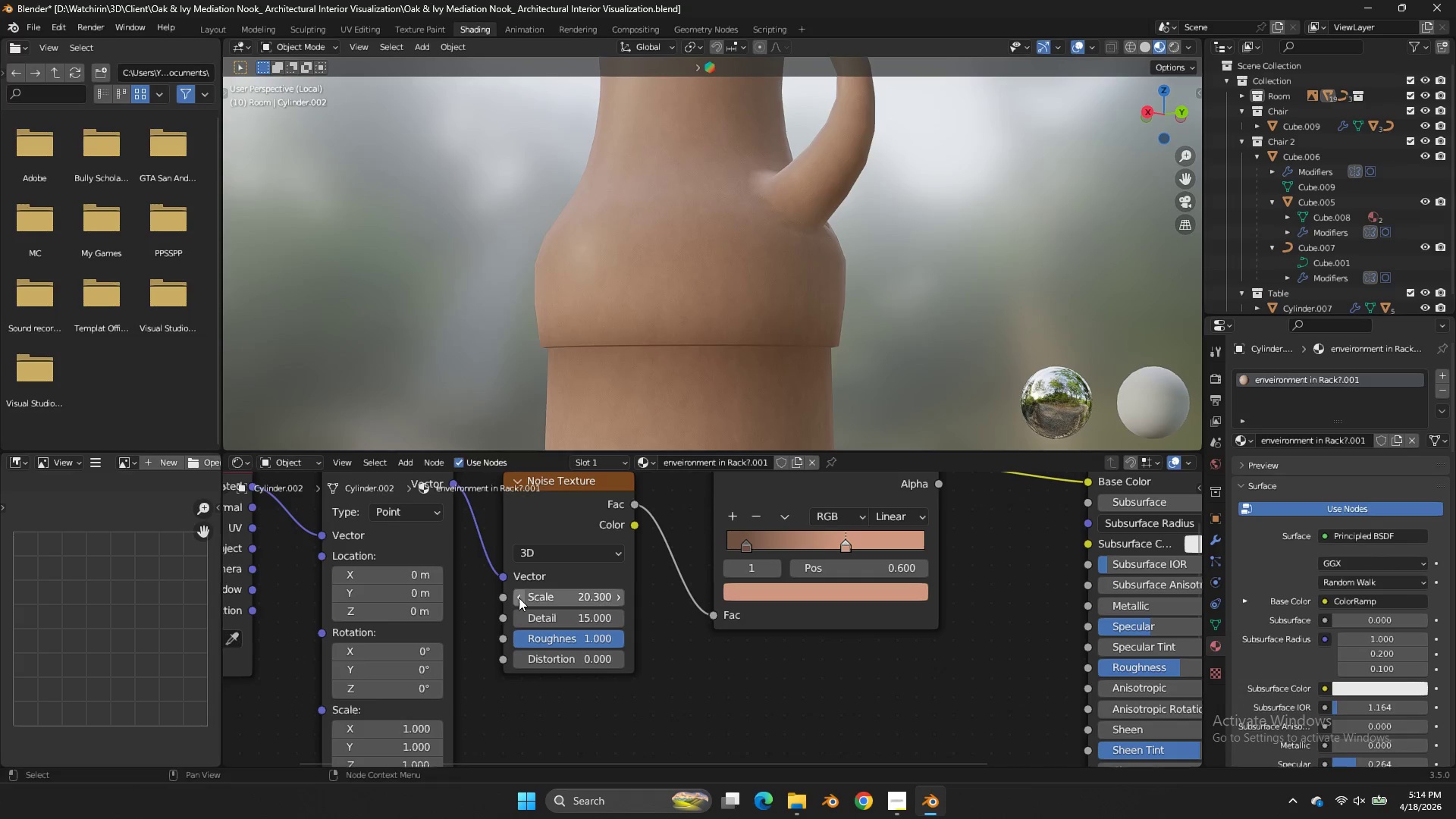 
triple_click([519, 598])
 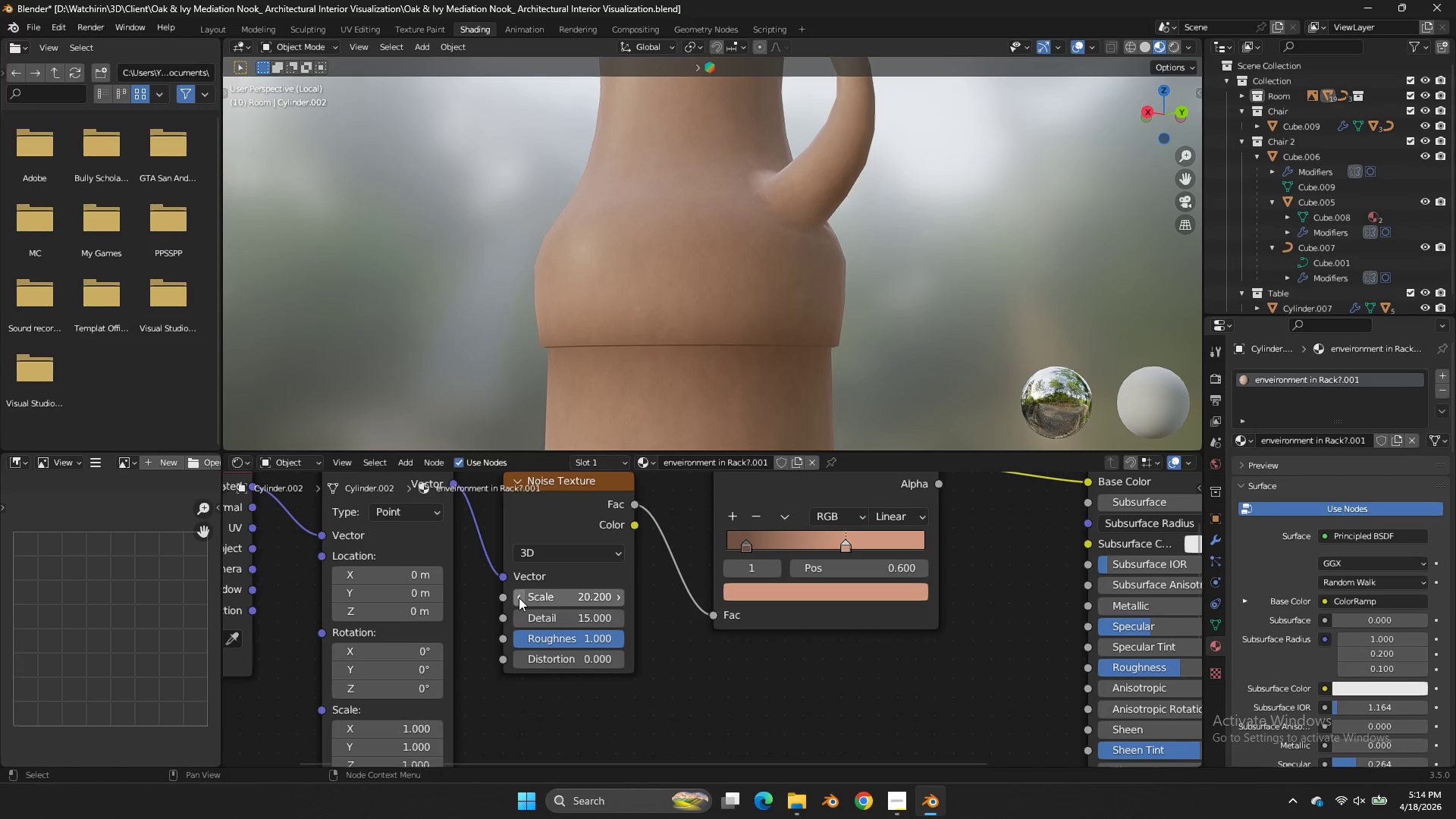 
triple_click([519, 598])
 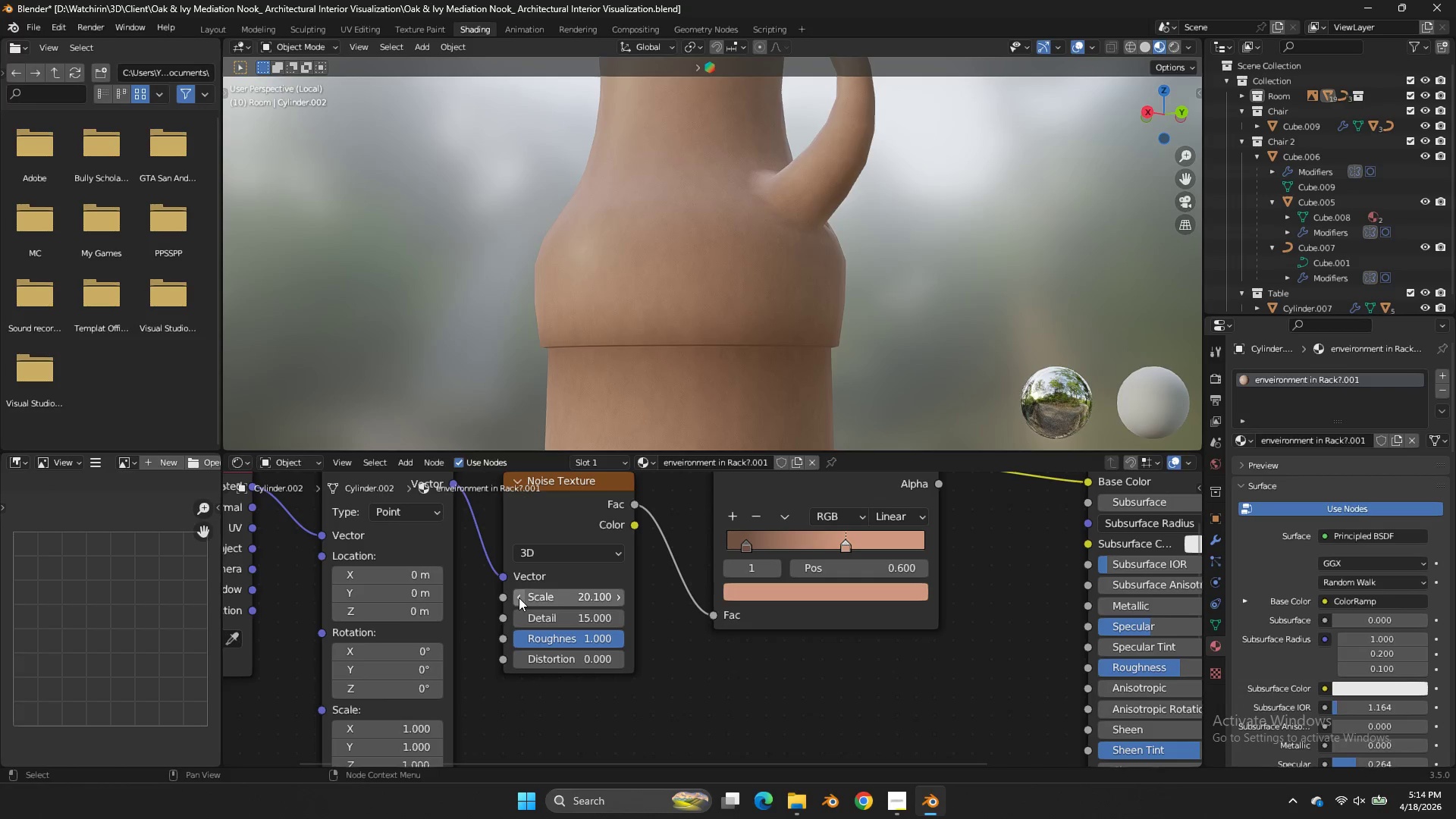 
triple_click([519, 598])
 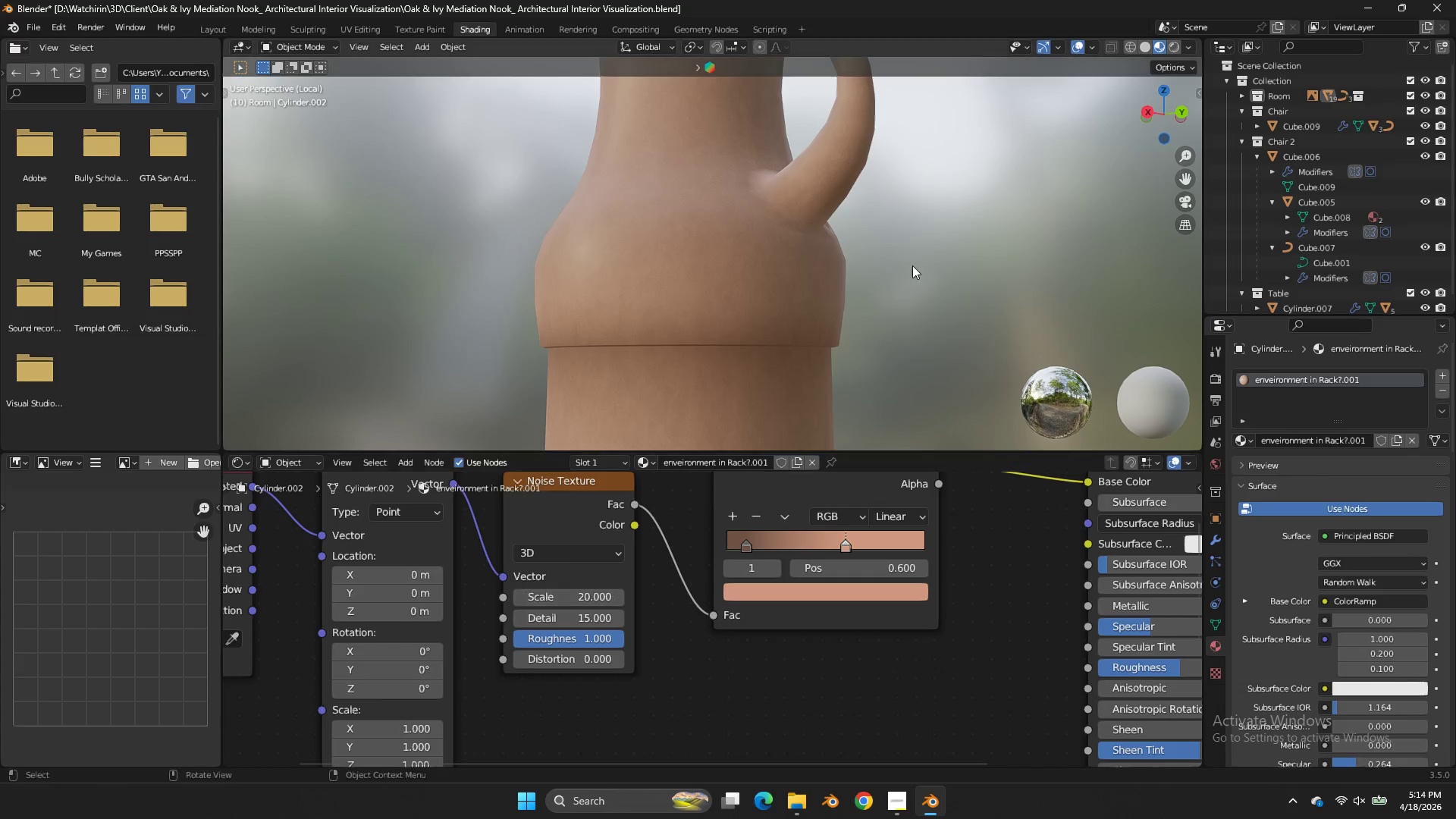 
triple_click([912, 265])
 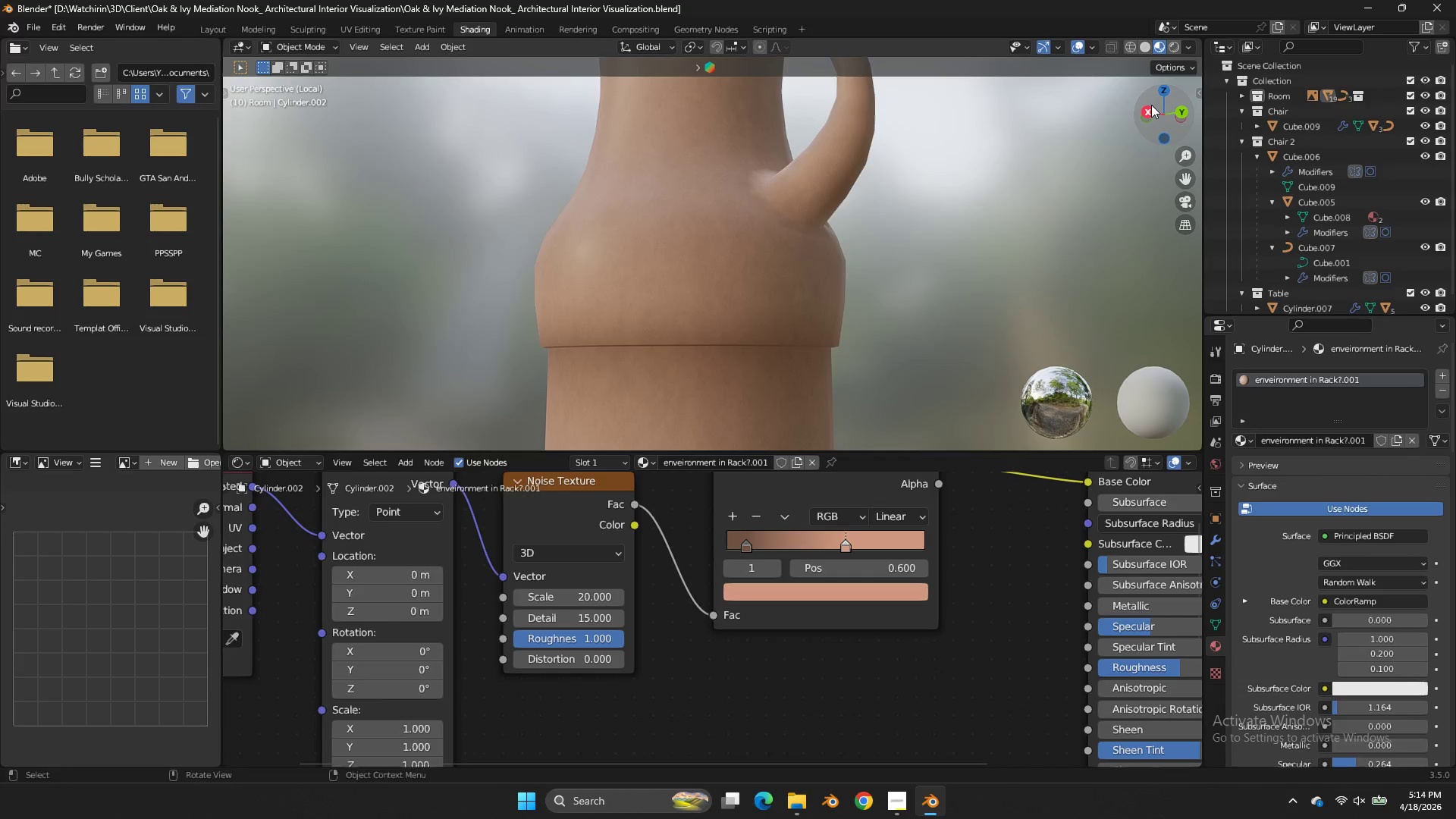 
left_click_drag(start_coordinate=[1156, 103], to_coordinate=[296, 155])
 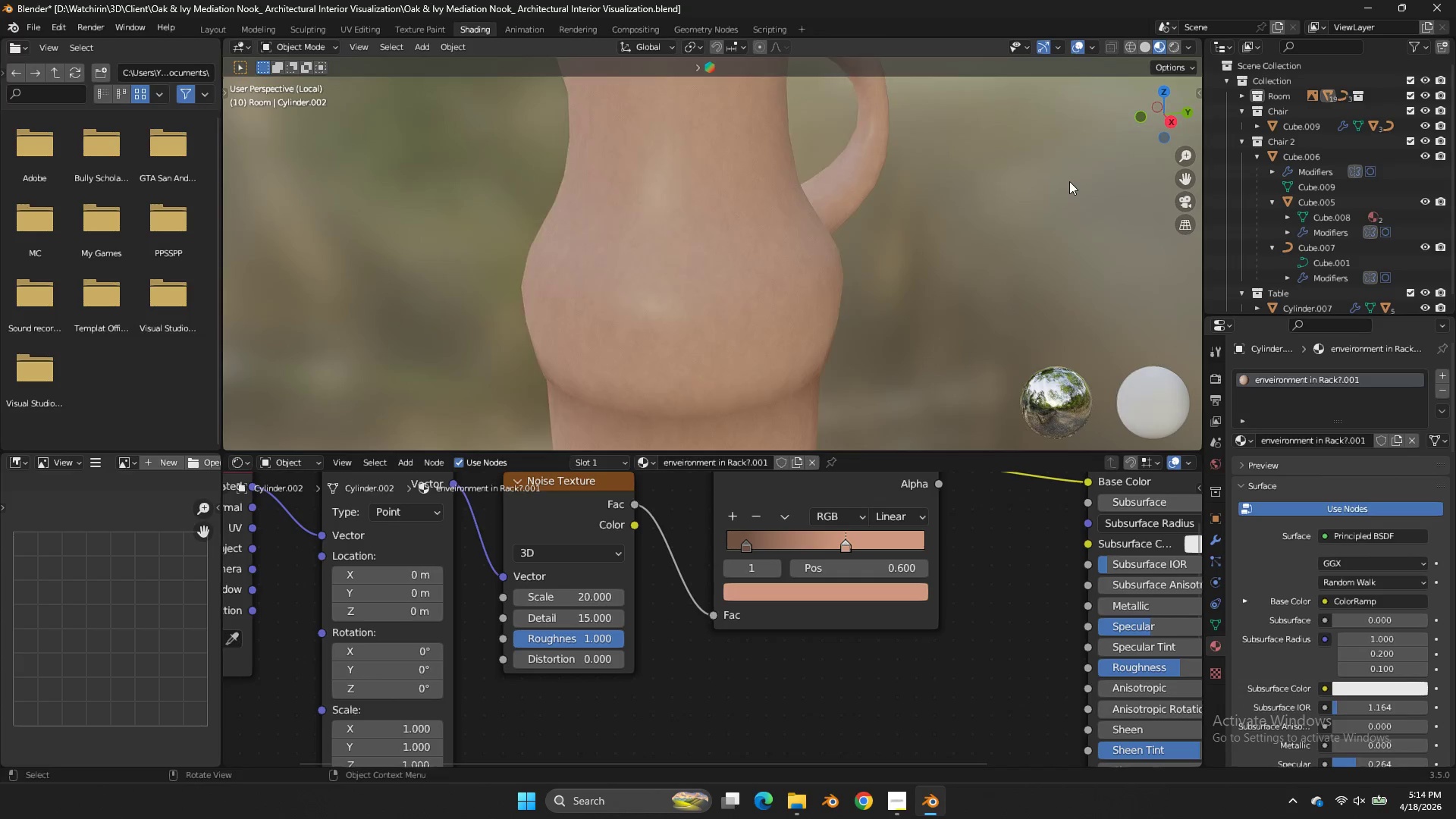 
scroll: coordinate [888, 231], scroll_direction: down, amount: 3.0
 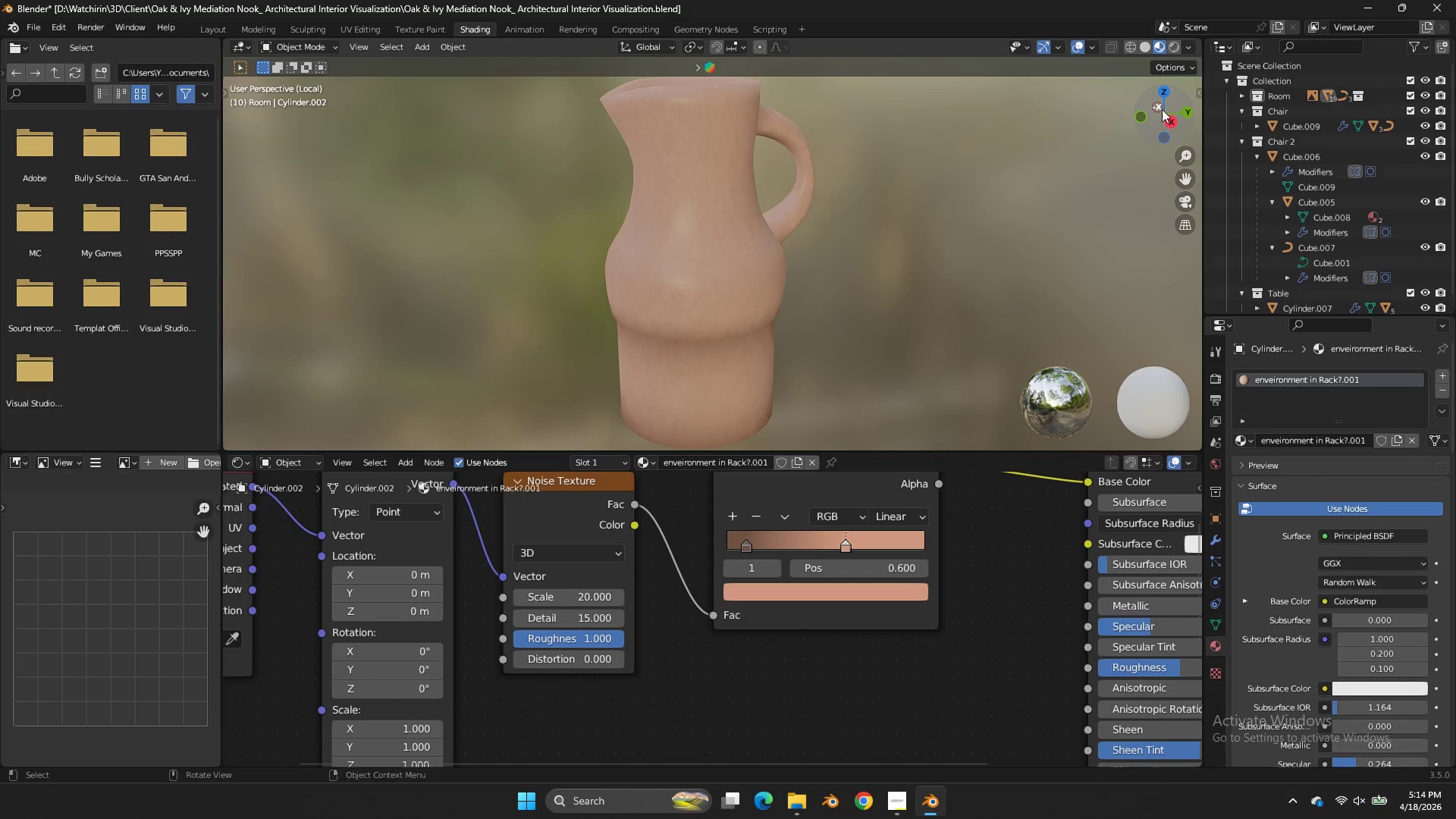 
left_click_drag(start_coordinate=[1162, 109], to_coordinate=[1073, 104])
 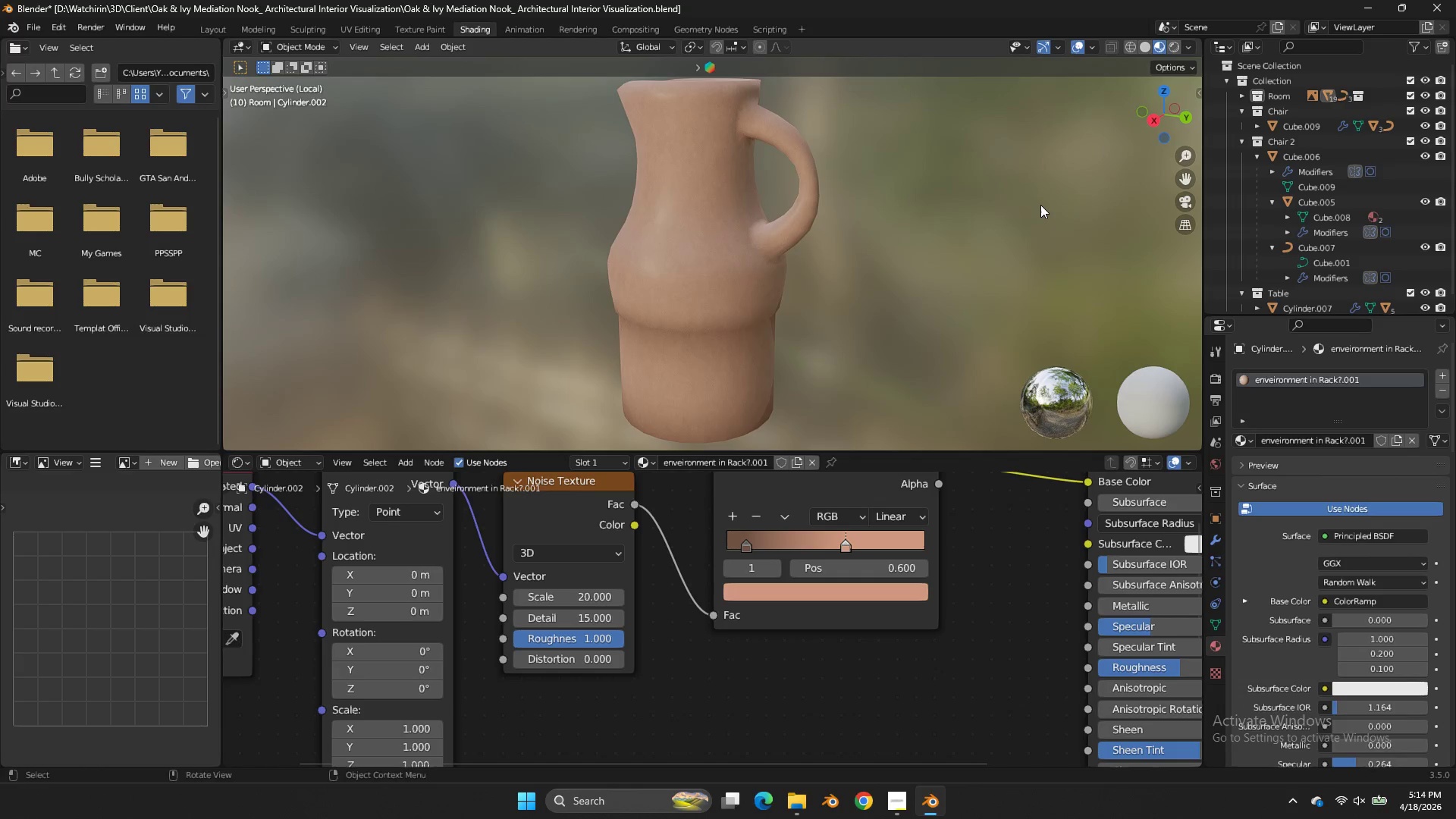 
left_click([1040, 205])
 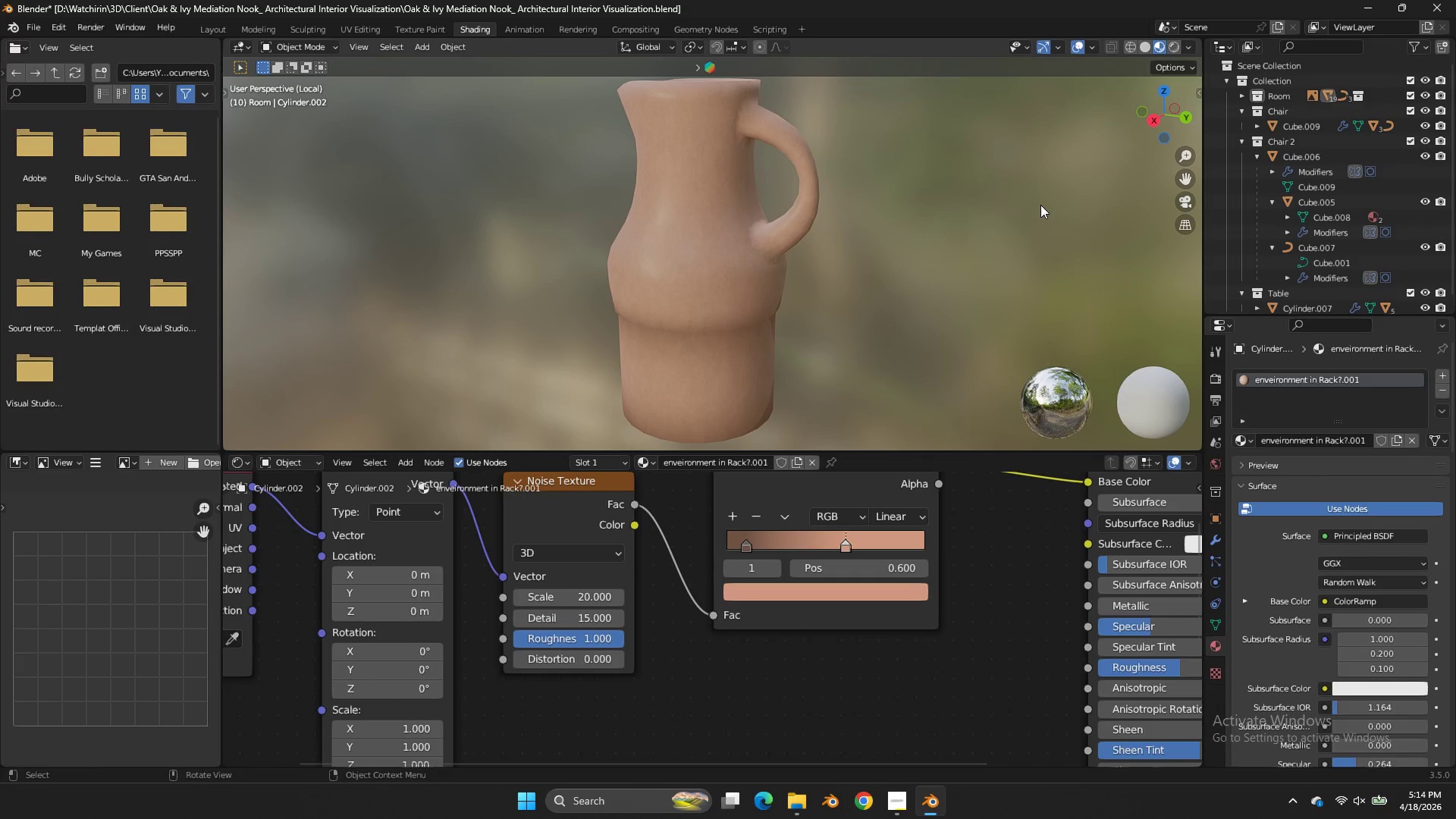 
key(NumpadDivide)
 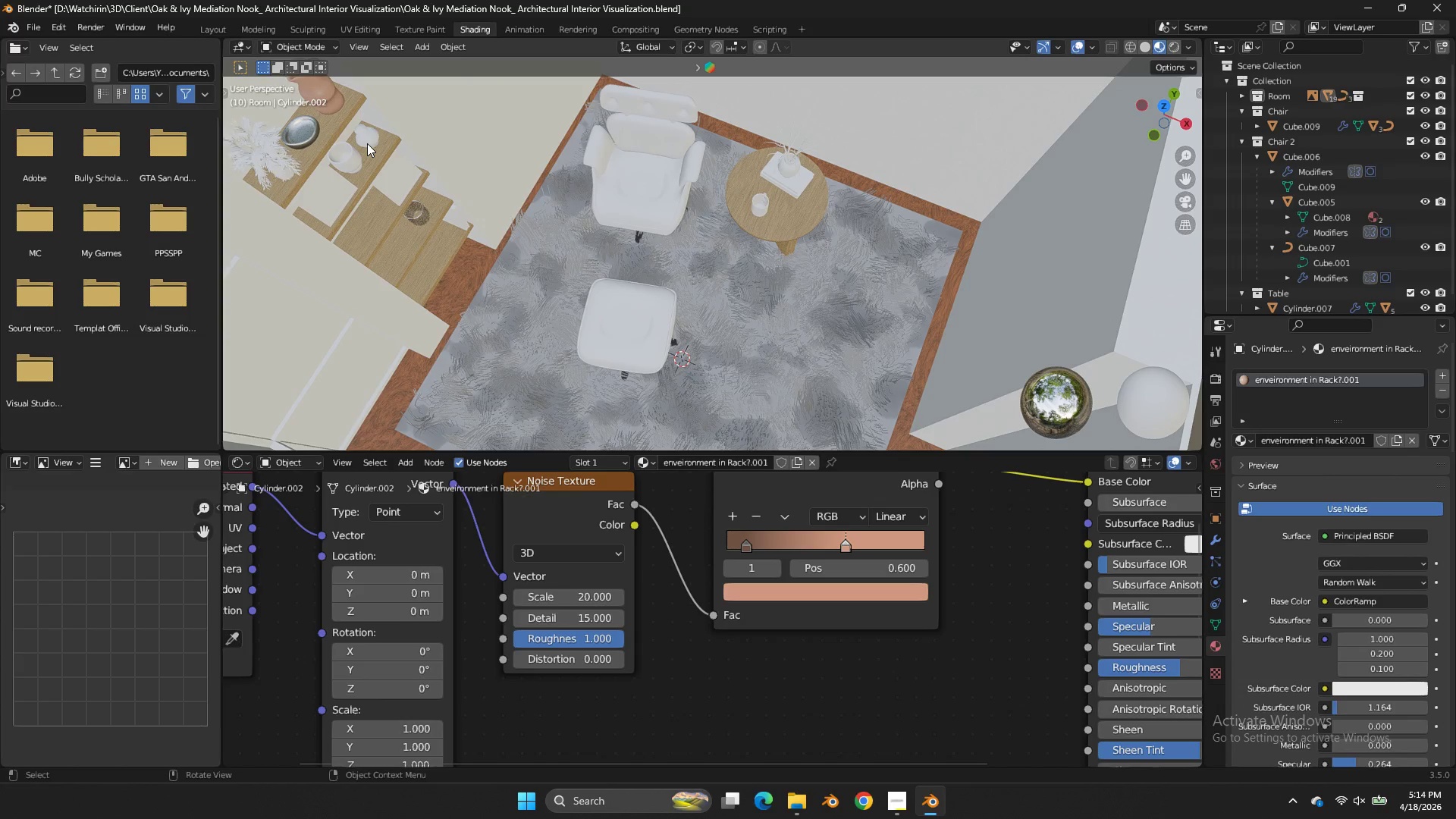 
left_click([353, 146])
 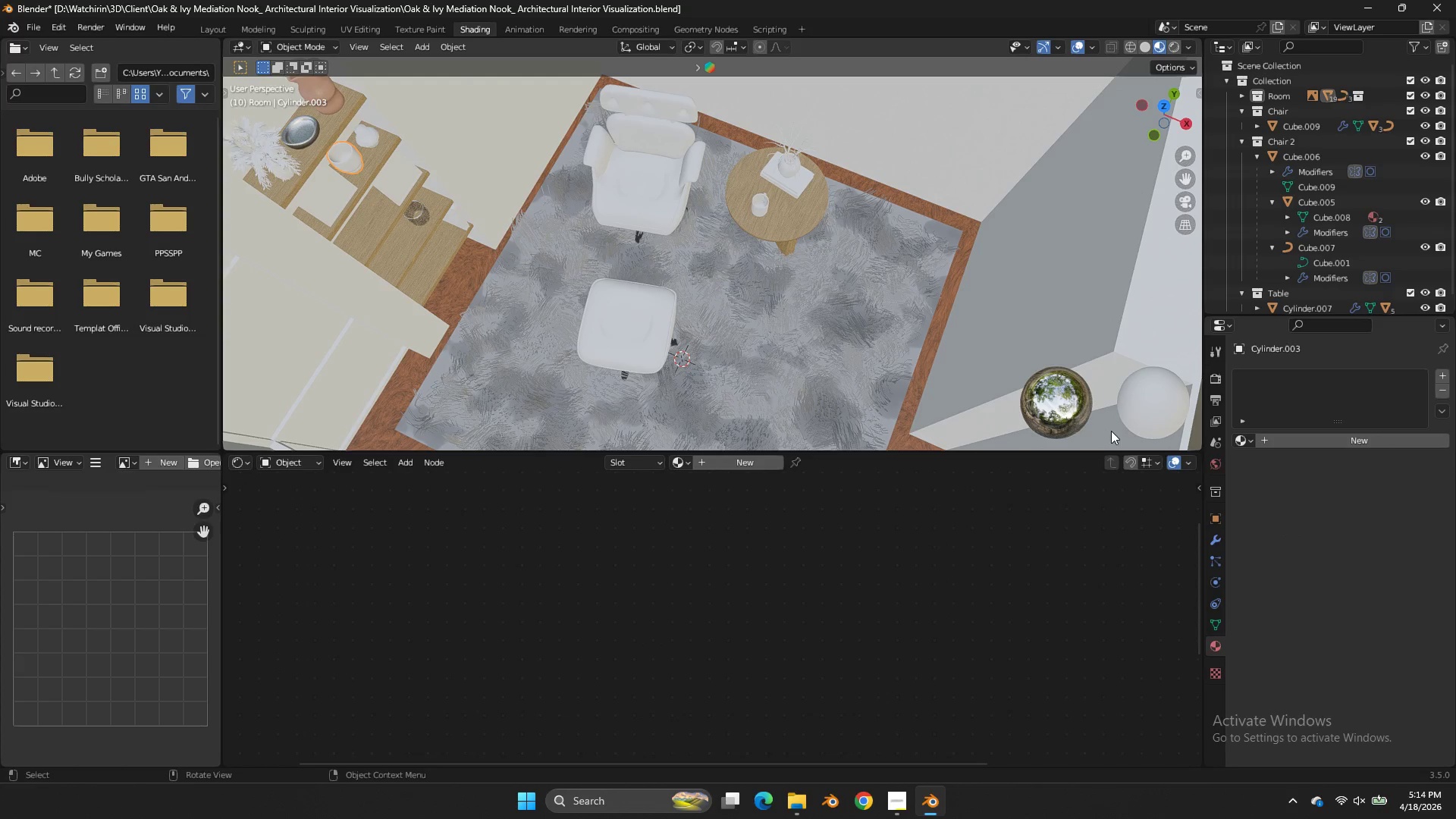 
wait(5.11)
 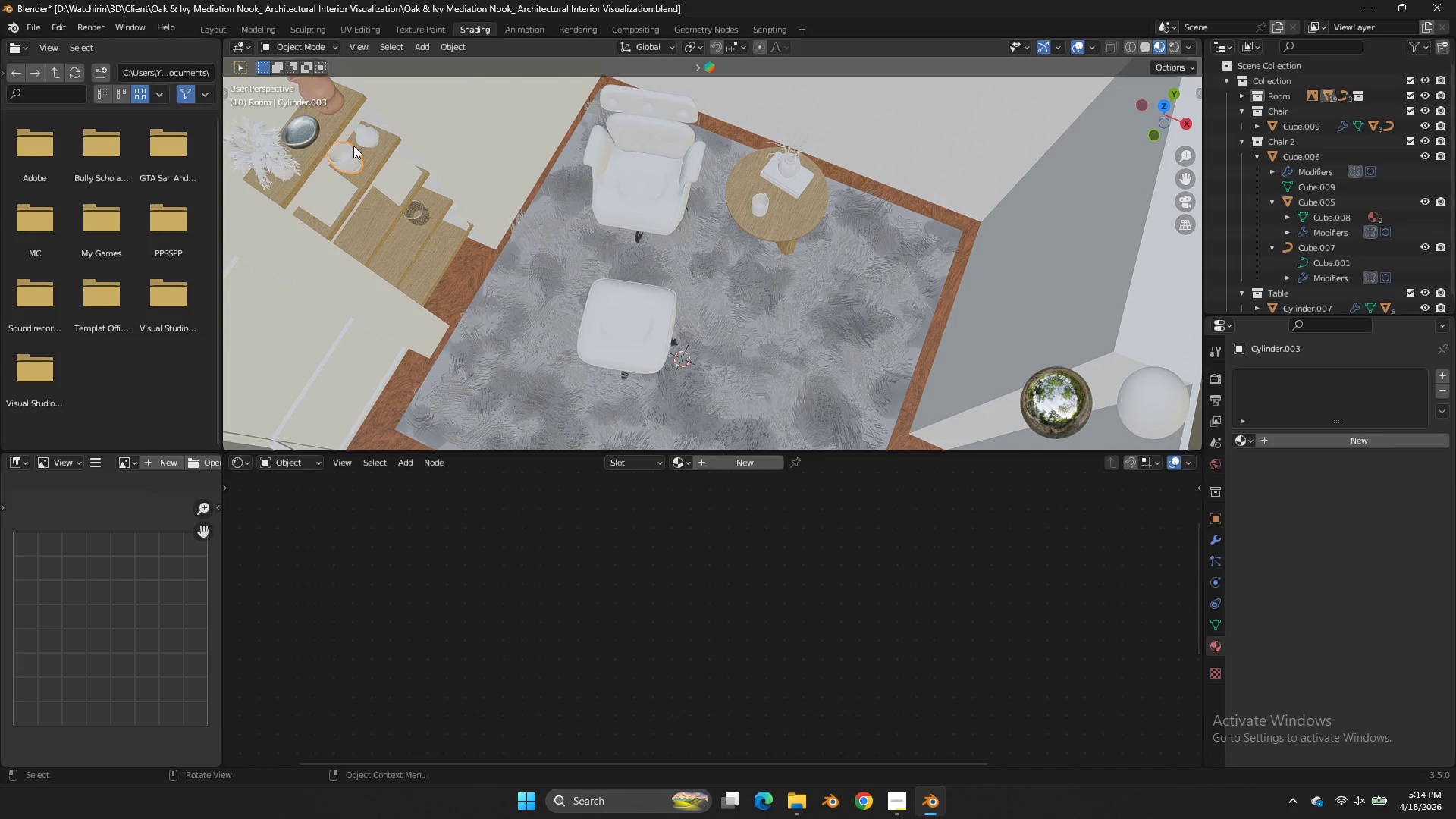 
left_click([1244, 441])
 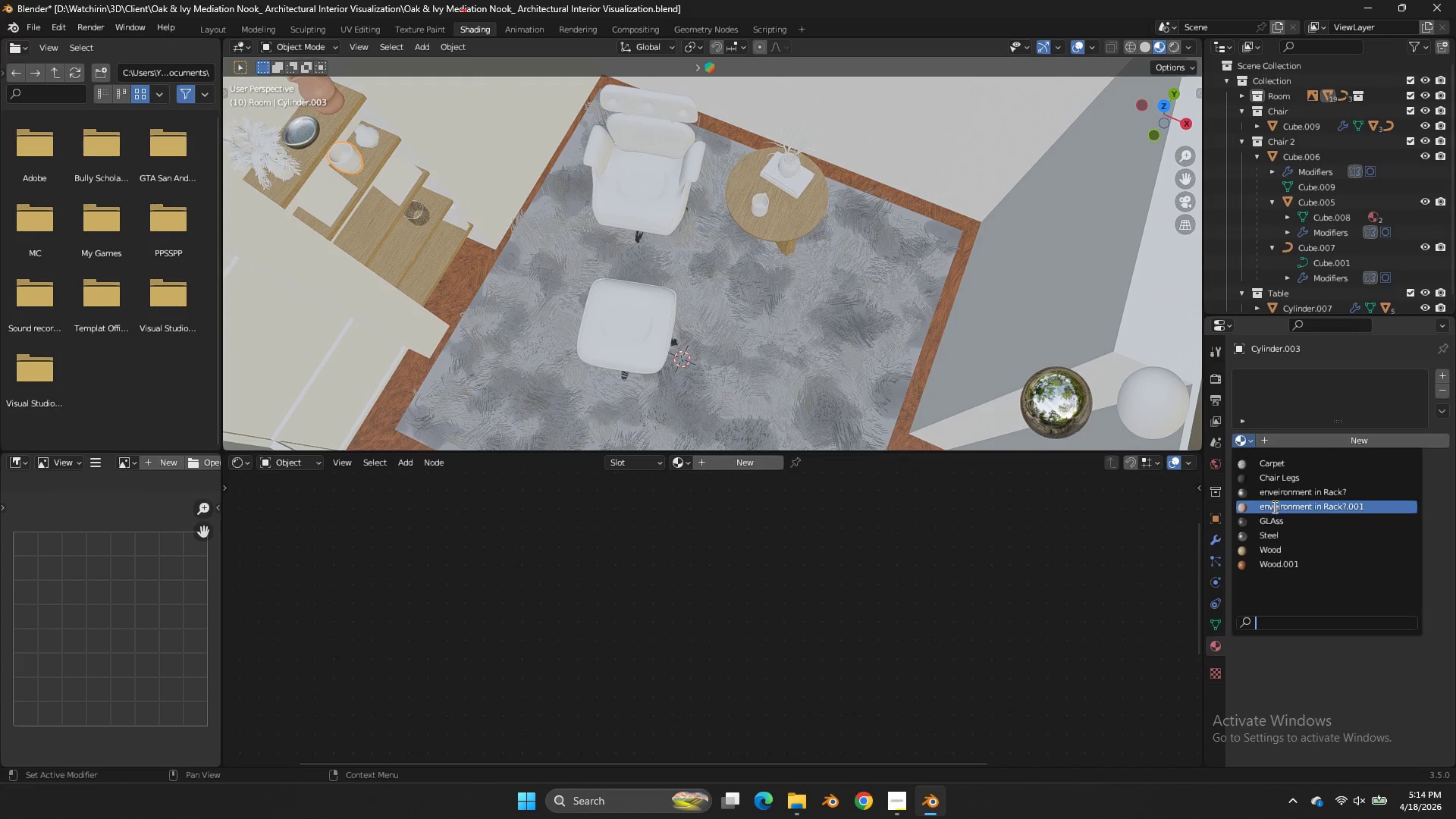 
left_click([1273, 507])
 